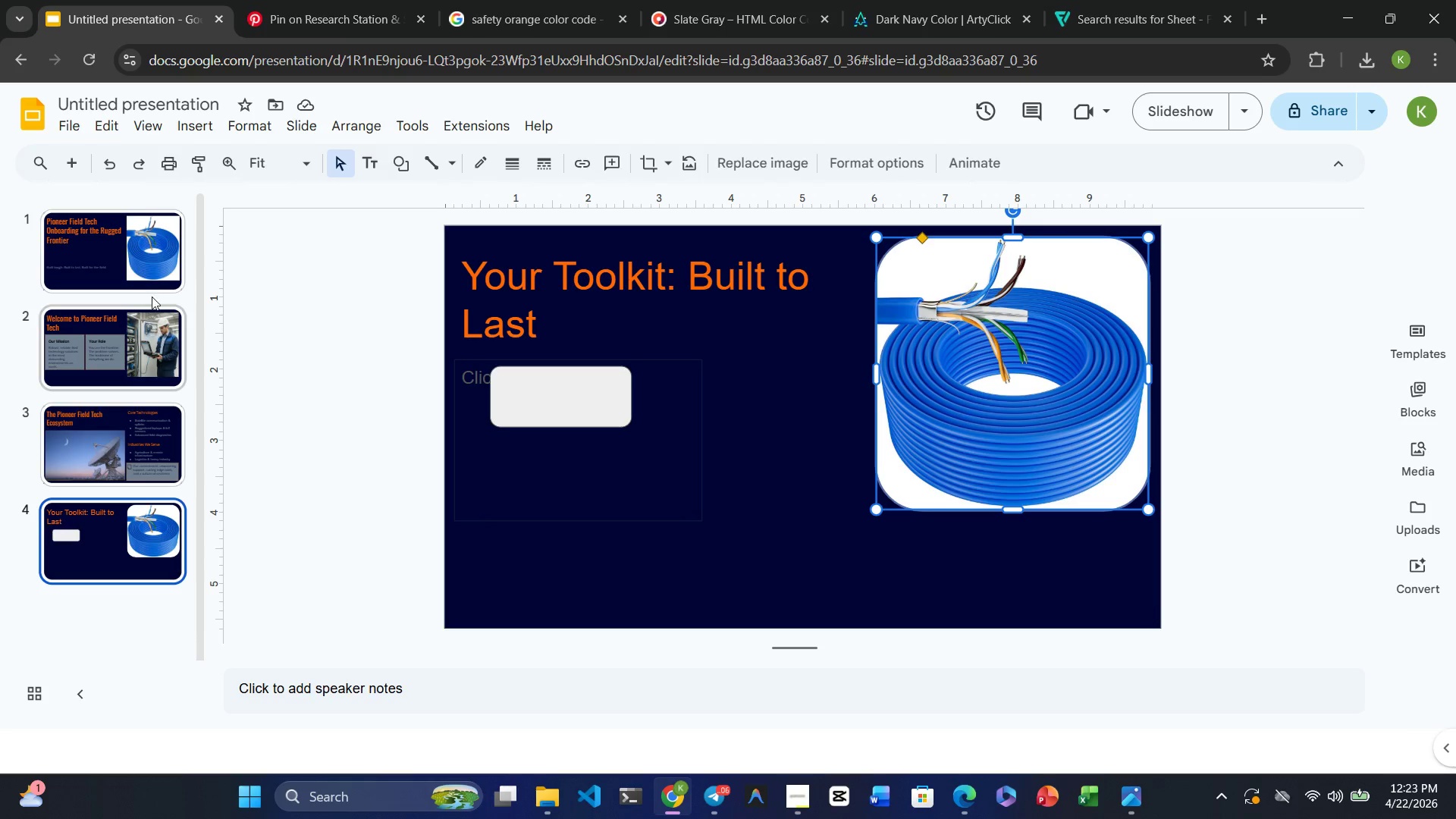 
left_click([137, 254])
 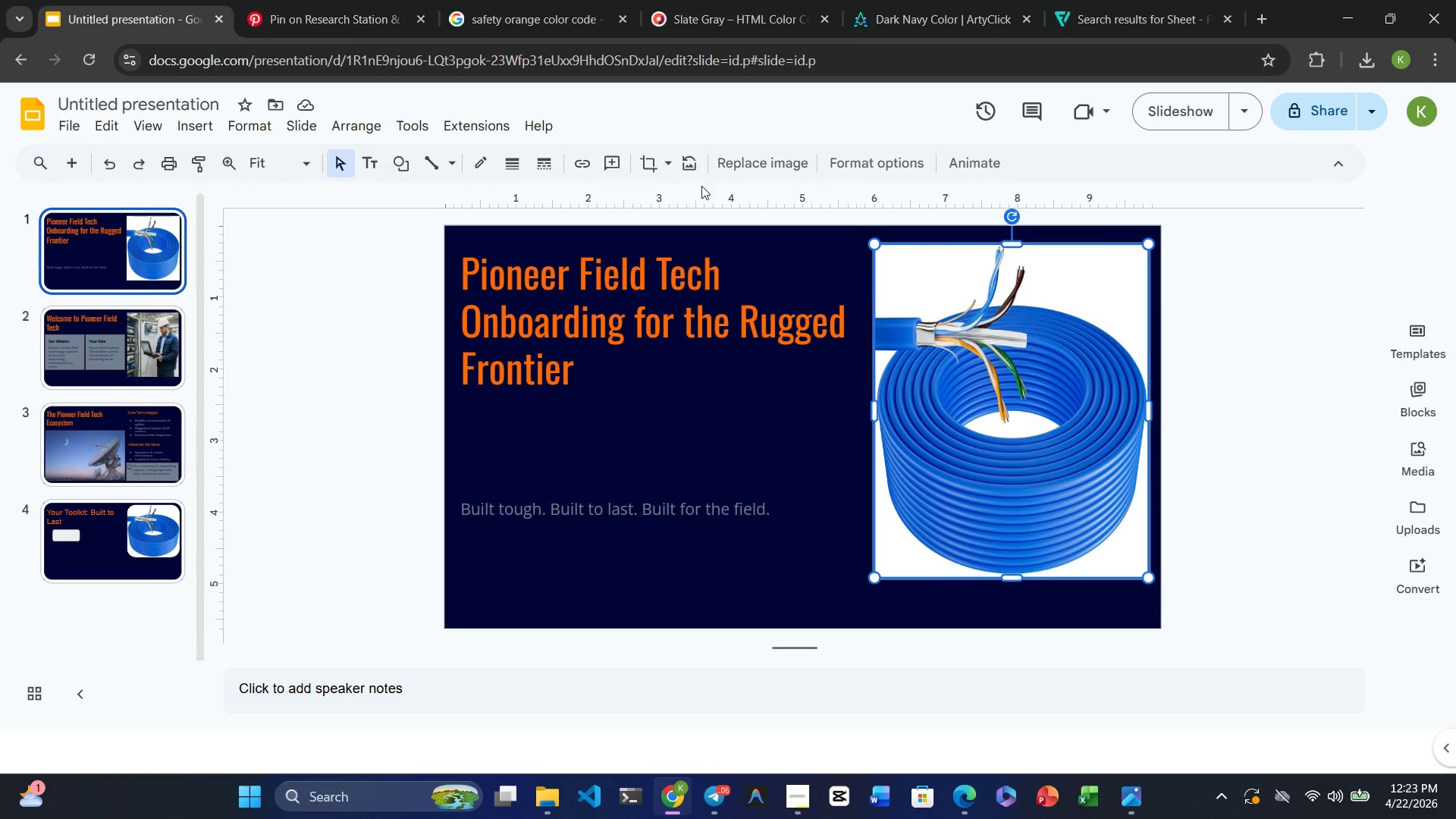 
left_click([668, 158])
 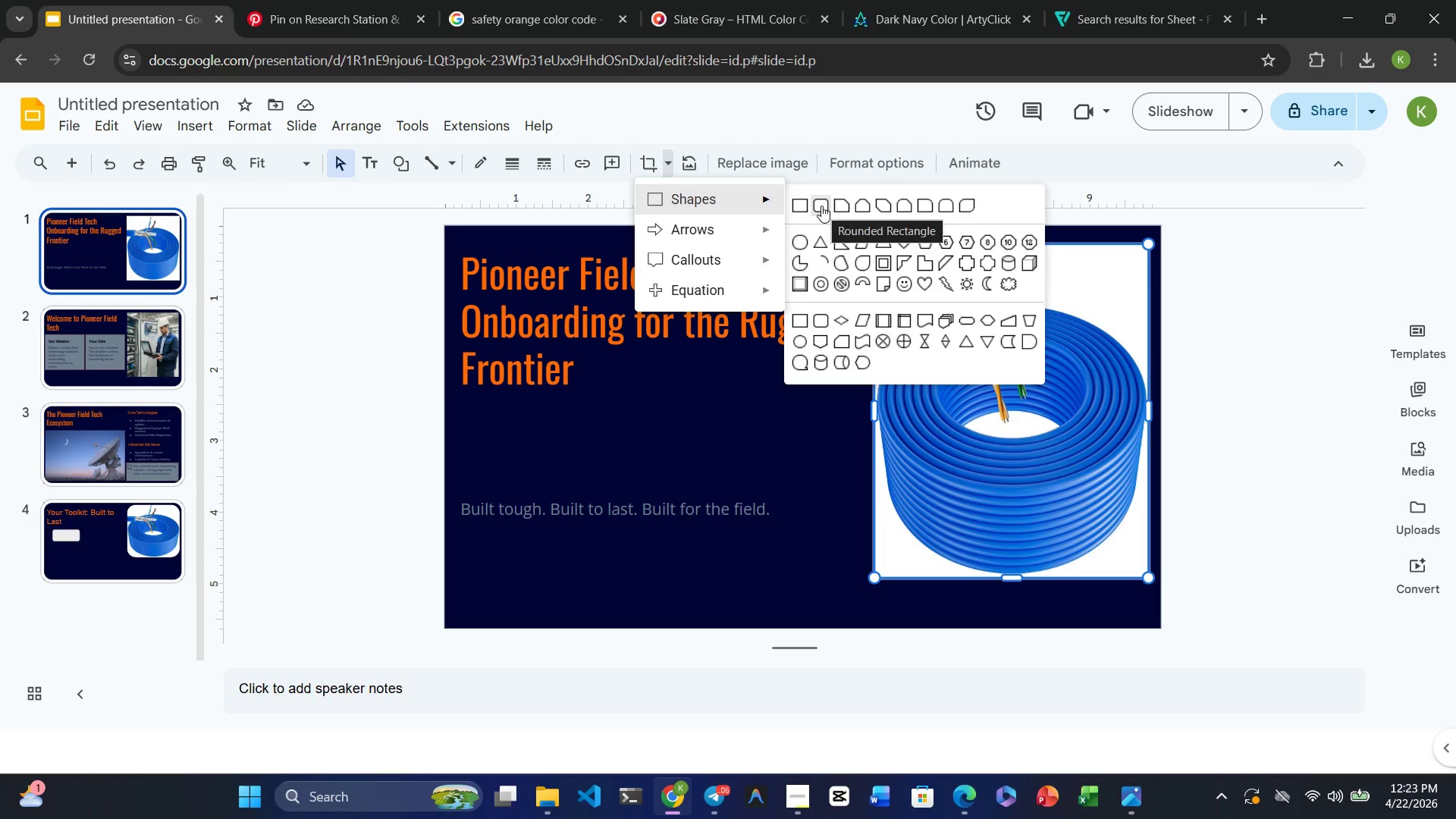 
left_click([821, 206])
 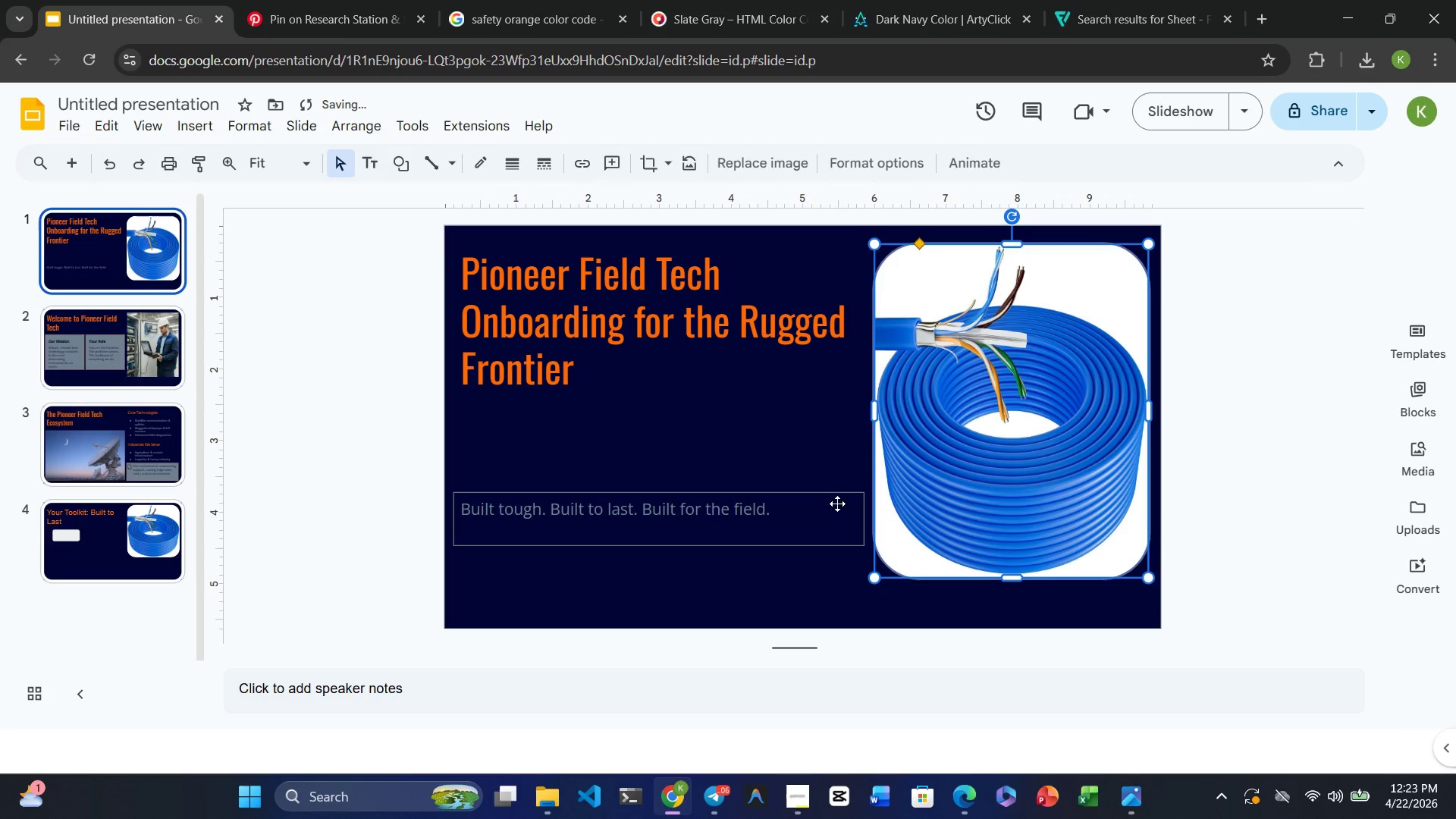 
left_click([795, 386])
 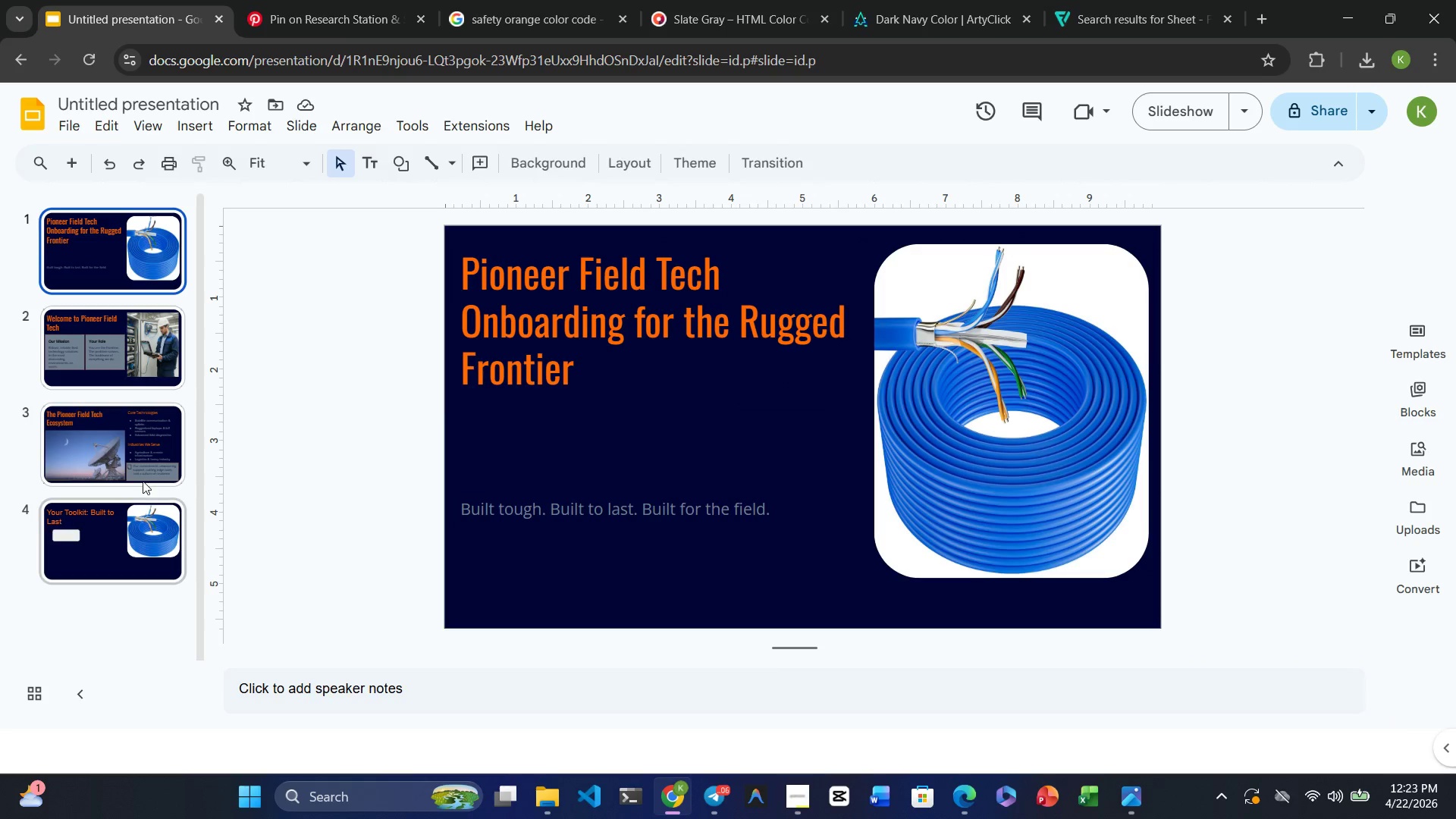 
wait(6.2)
 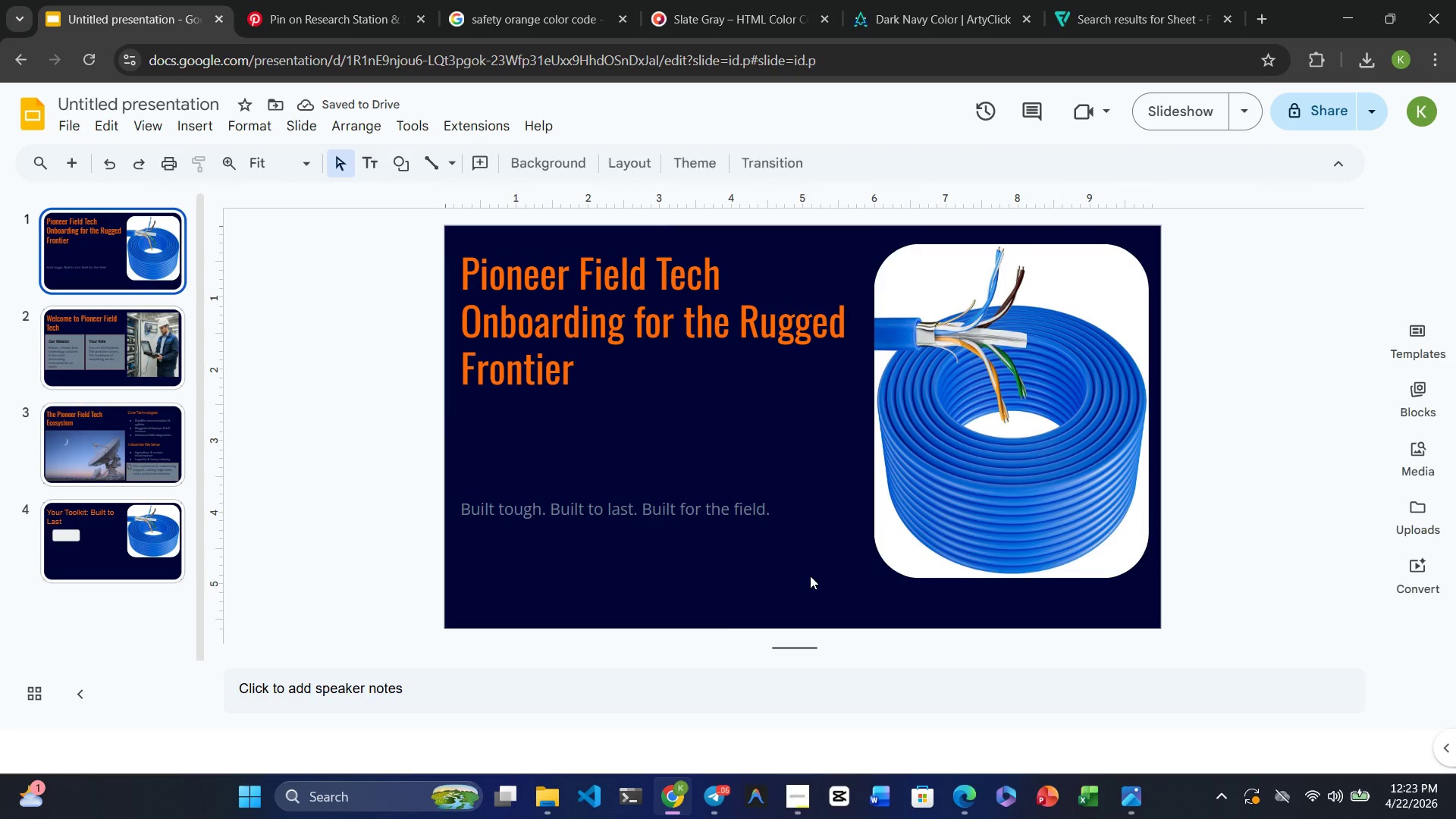 
left_click([535, 541])
 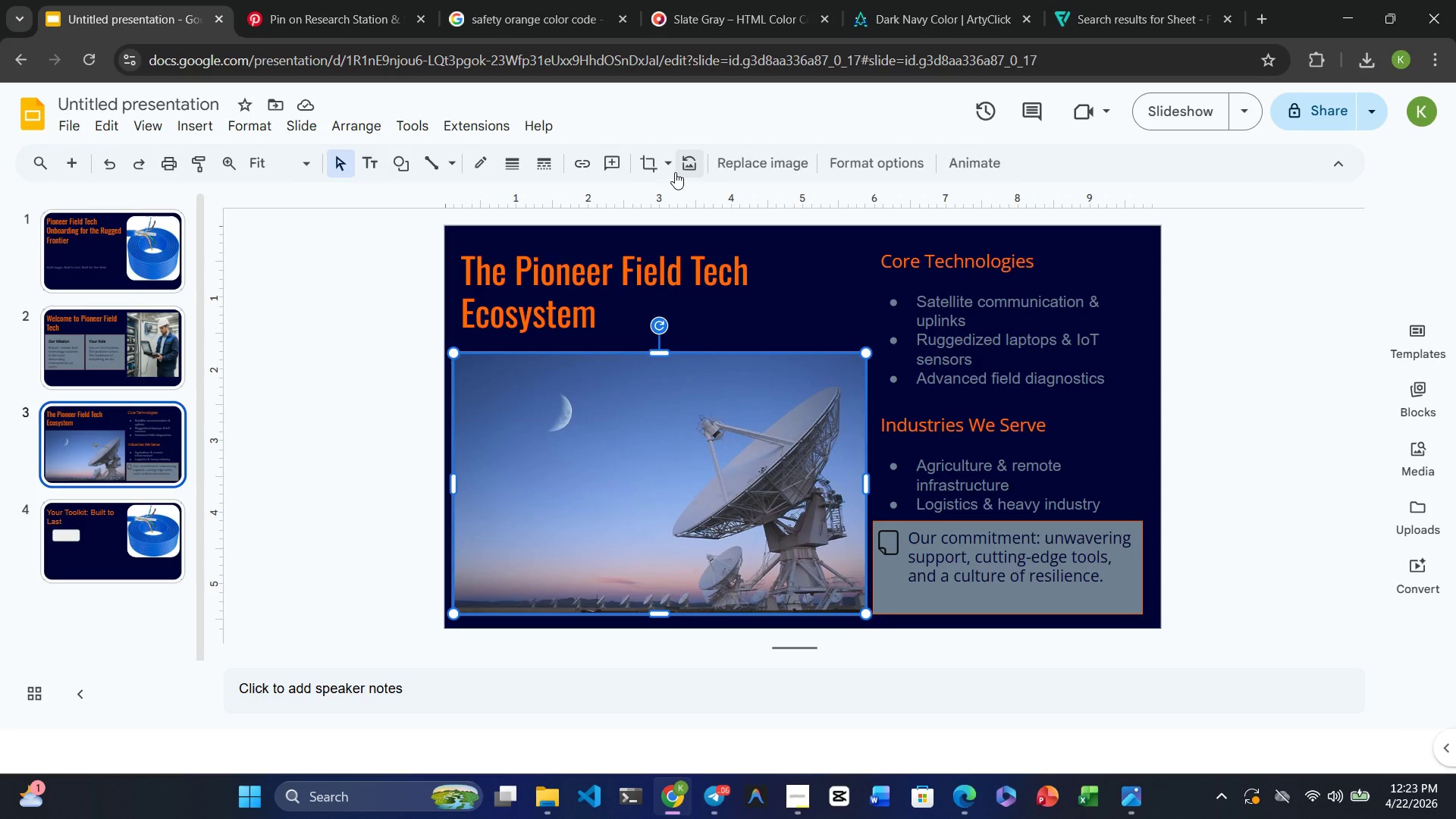 
left_click([672, 168])
 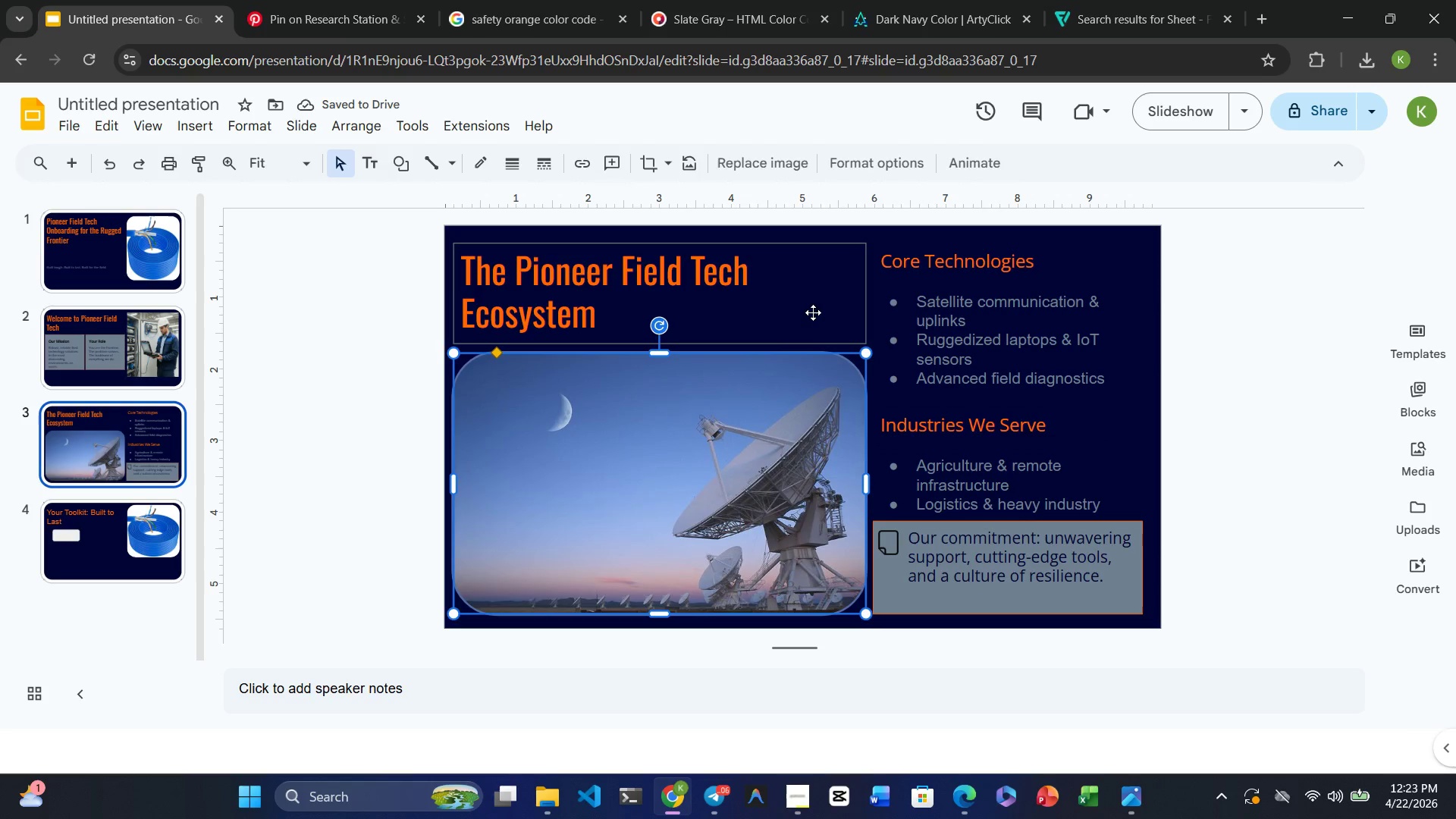 
wait(7.84)
 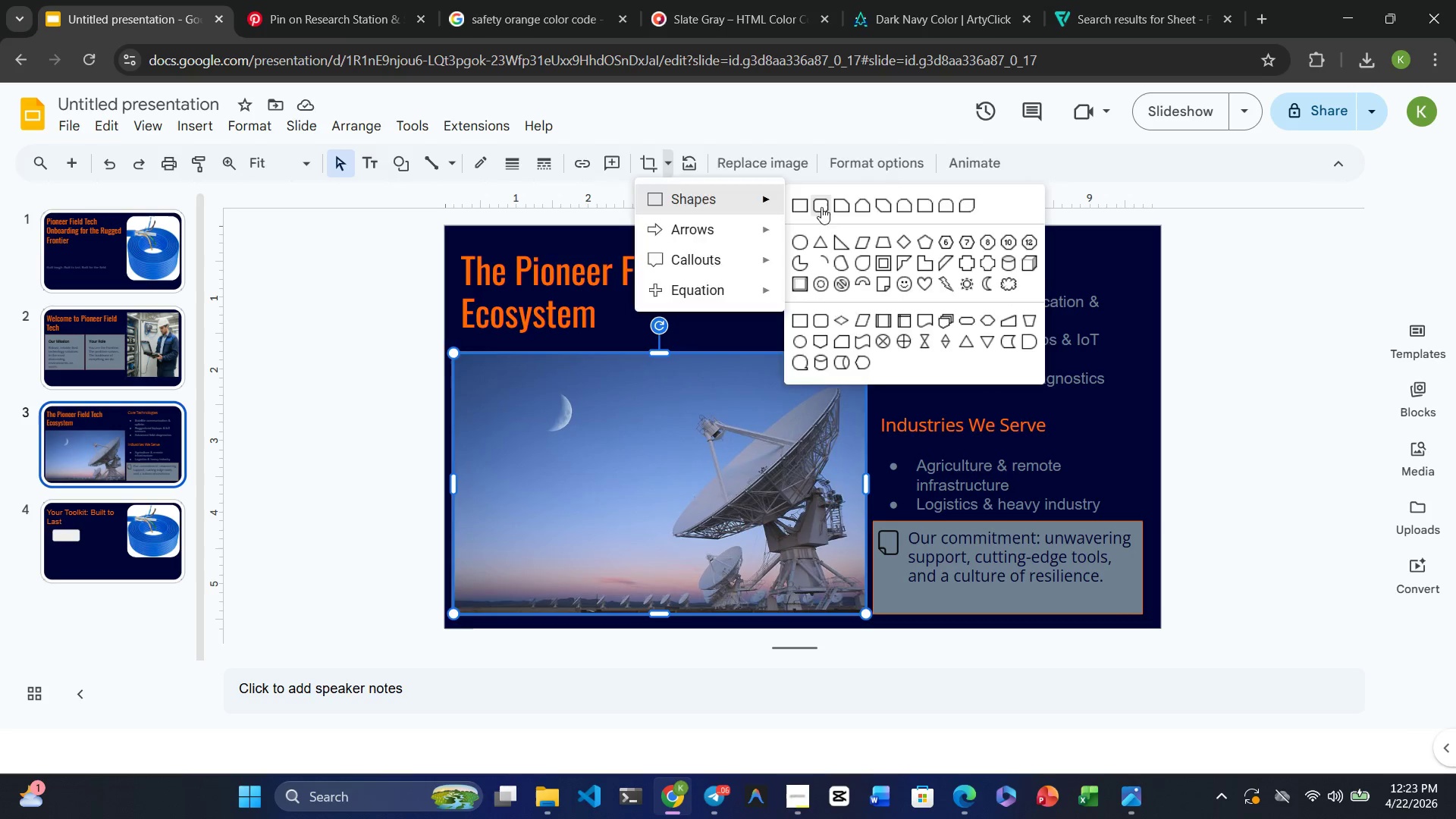 
left_click([846, 234])
 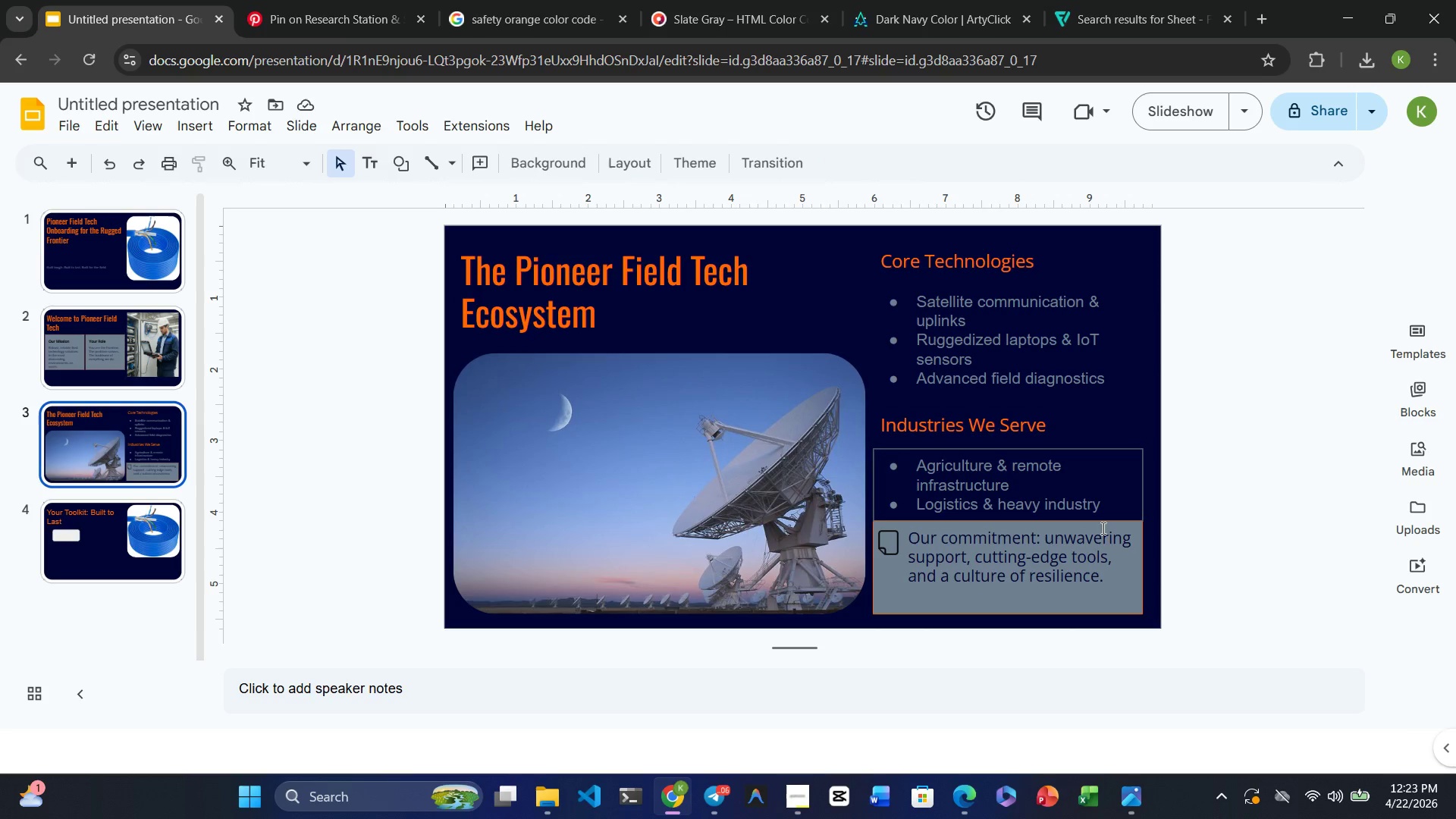 
mouse_move([1061, 811])
 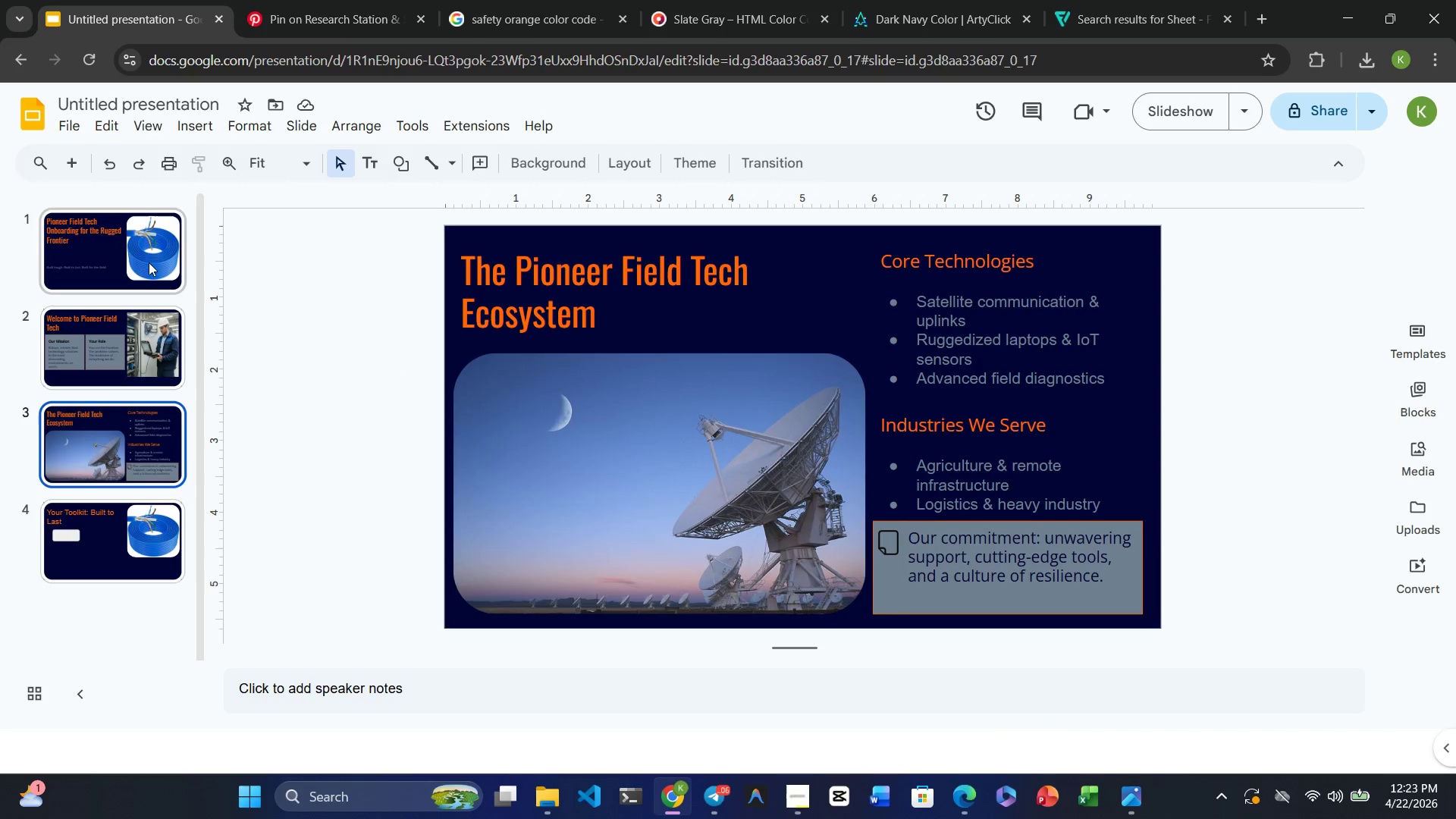 
left_click([140, 275])
 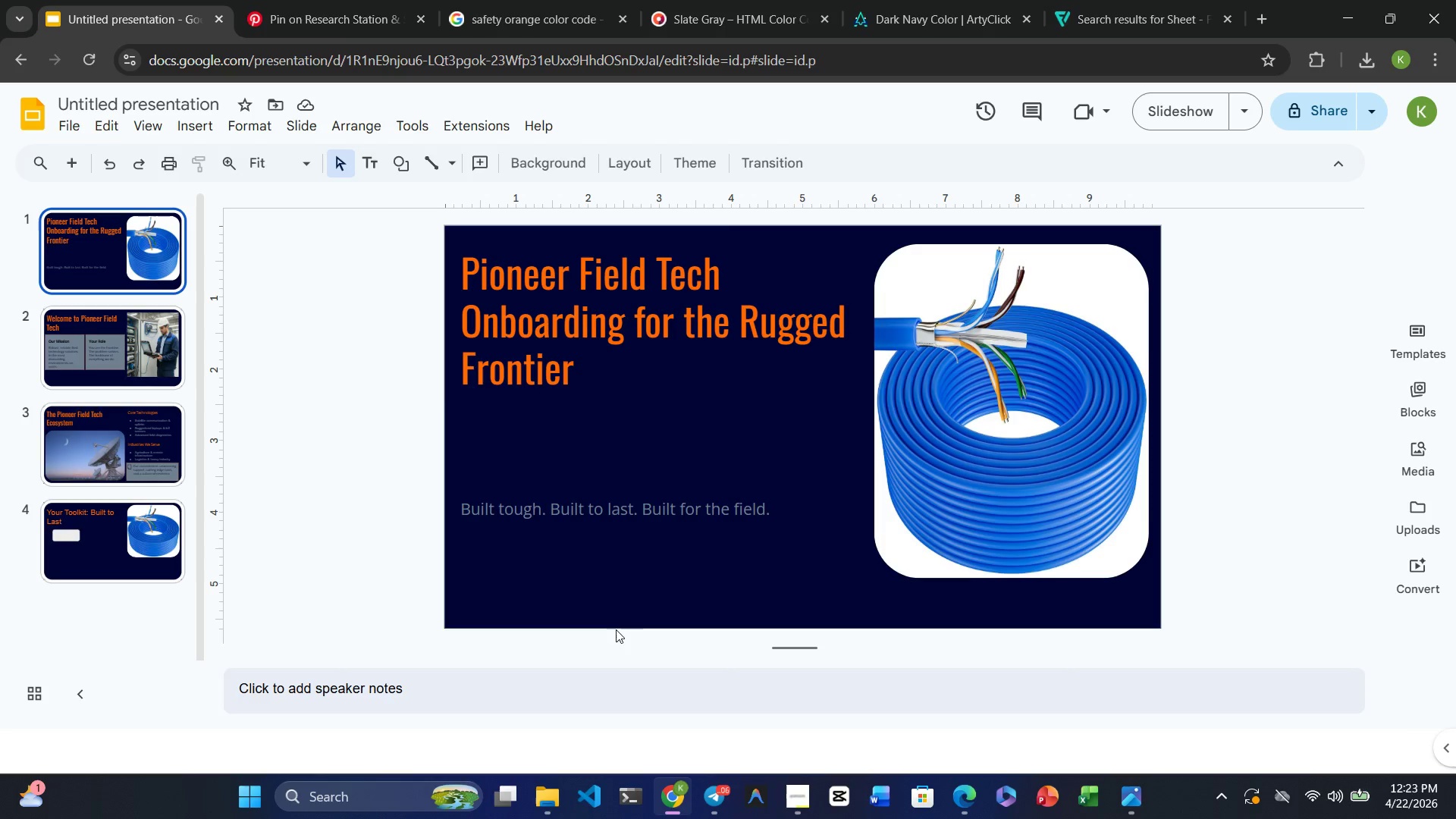 
wait(14.56)
 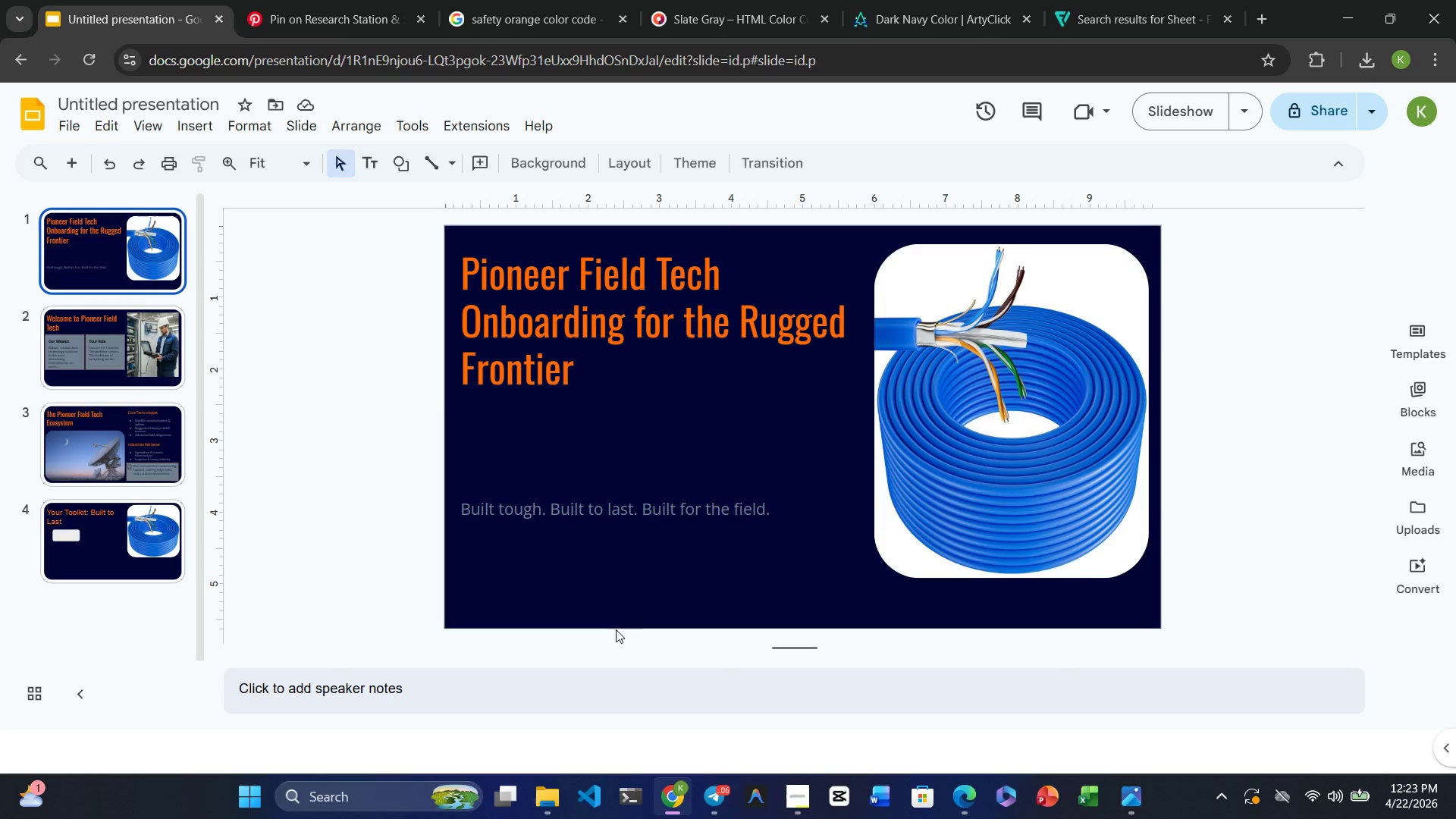 
left_click([996, 461])
 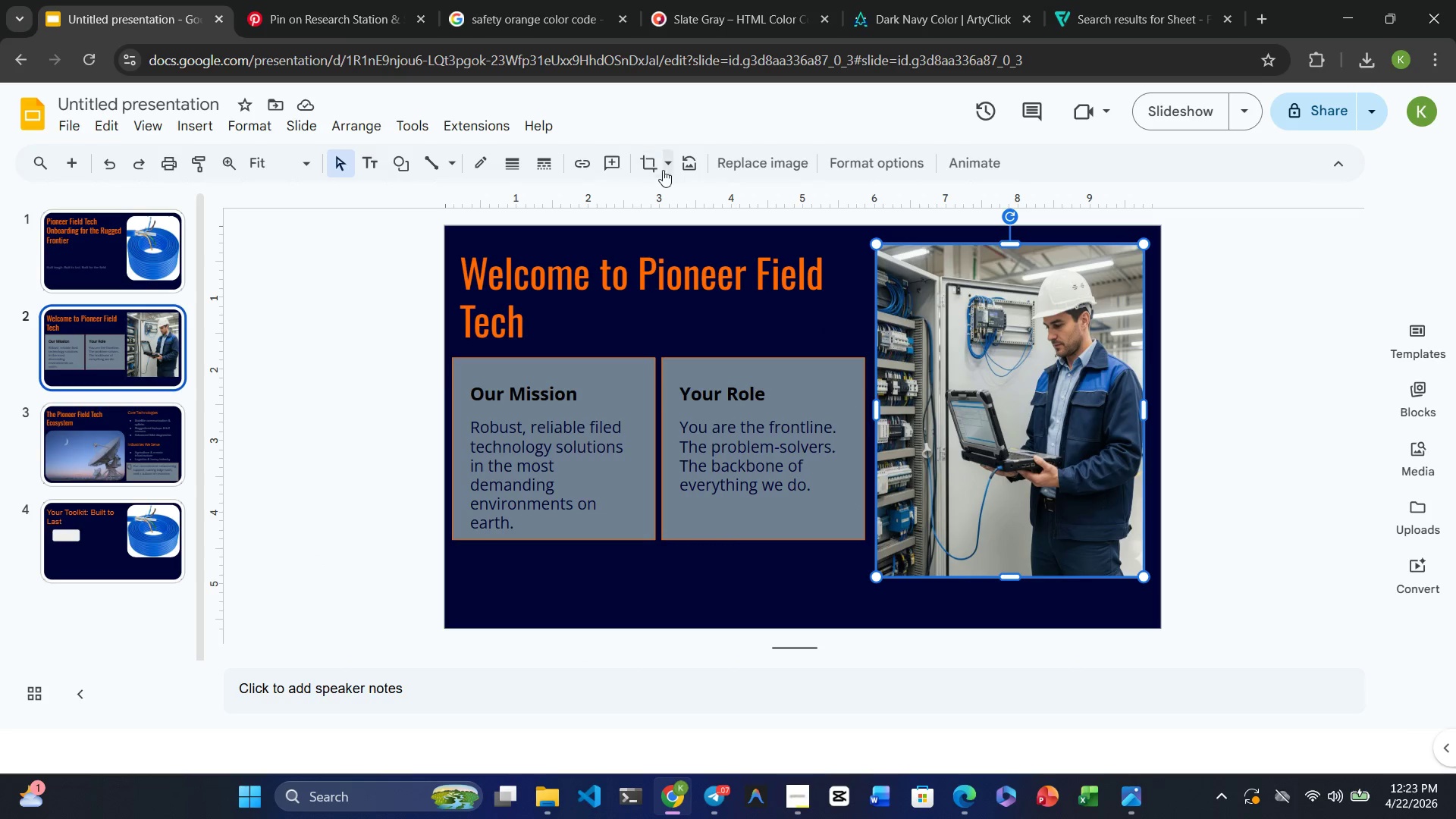 
left_click([665, 167])
 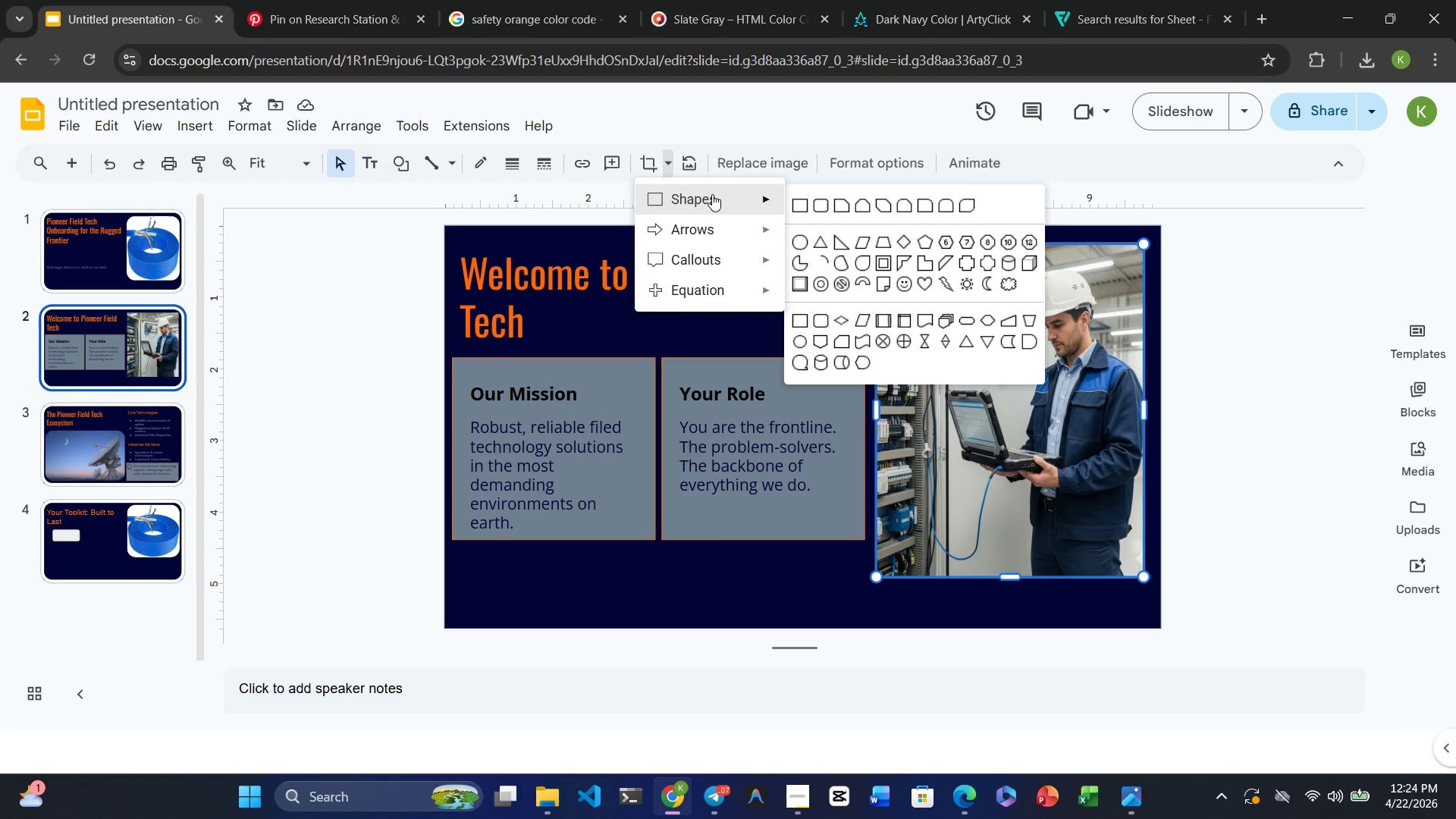 
mouse_move([826, 202])
 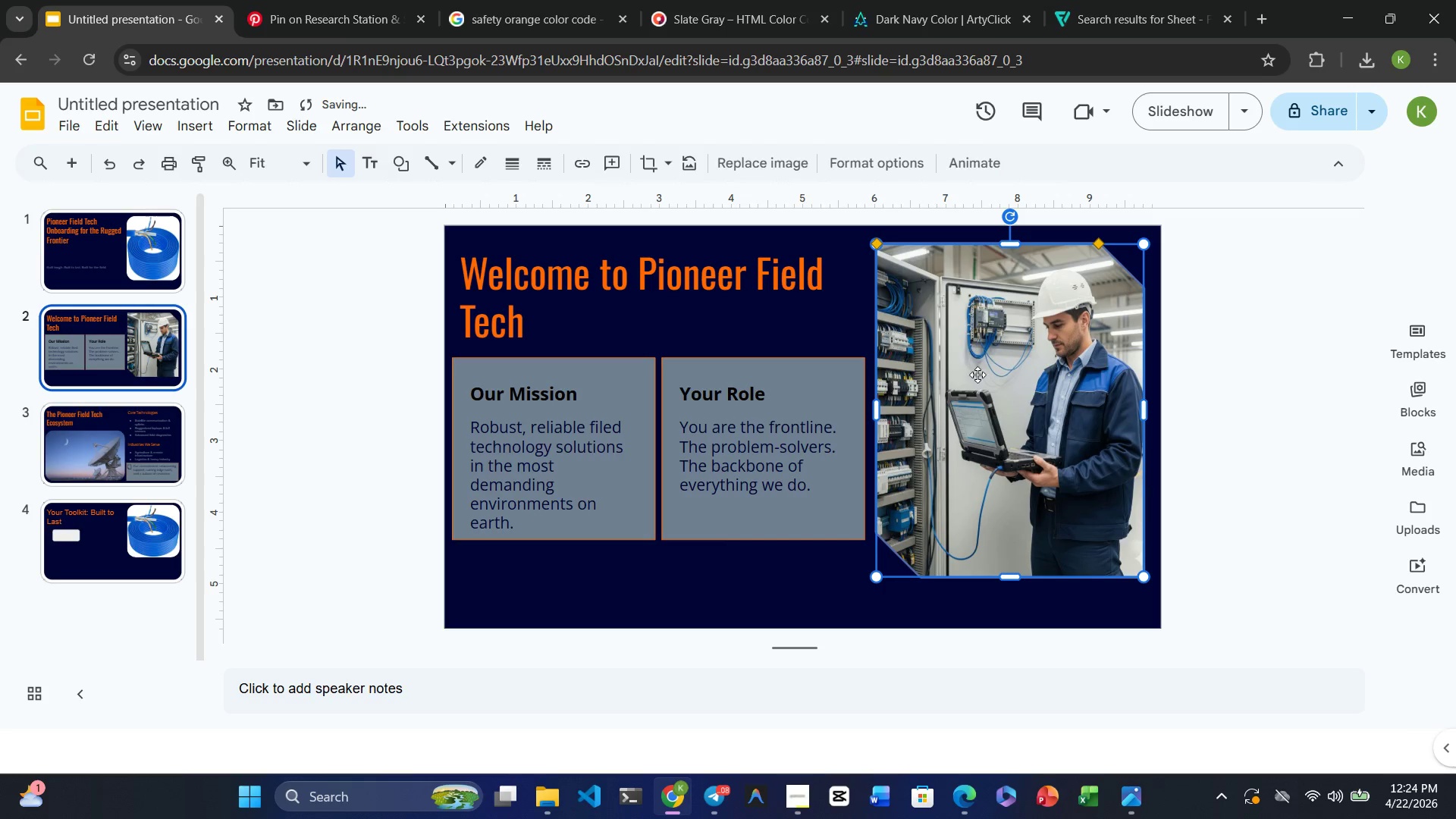 
left_click([984, 595])
 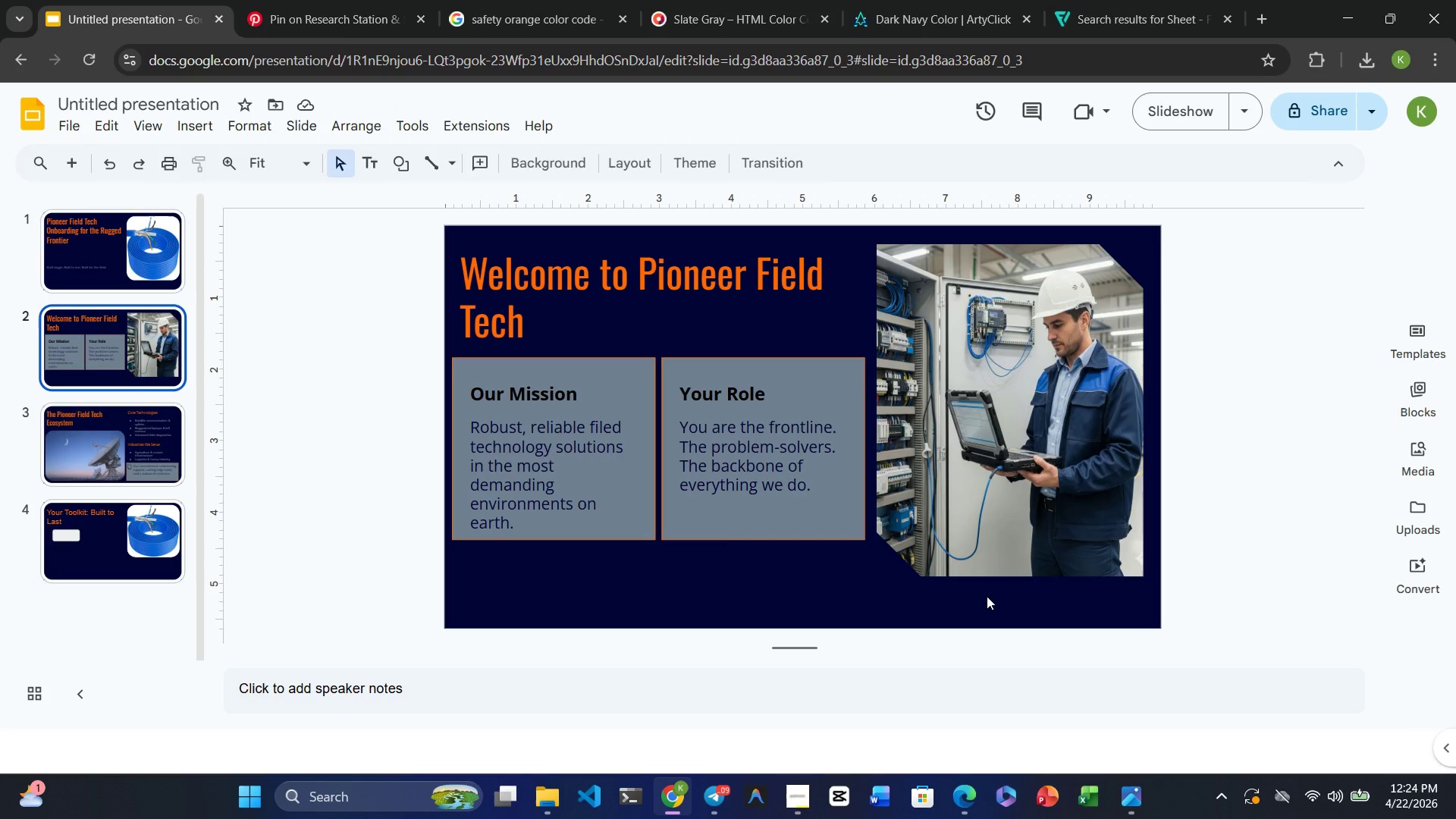 
wait(10.48)
 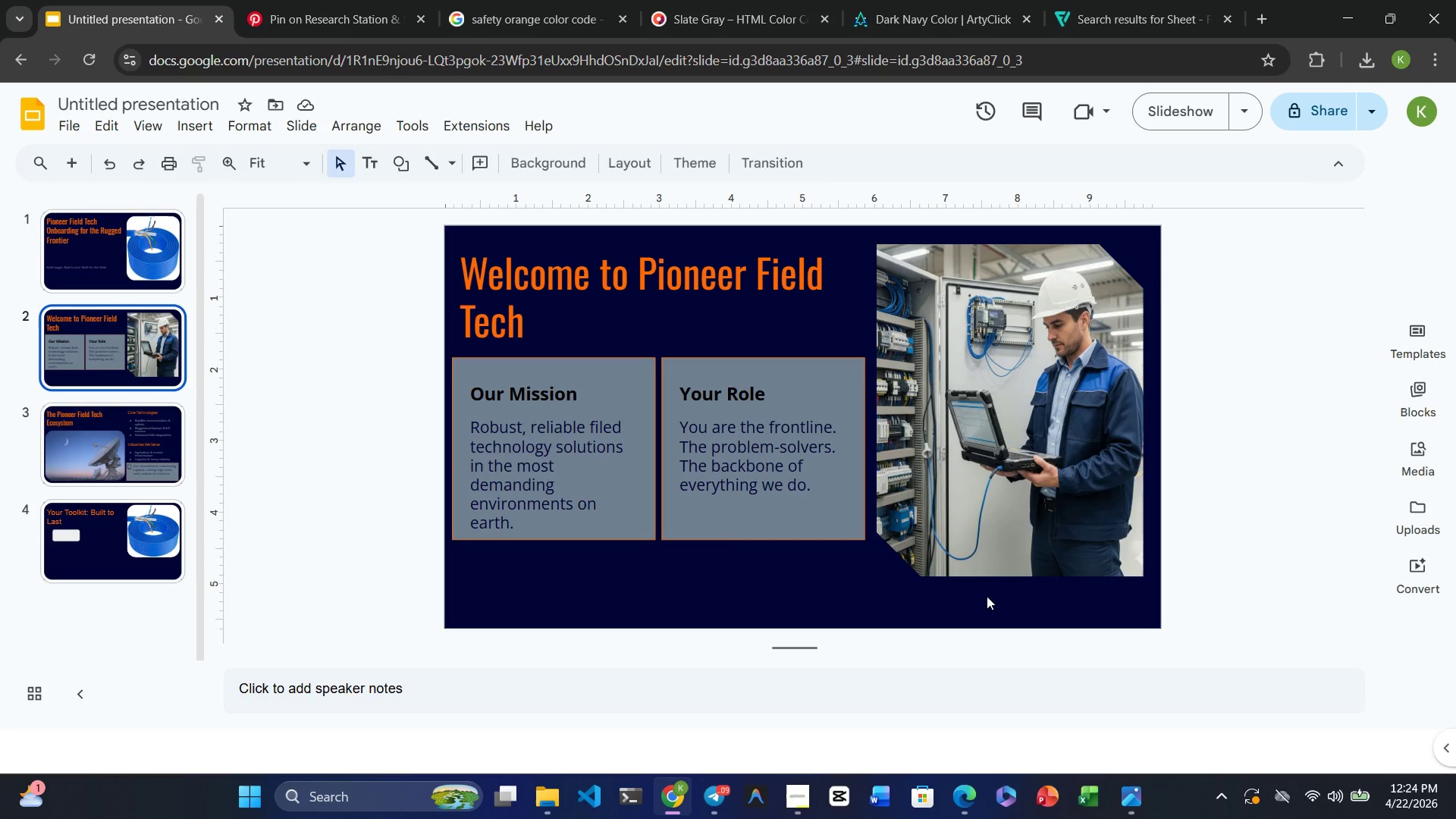 
left_click([943, 537])
 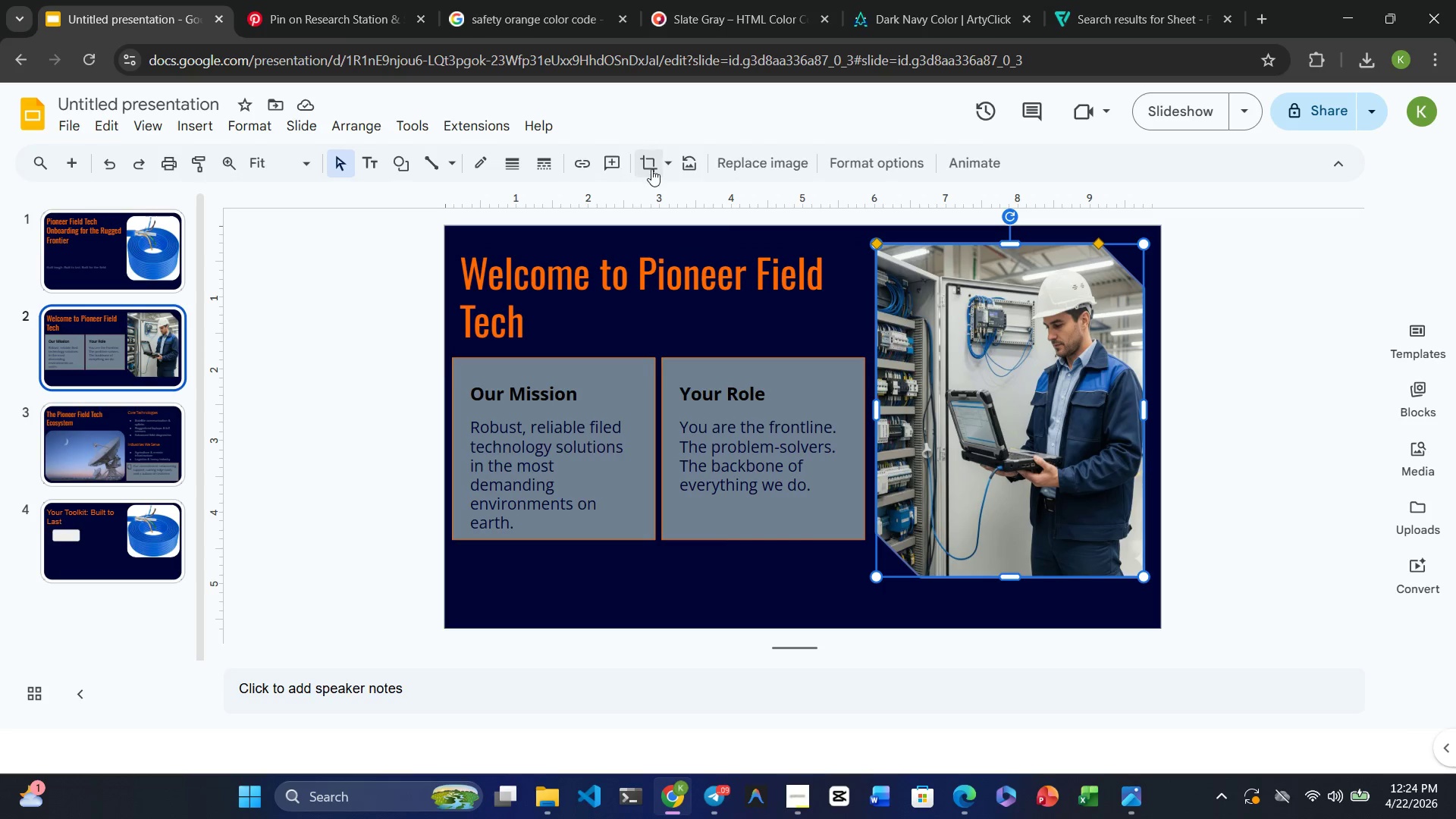 
left_click([665, 169])
 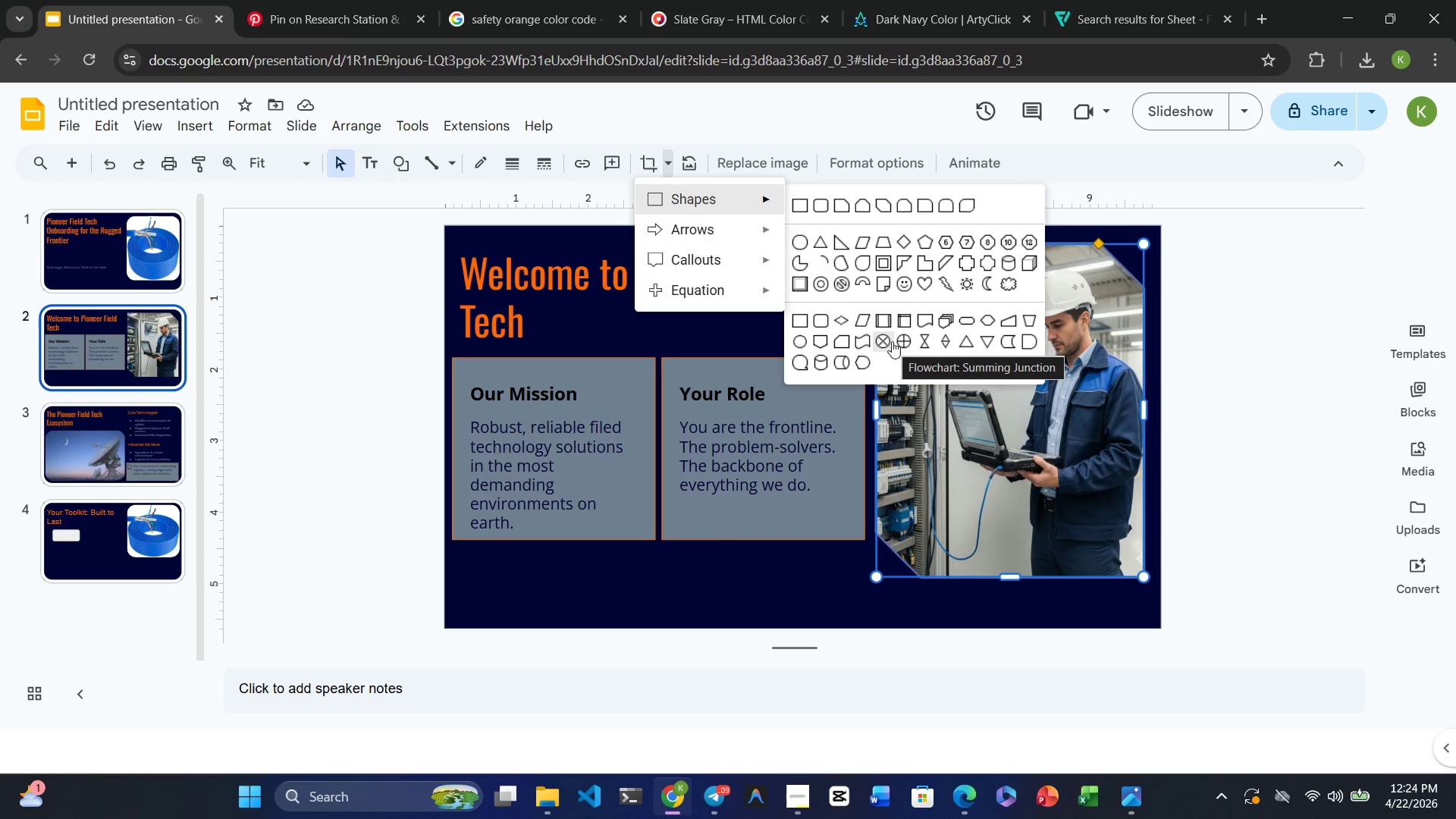 
wait(11.64)
 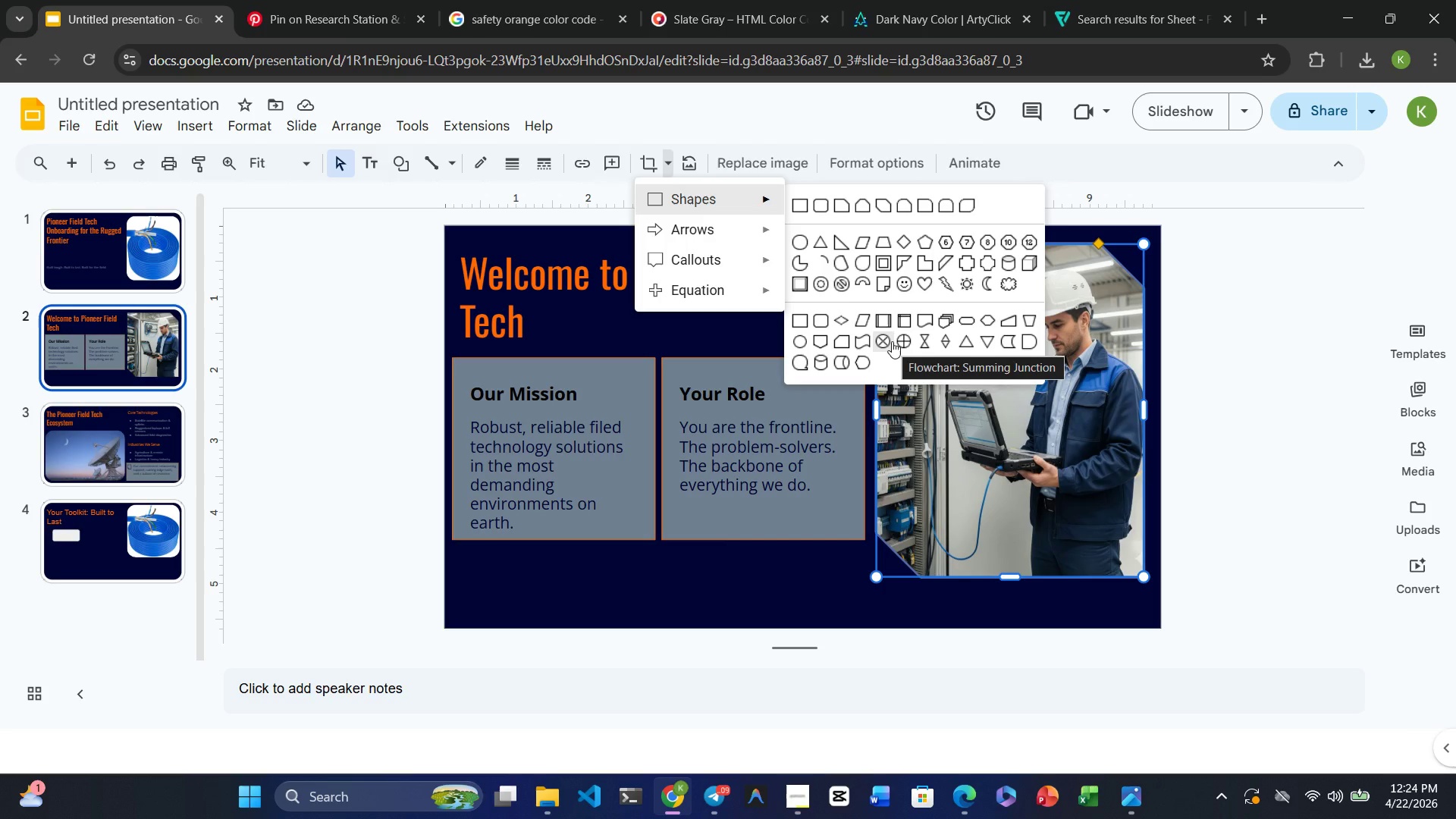 
left_click([920, 244])
 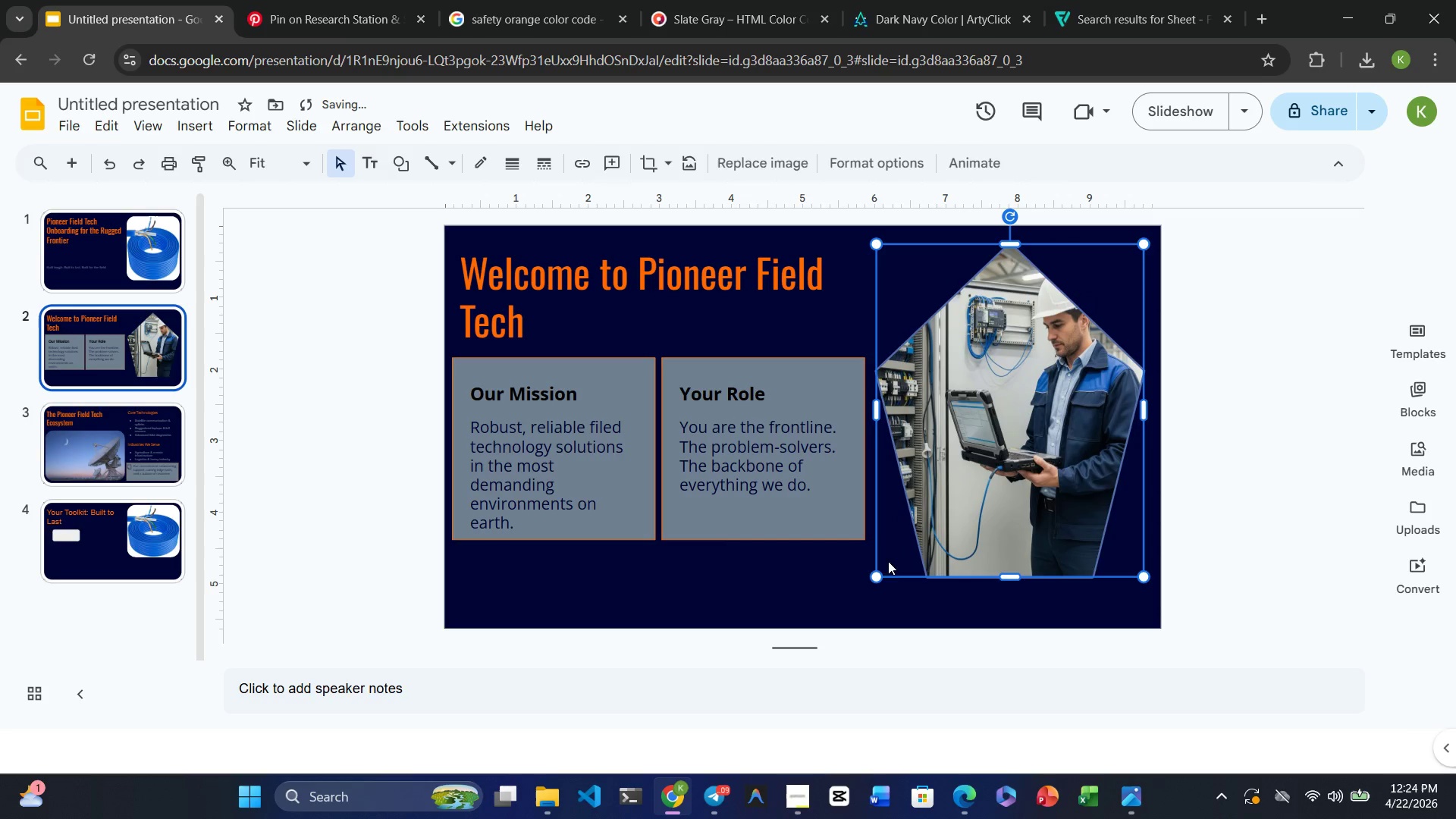 
left_click([886, 611])
 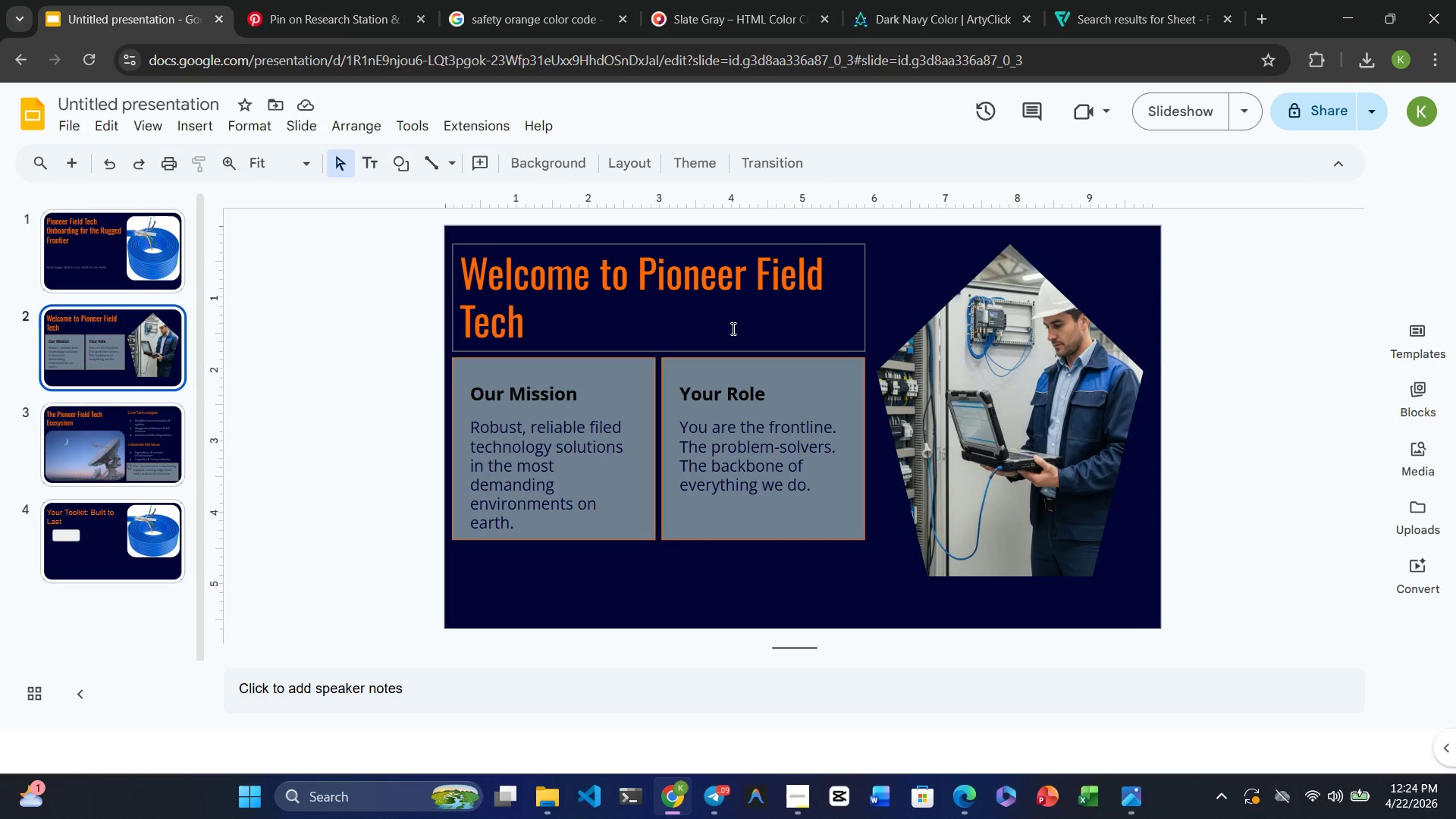 
wait(20.08)
 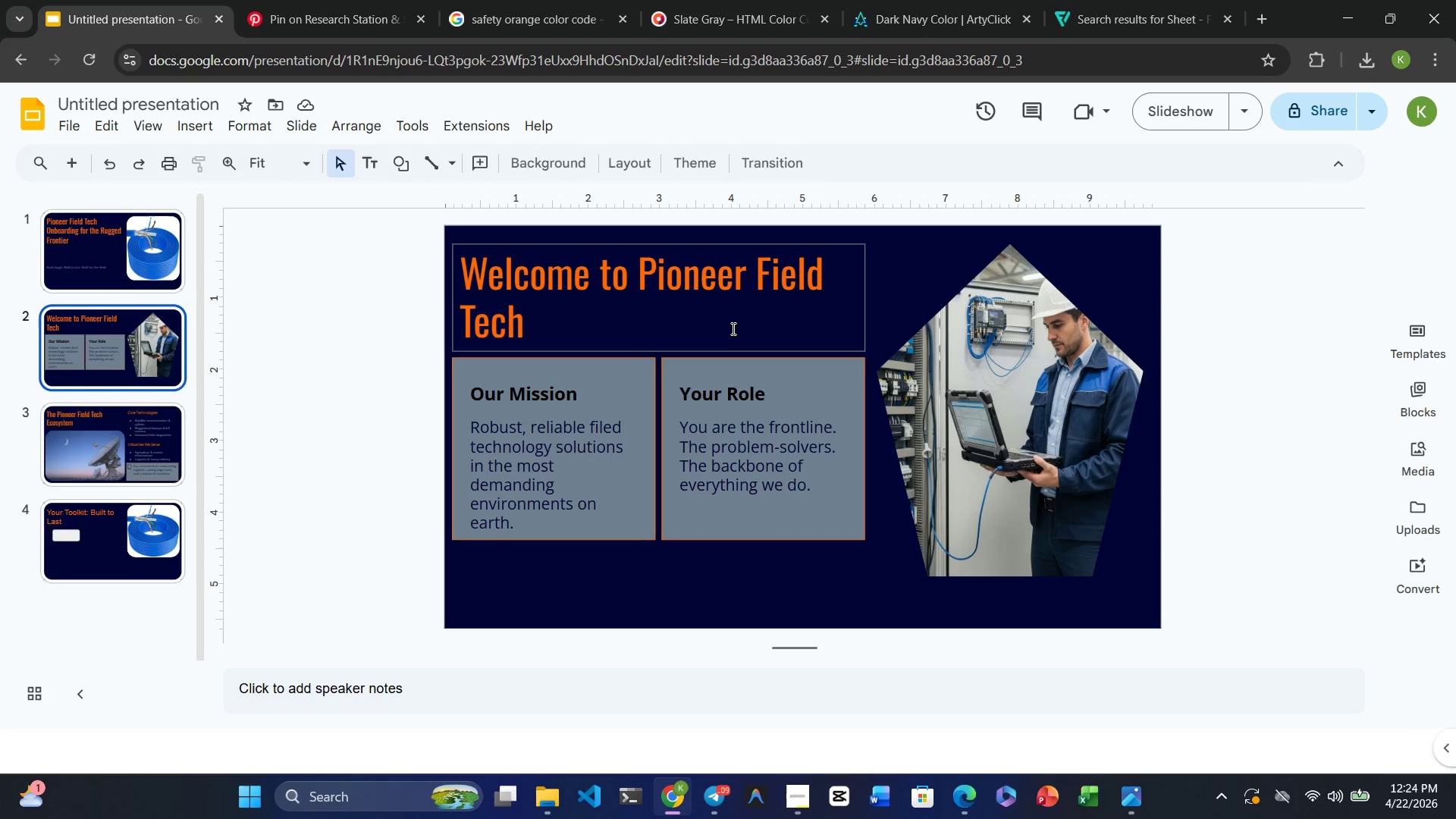 
left_click_drag(start_coordinate=[985, 364], to_coordinate=[988, 378])
 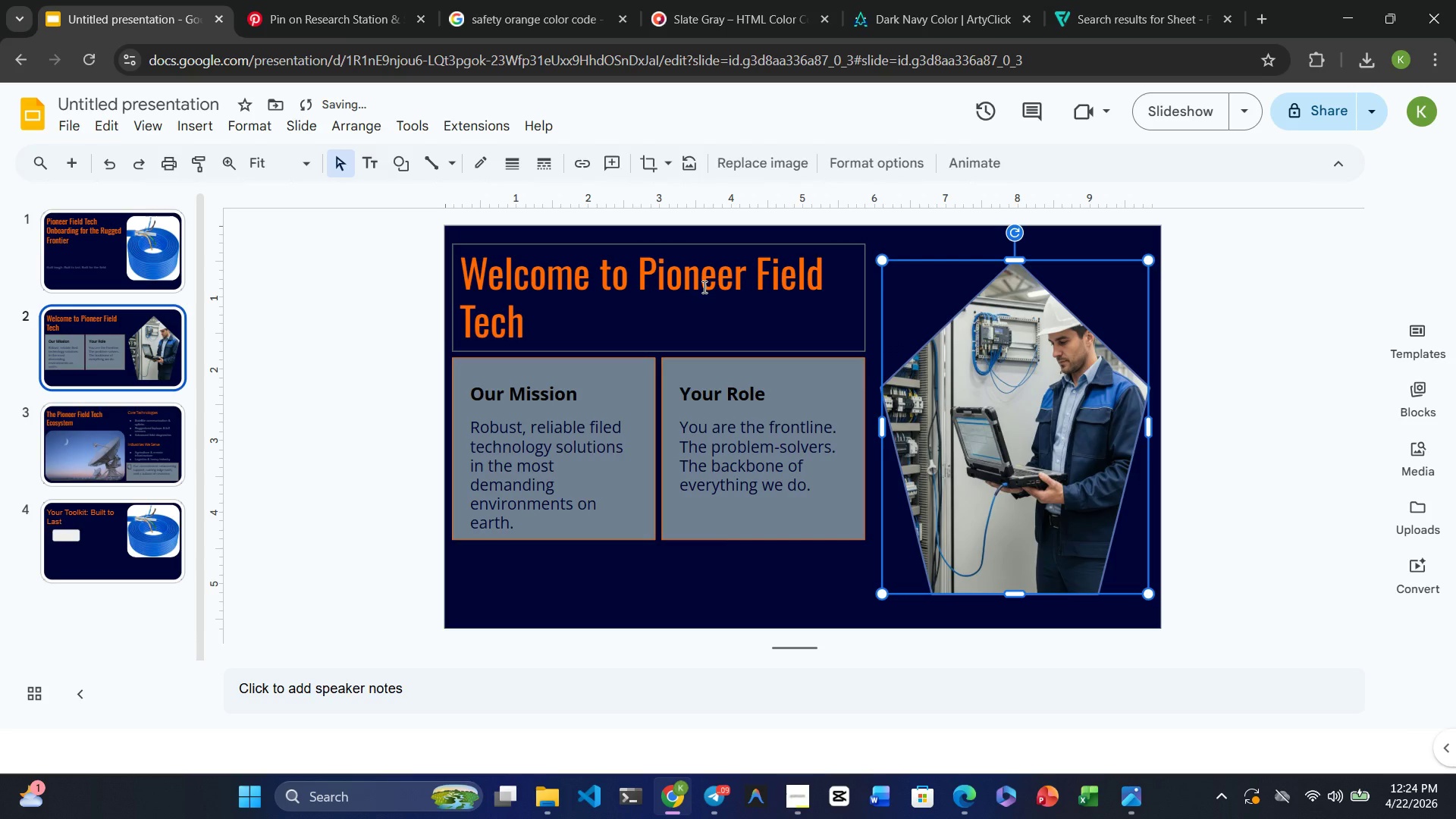 
key(Control+Z)
 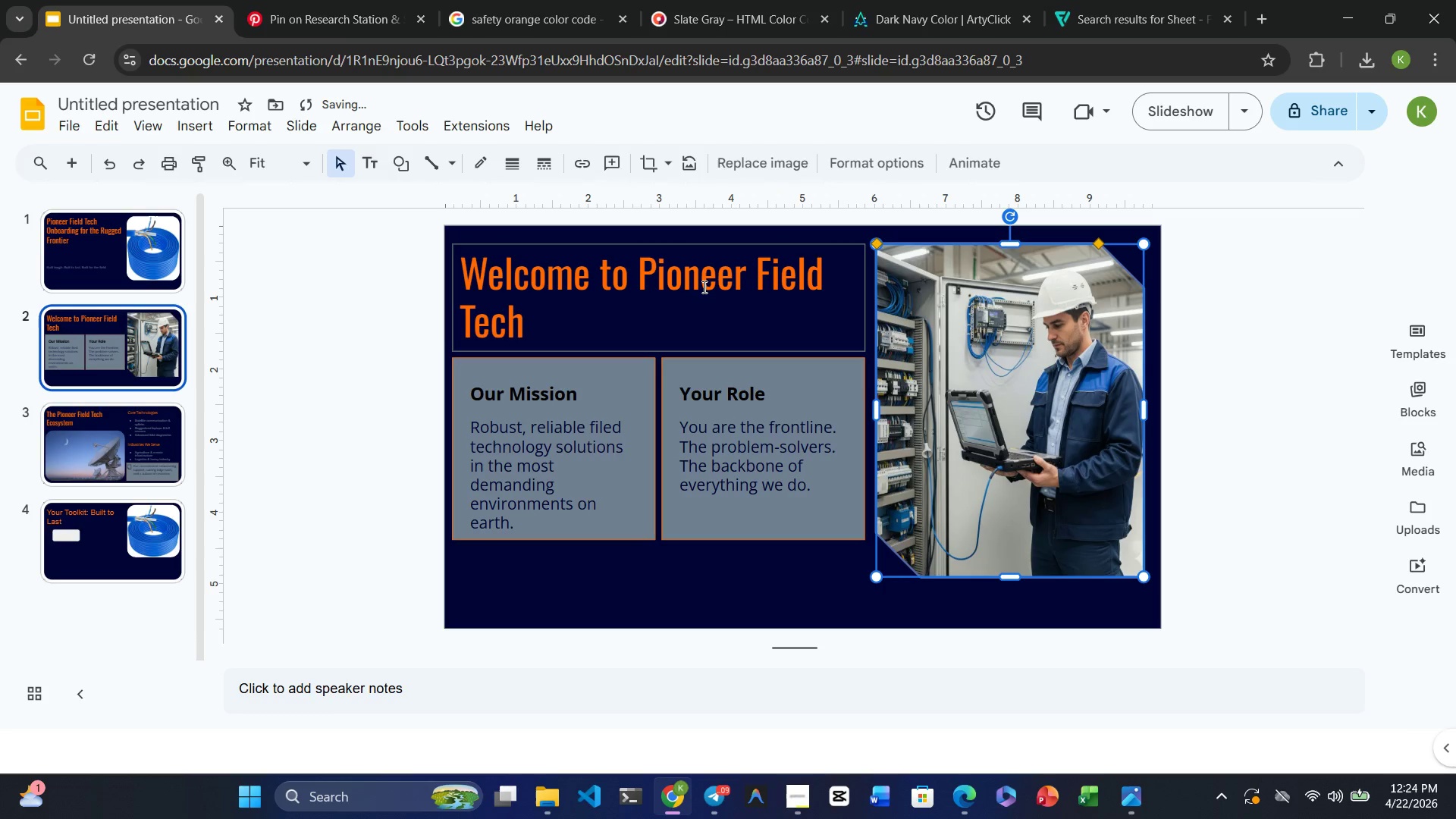 
key(Control+Z)
 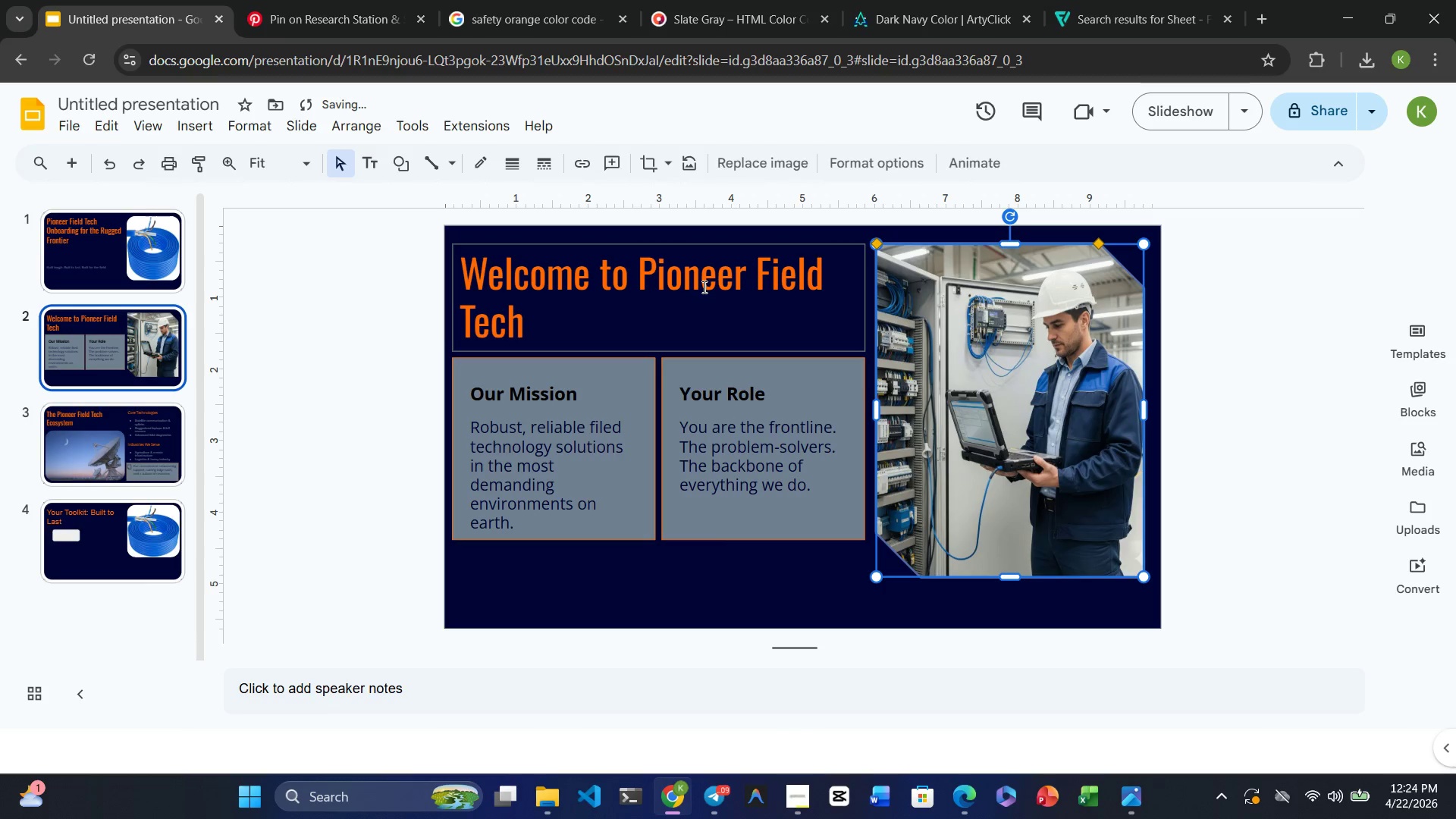 
key(Control+Z)
 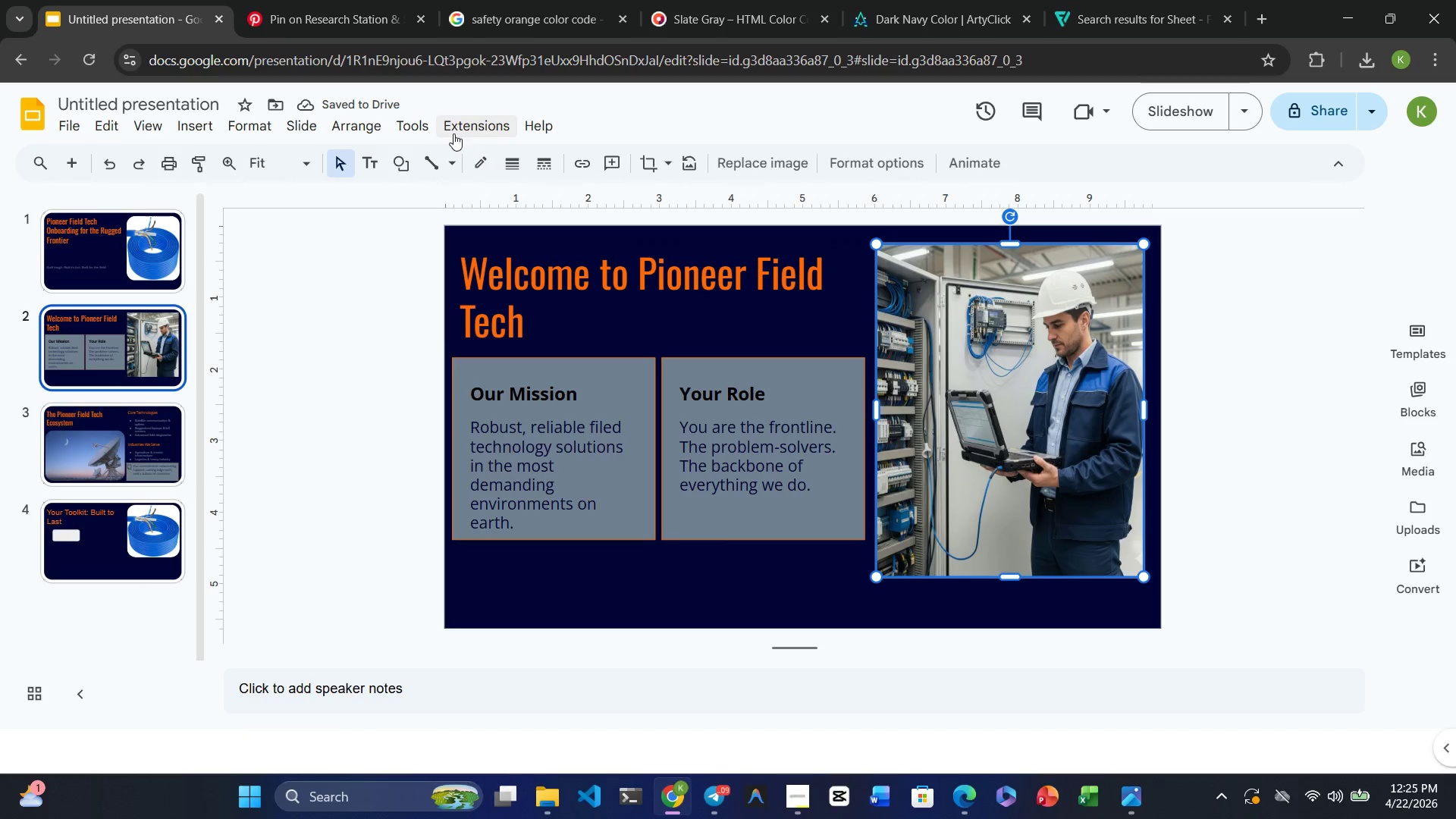 
left_click([673, 161])
 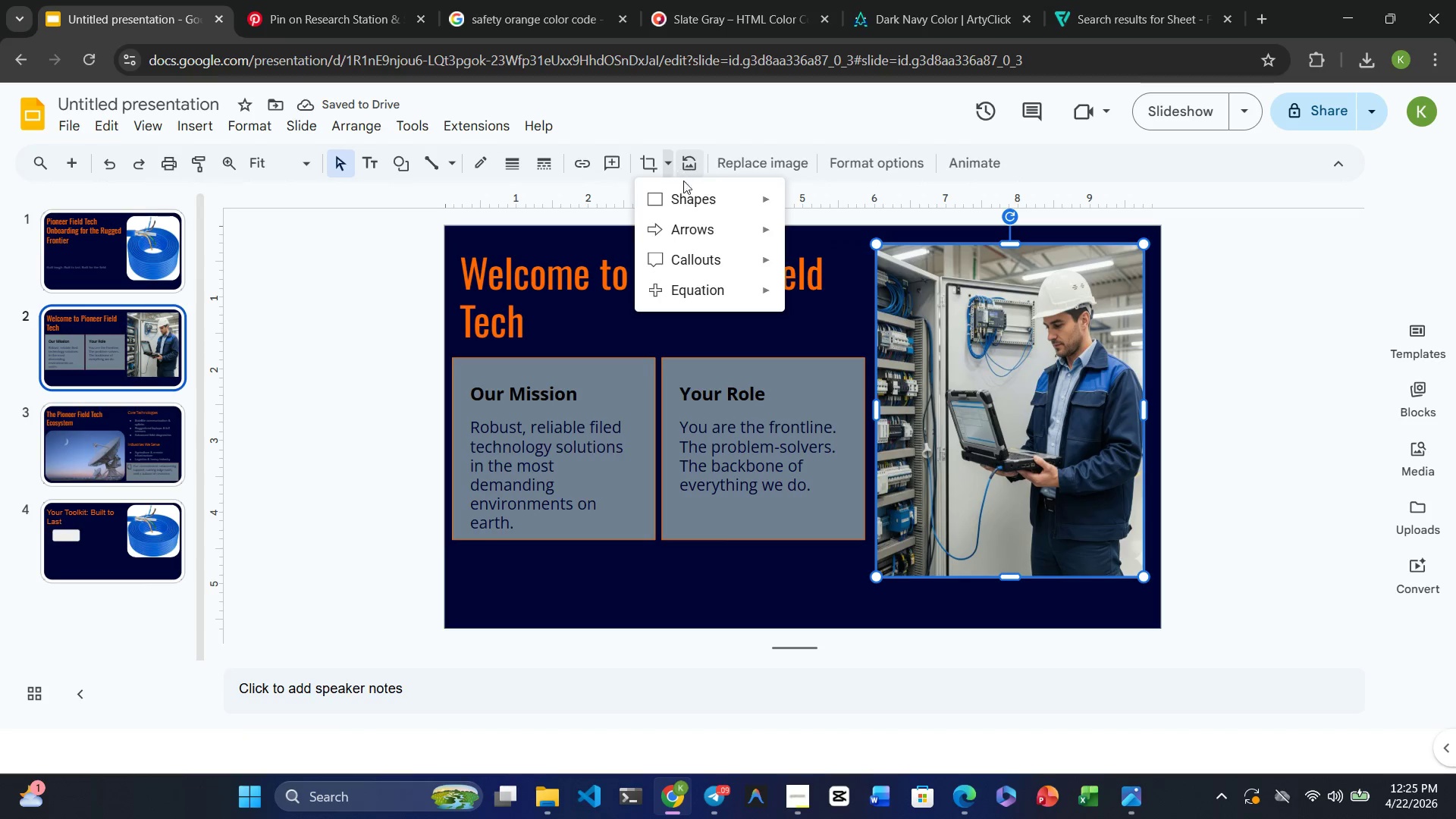 
mouse_move([704, 236])
 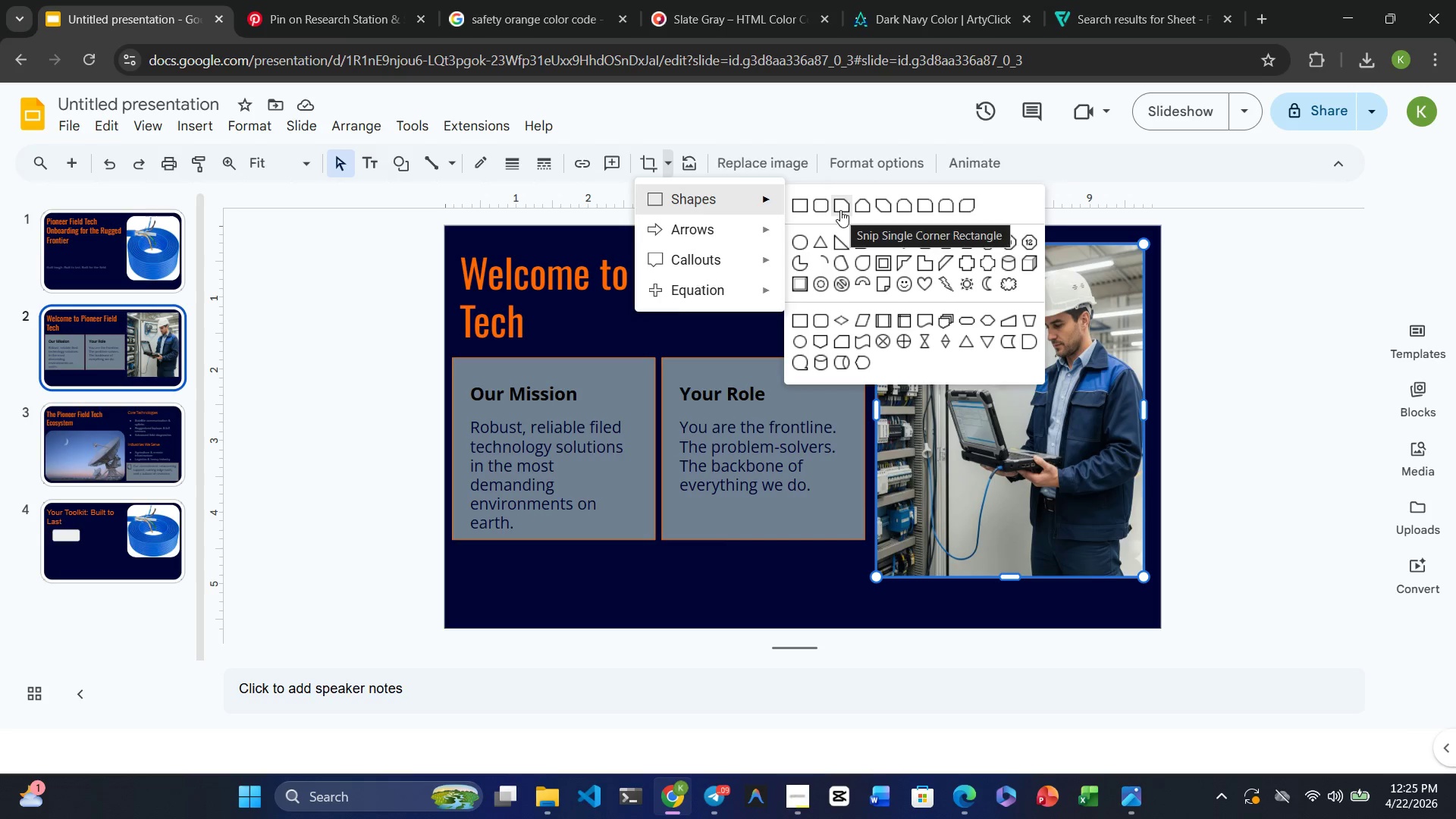 
wait(8.29)
 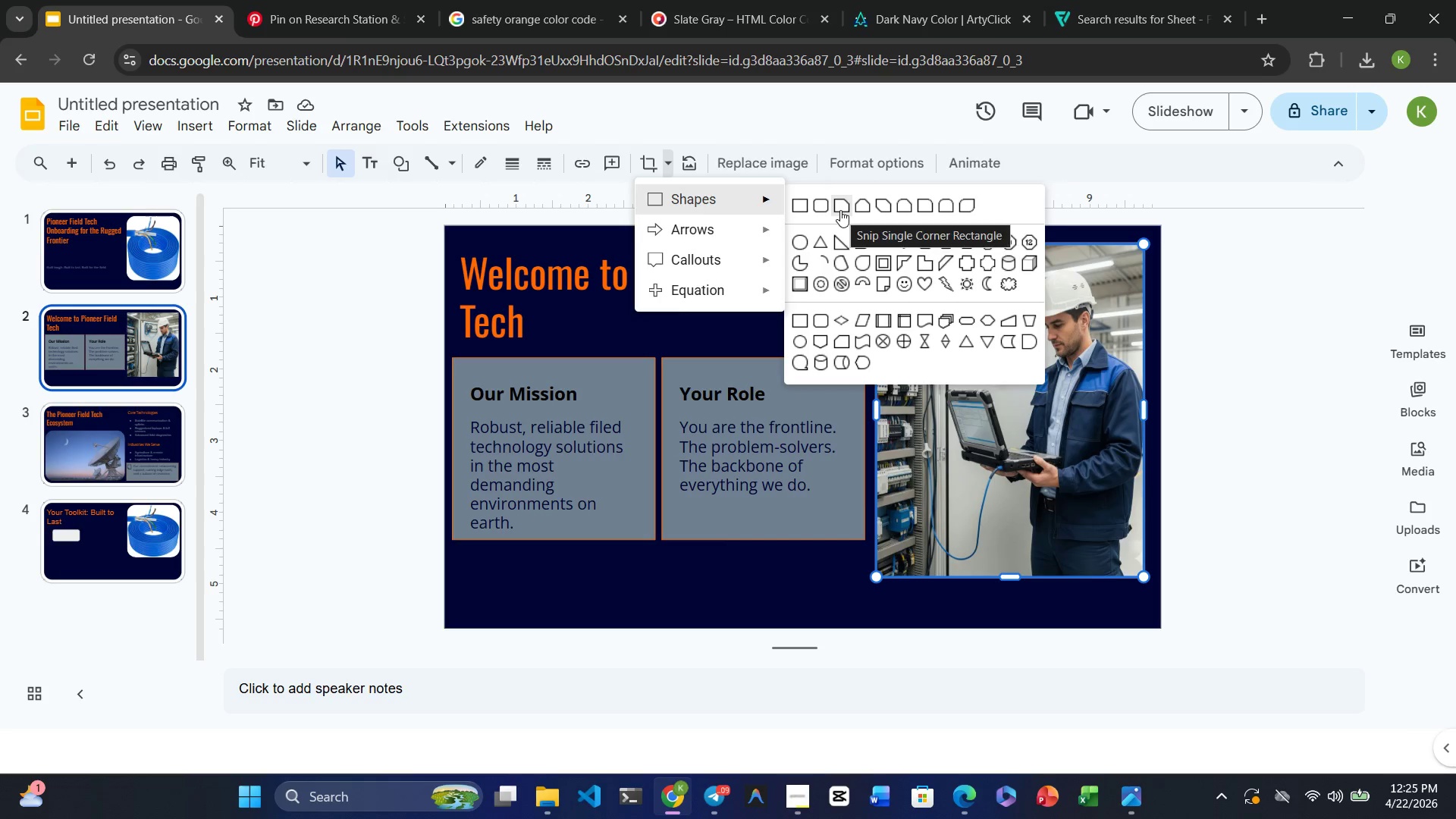 
mouse_move([962, 206])
 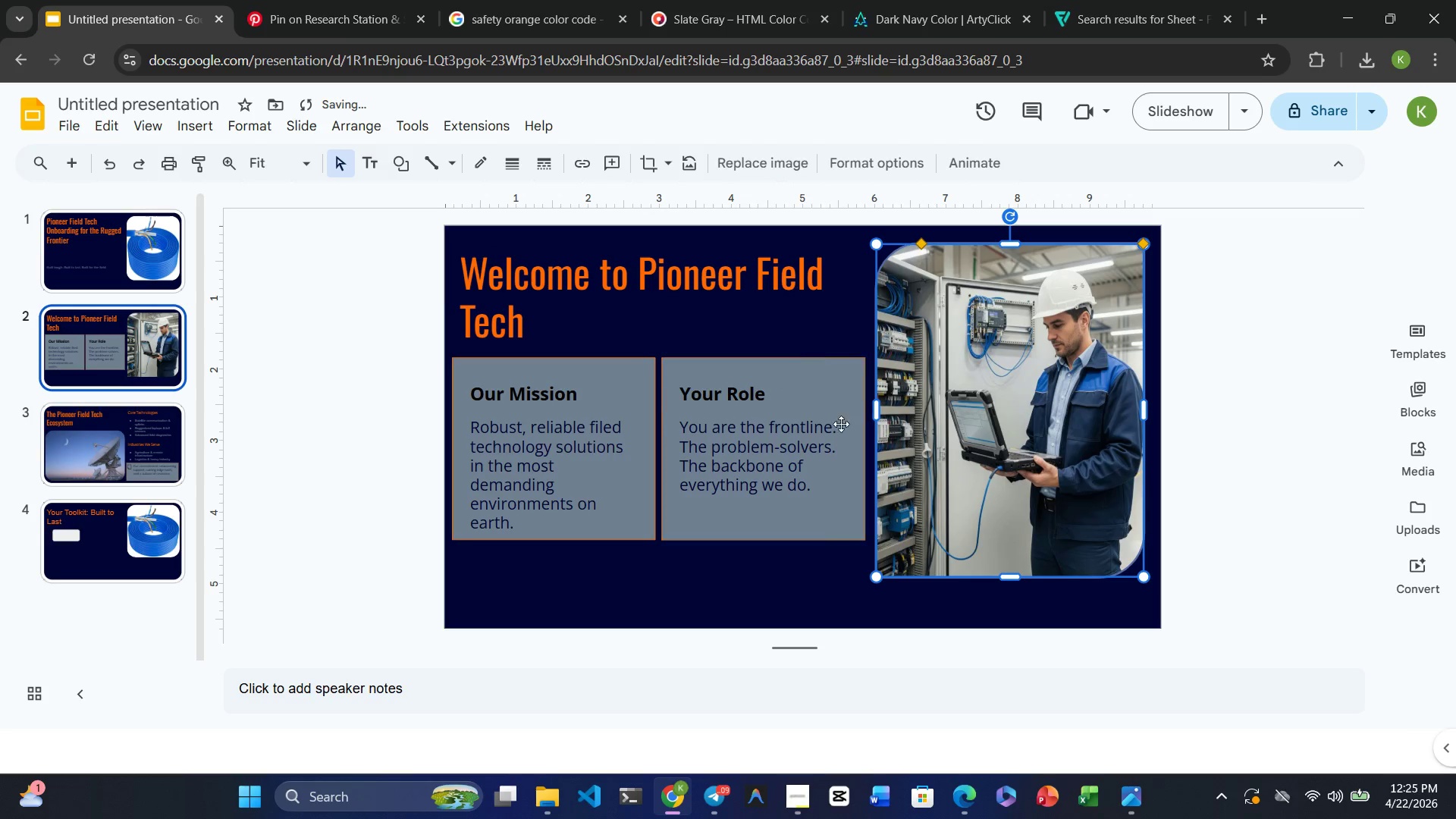 
left_click([827, 571])
 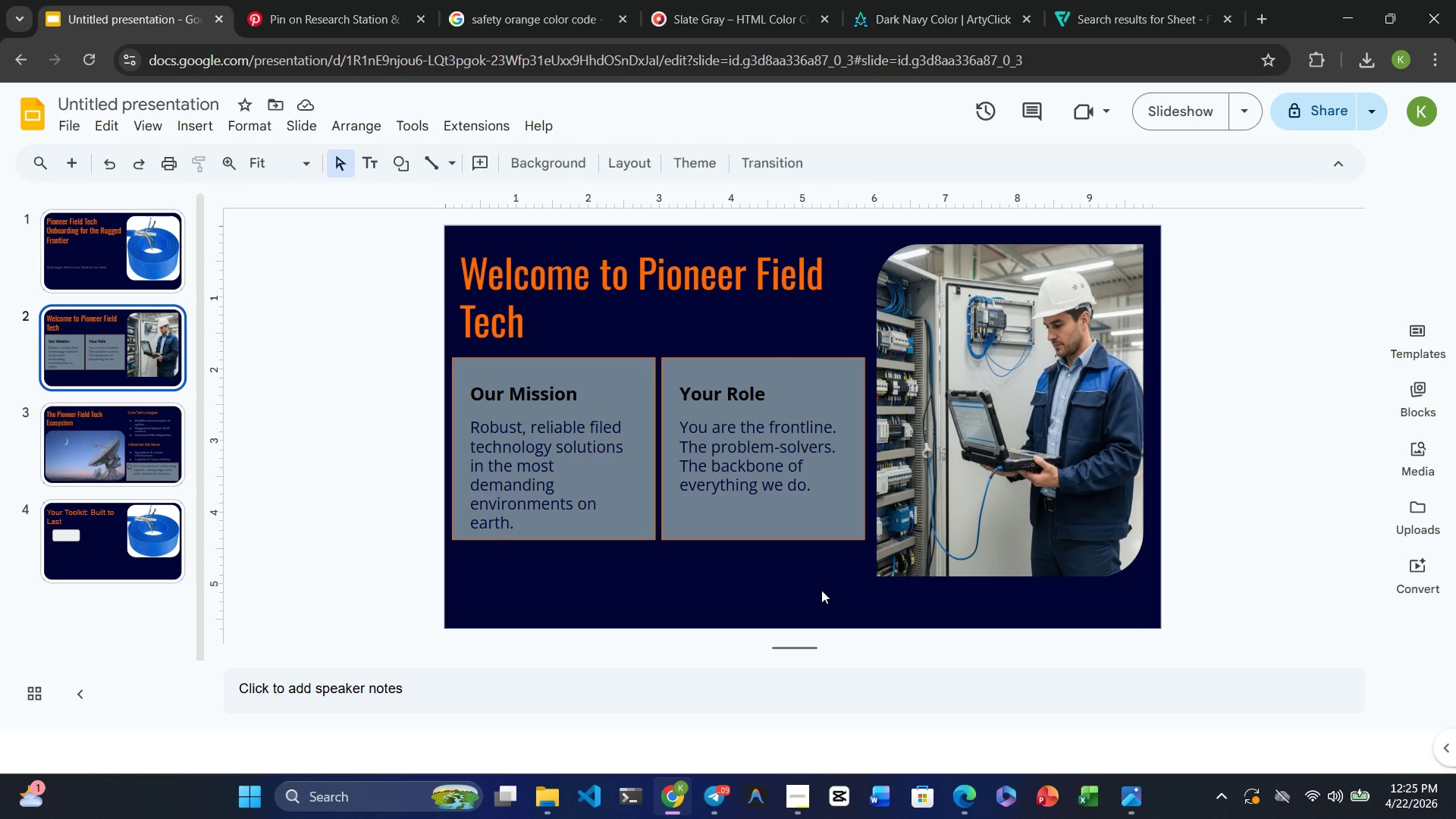 
wait(8.7)
 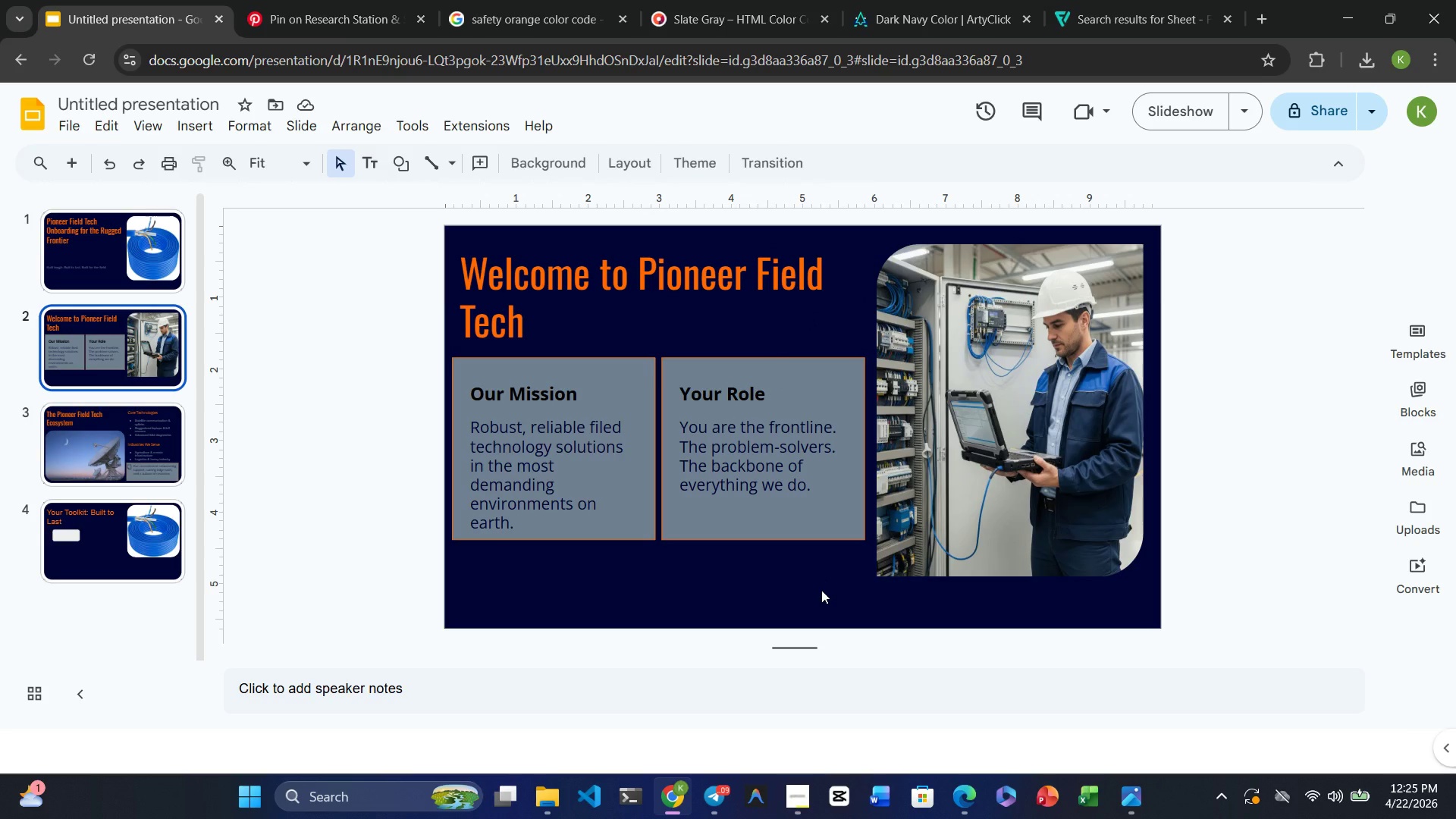 
left_click([672, 162])
 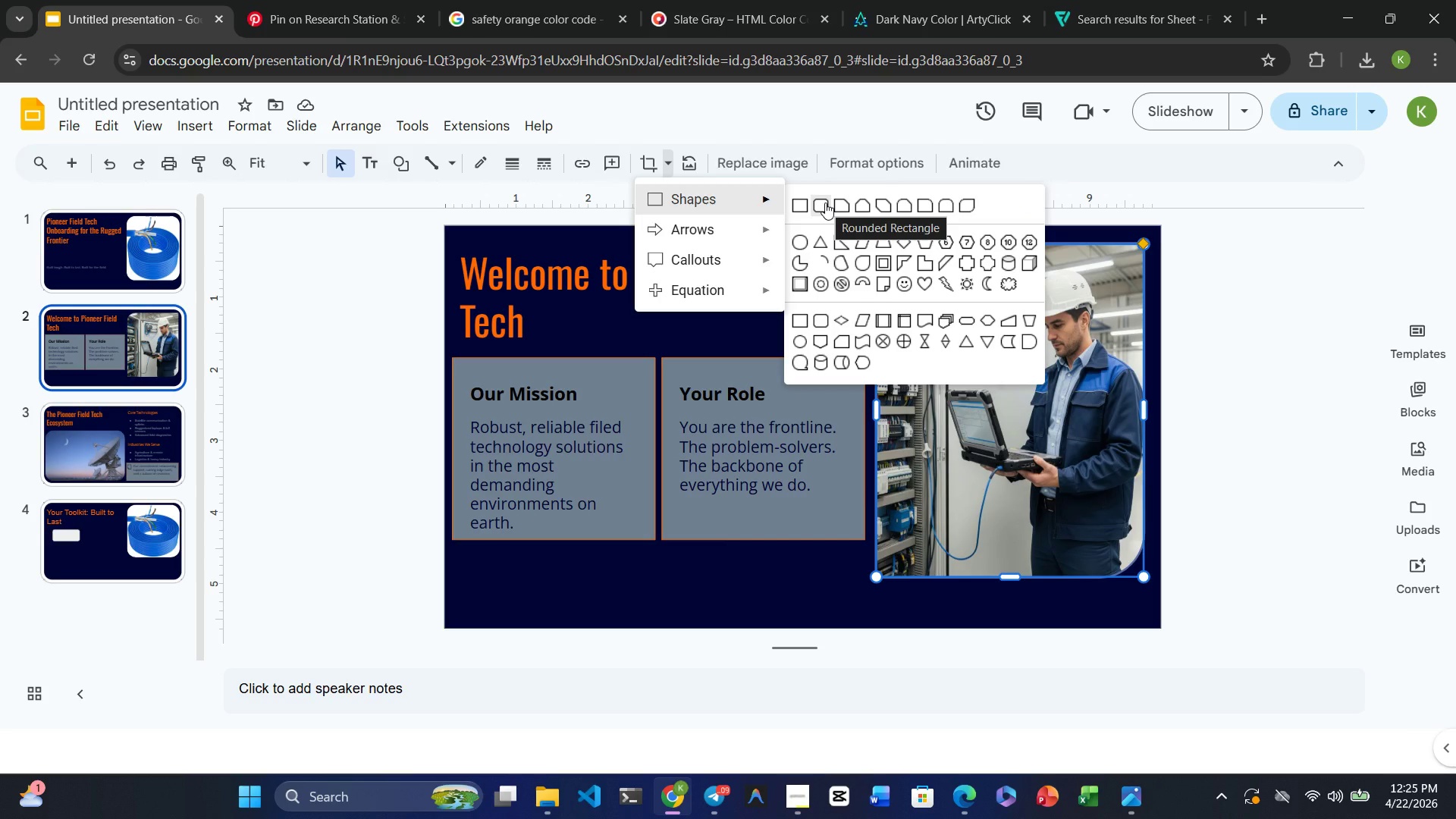 
wait(10.7)
 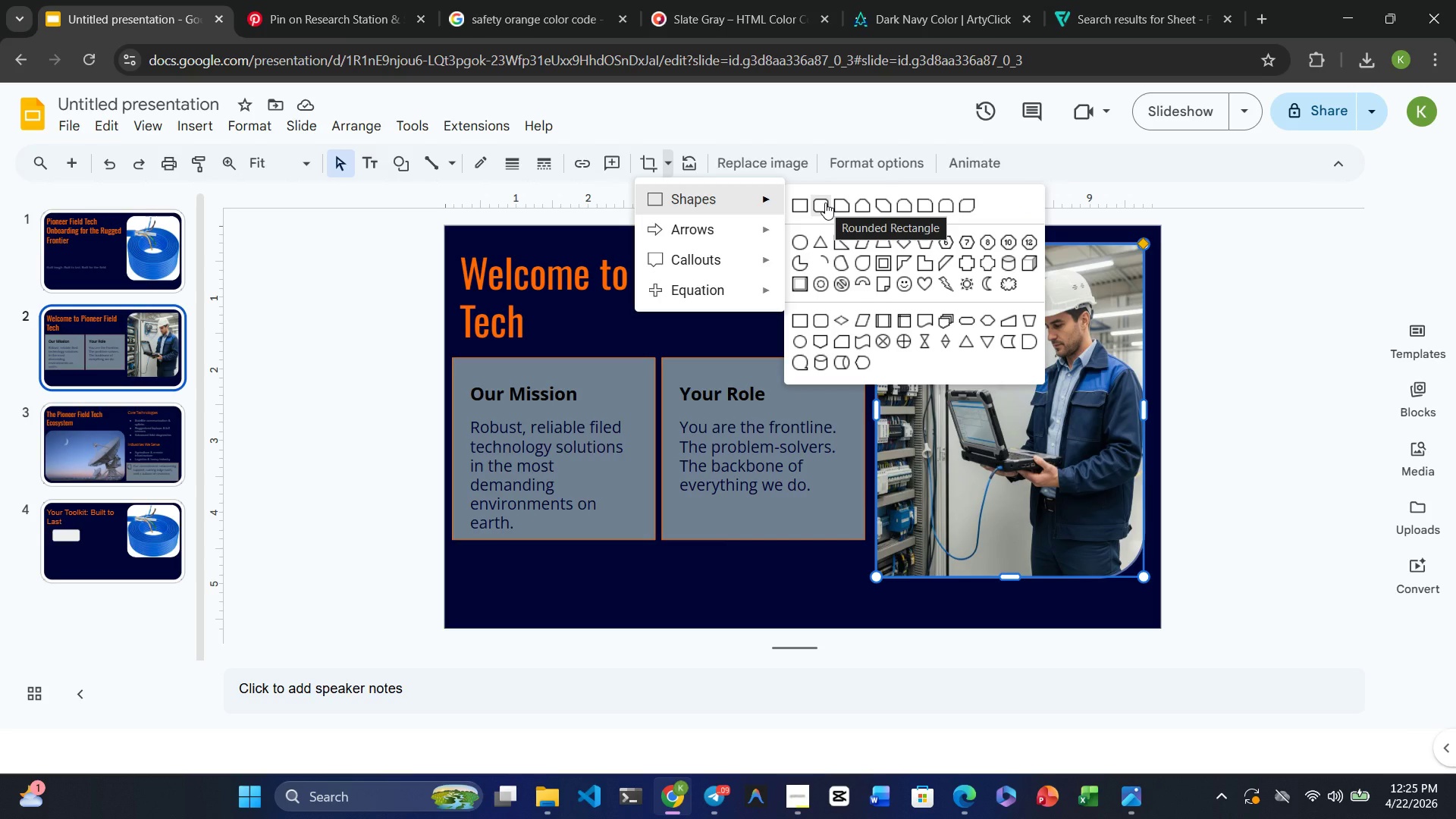 
left_click([818, 318])
 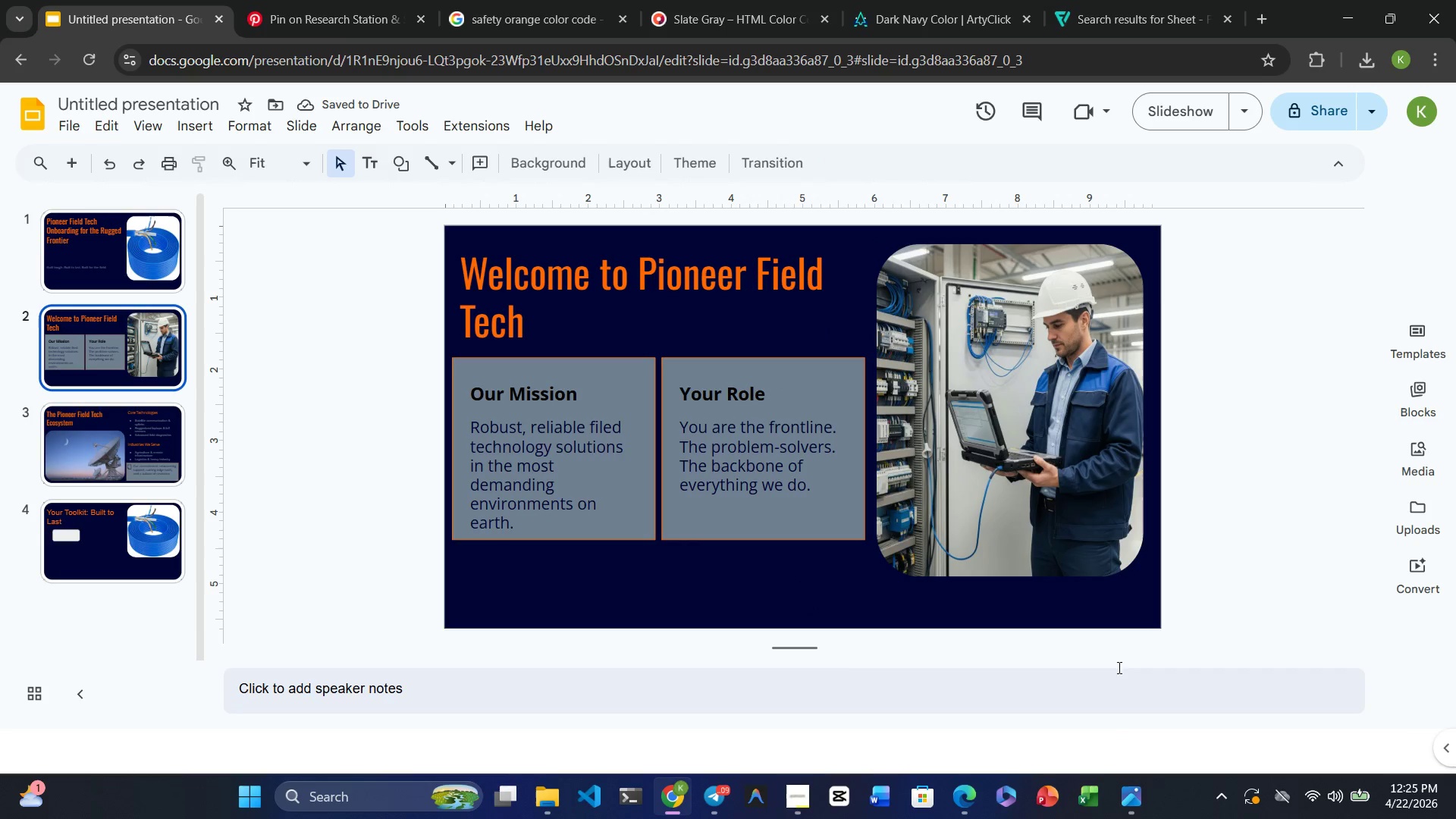 
wait(6.75)
 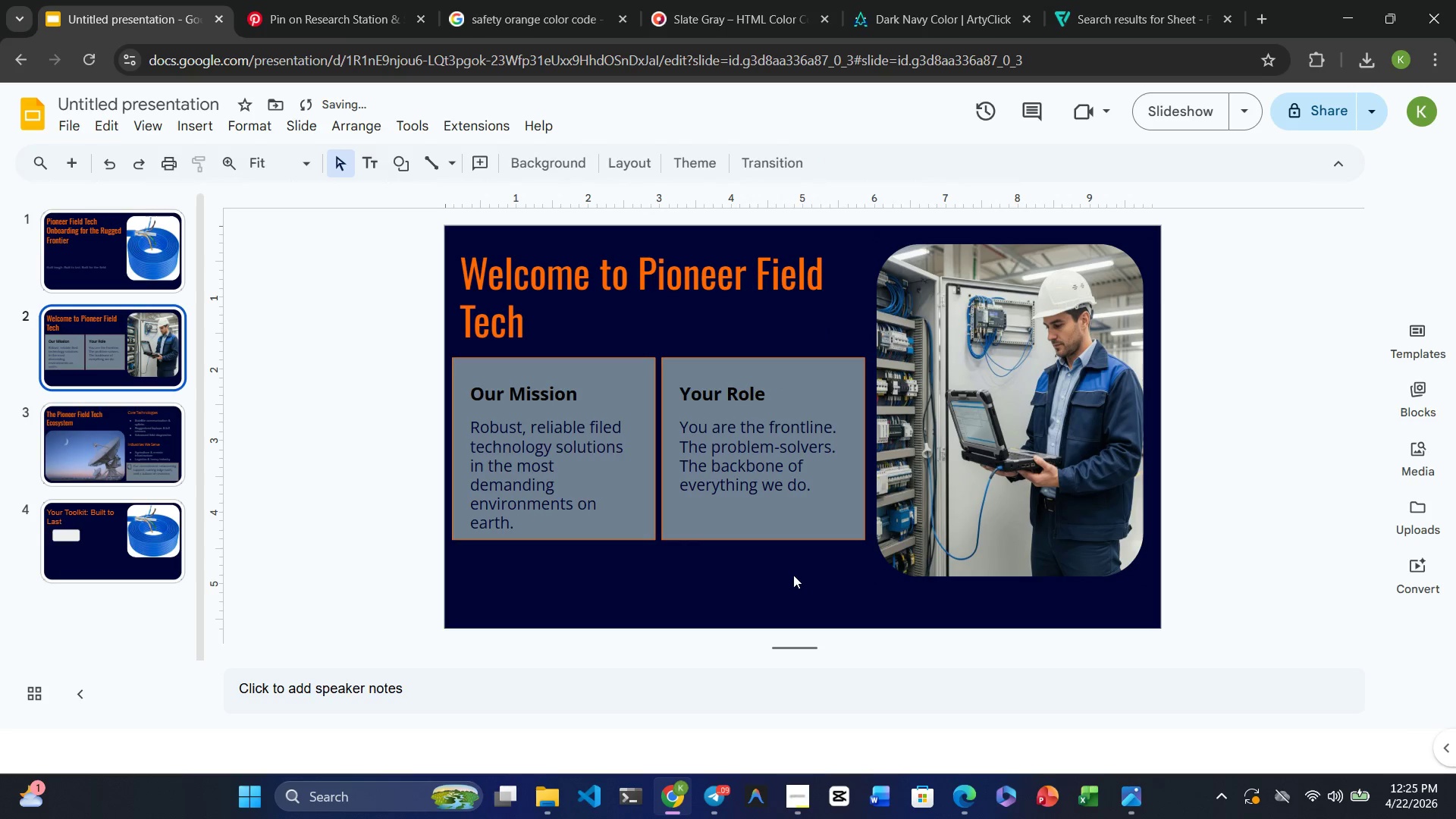 
left_click([148, 240])
 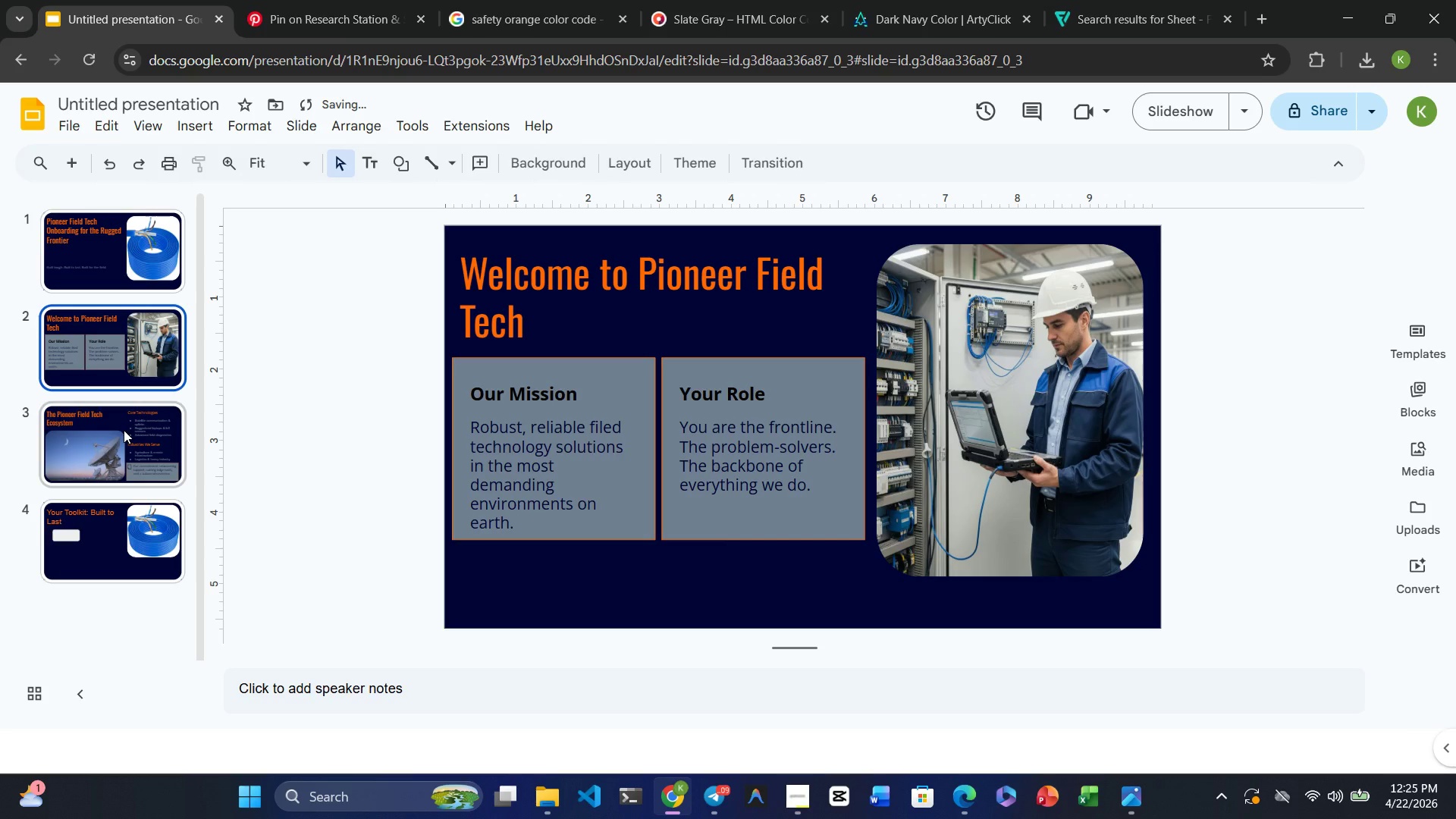 
left_click([124, 431])
 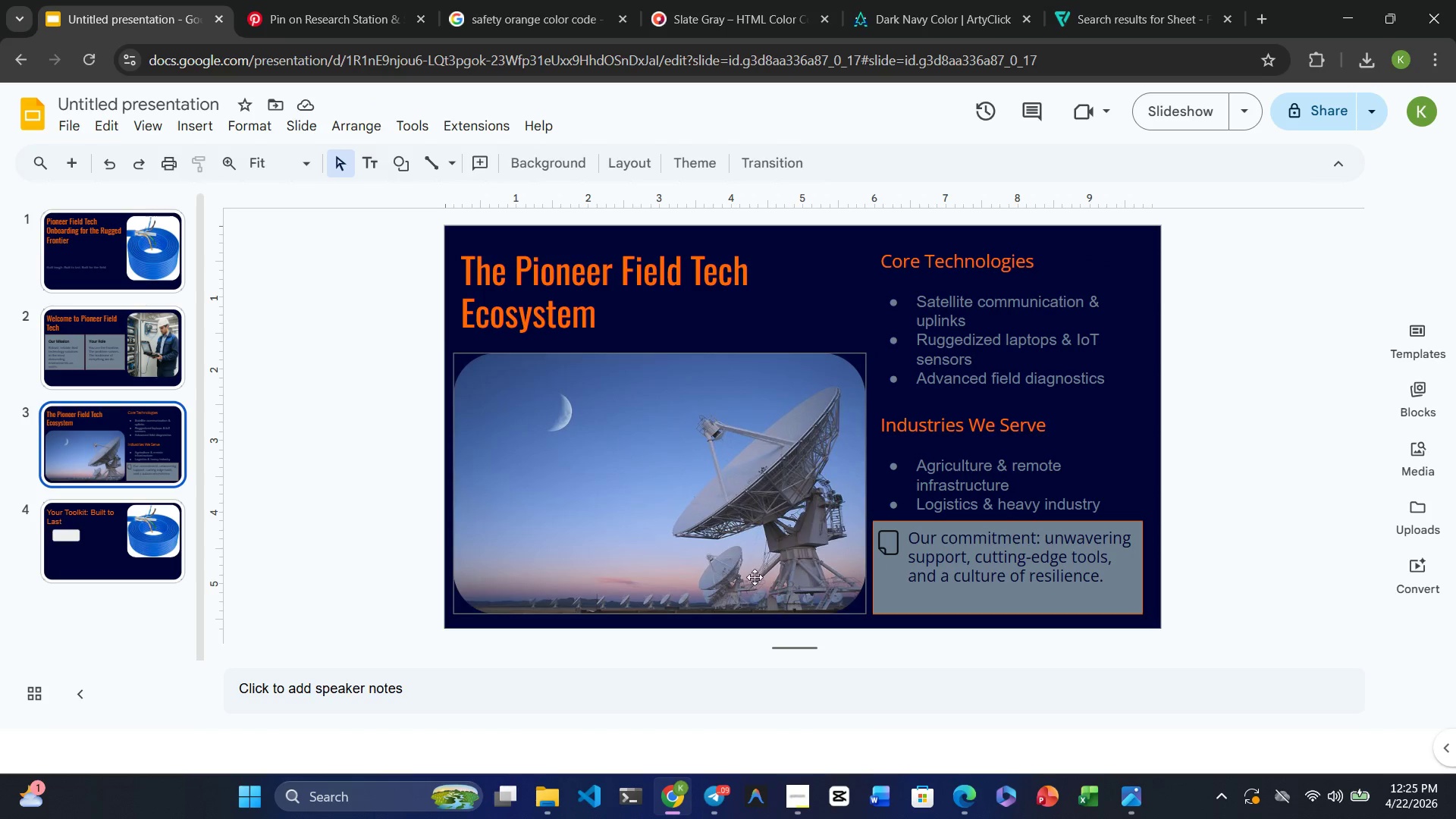 
wait(5.14)
 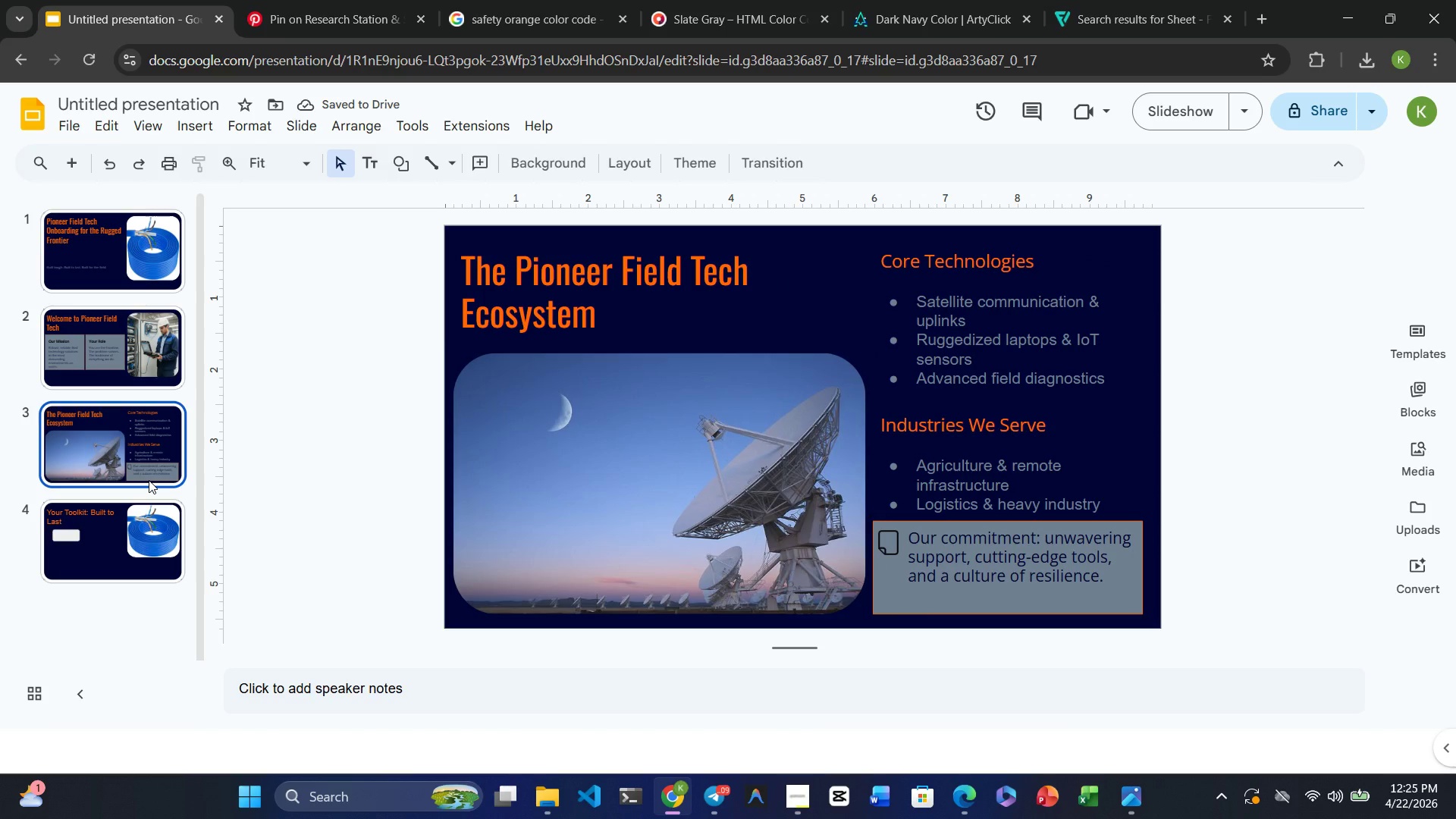 
left_click([99, 521])
 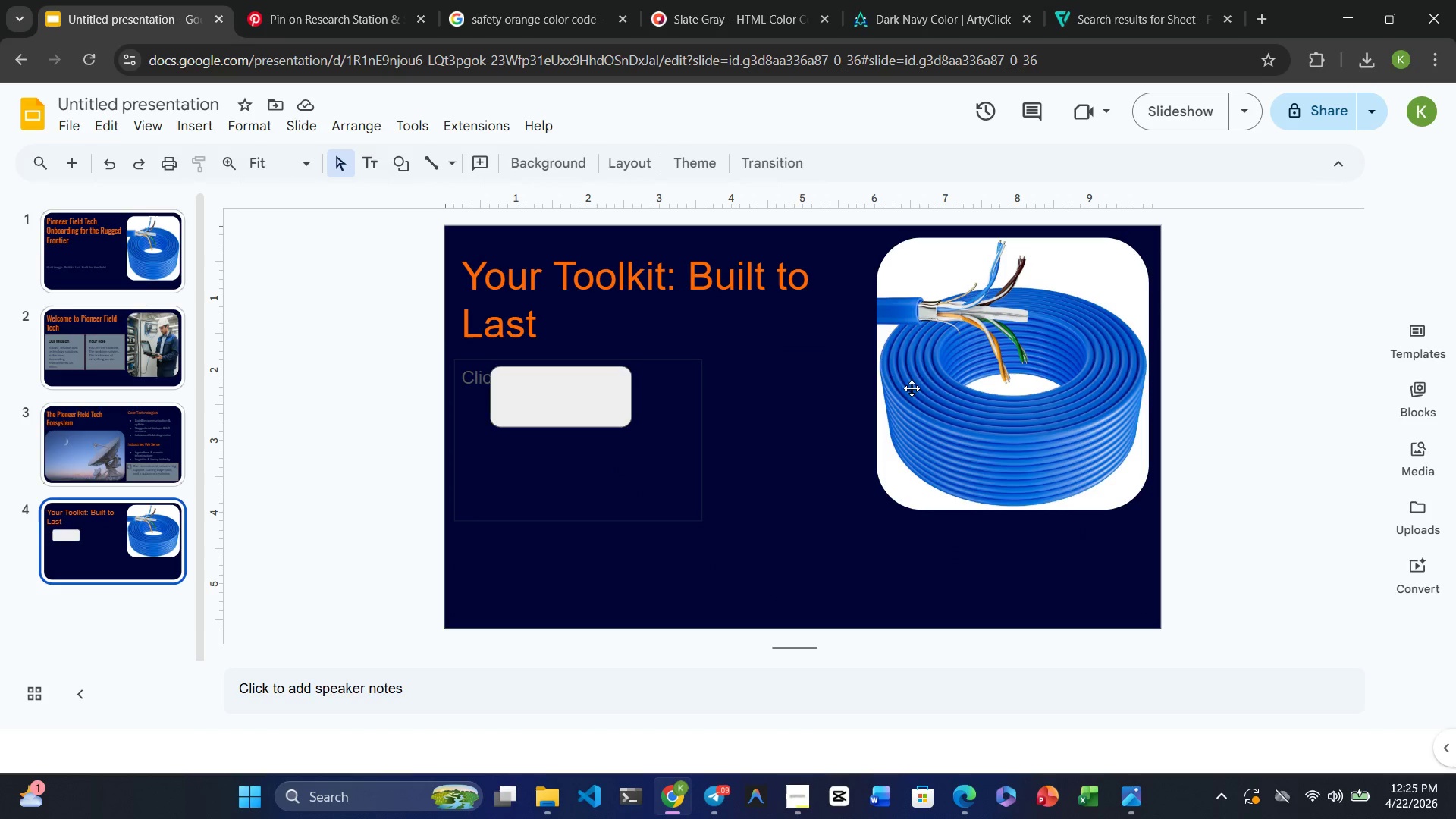 
left_click([939, 388])
 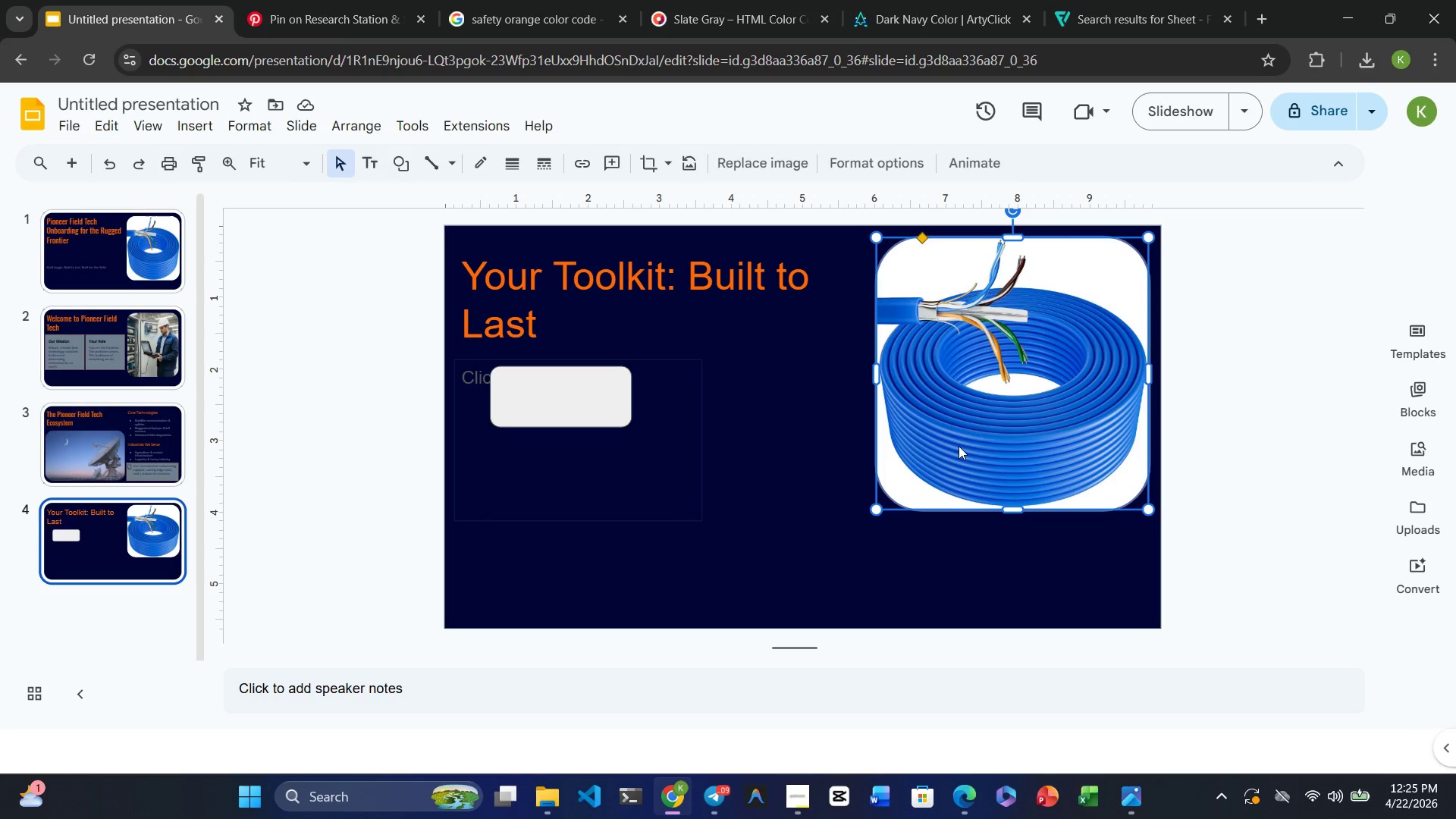 
key(Delete)
 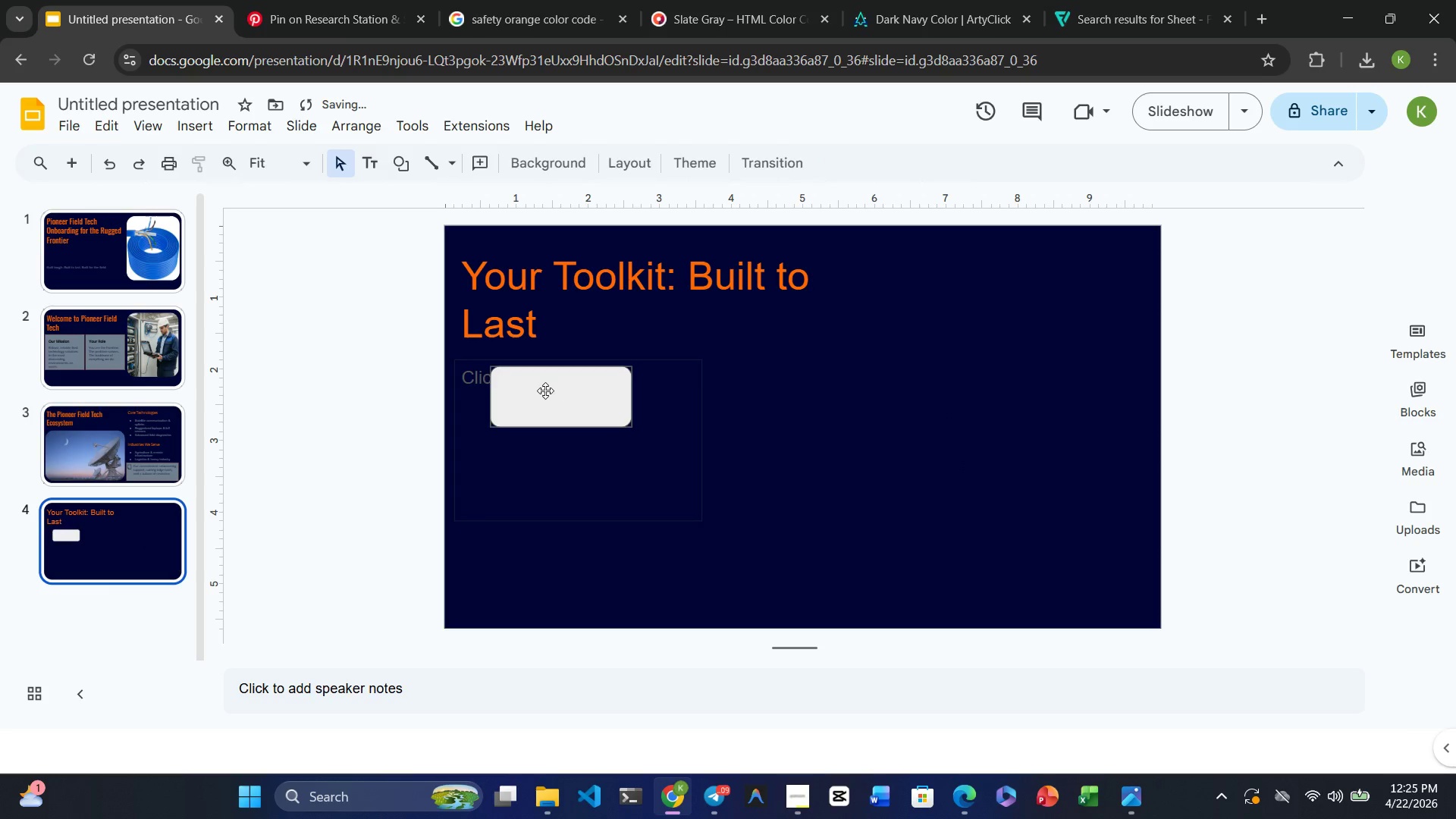 
left_click([545, 391])
 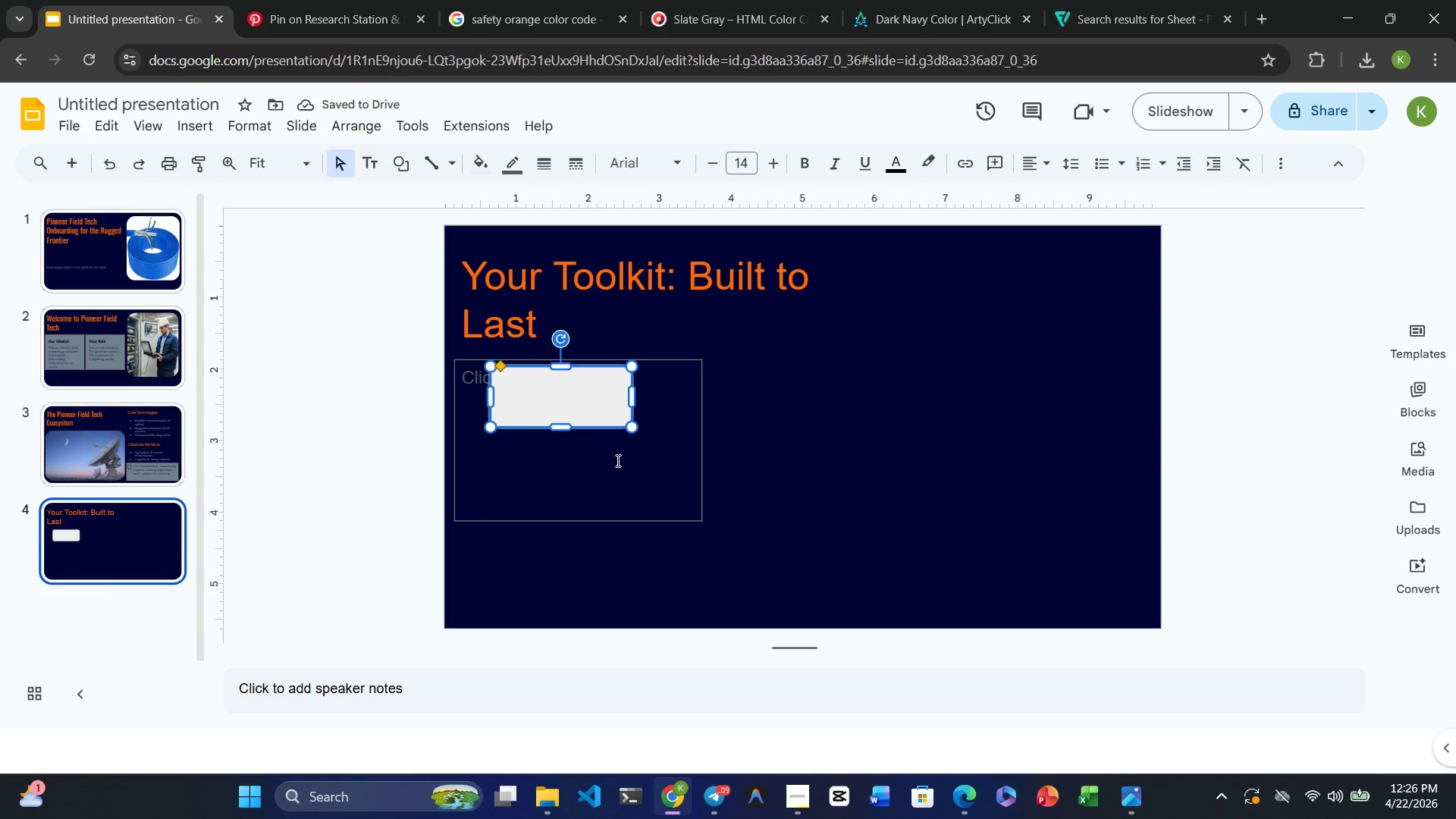 
key(Delete)
 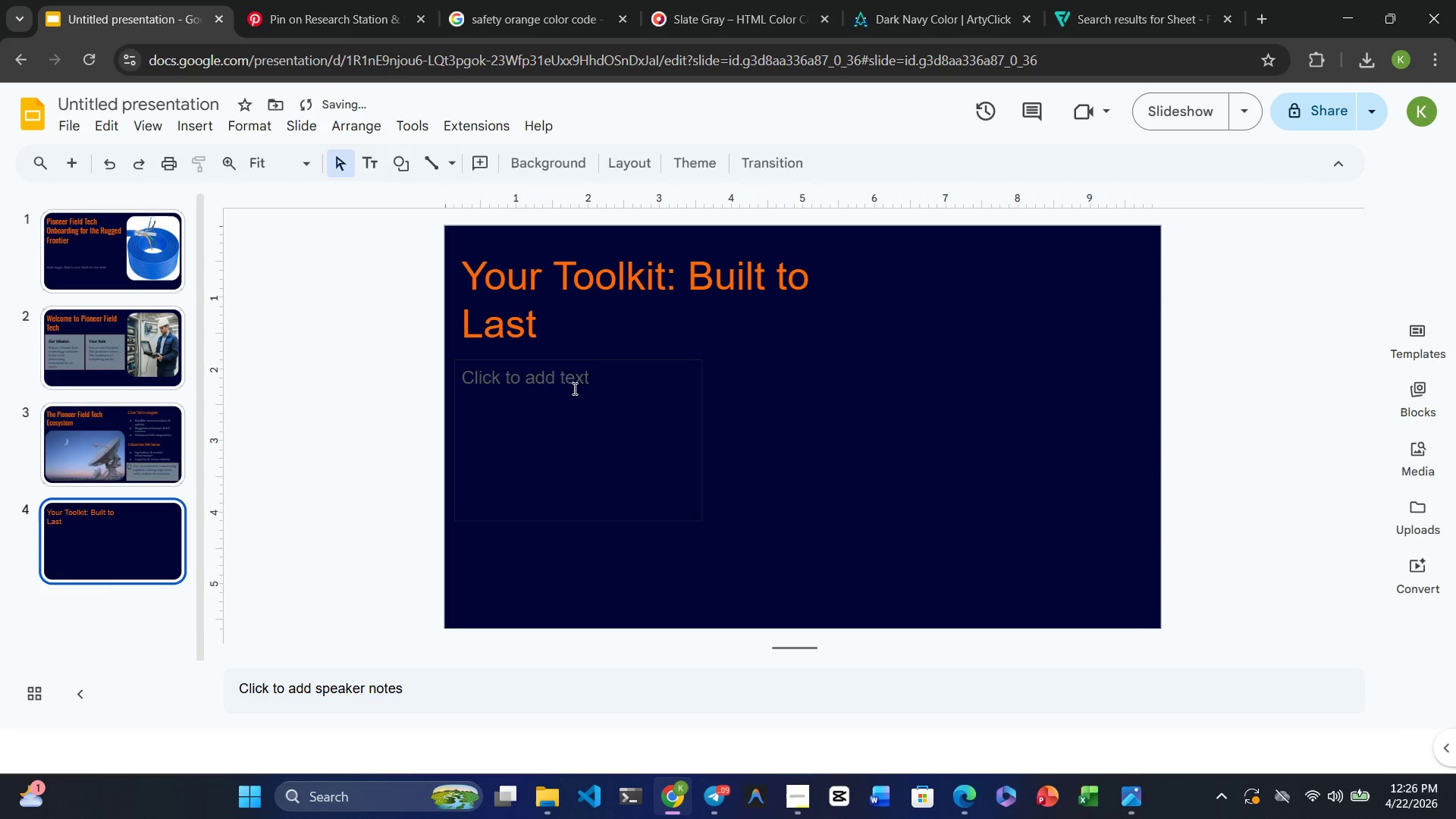 
left_click([573, 385])
 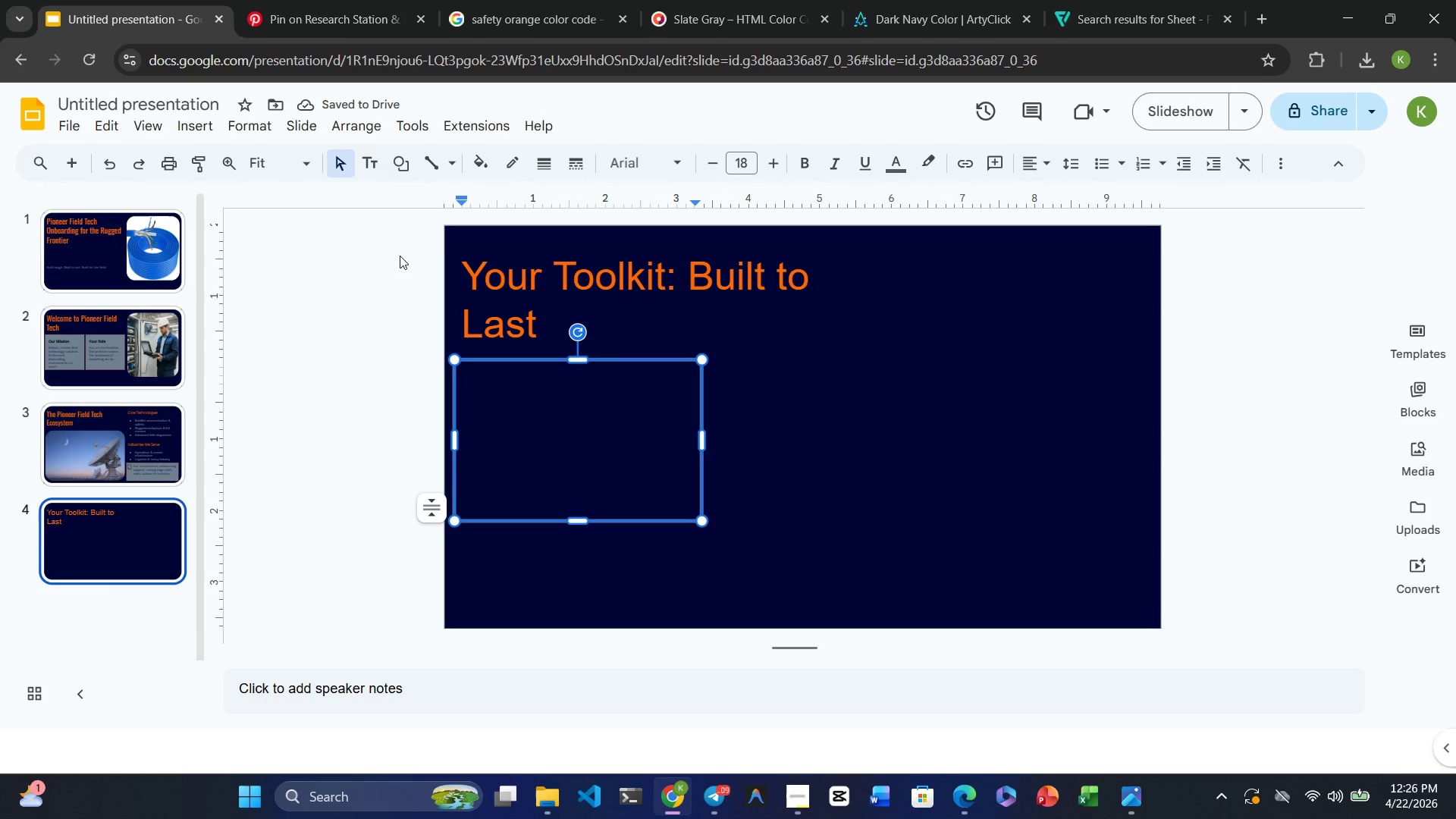 
wait(5.27)
 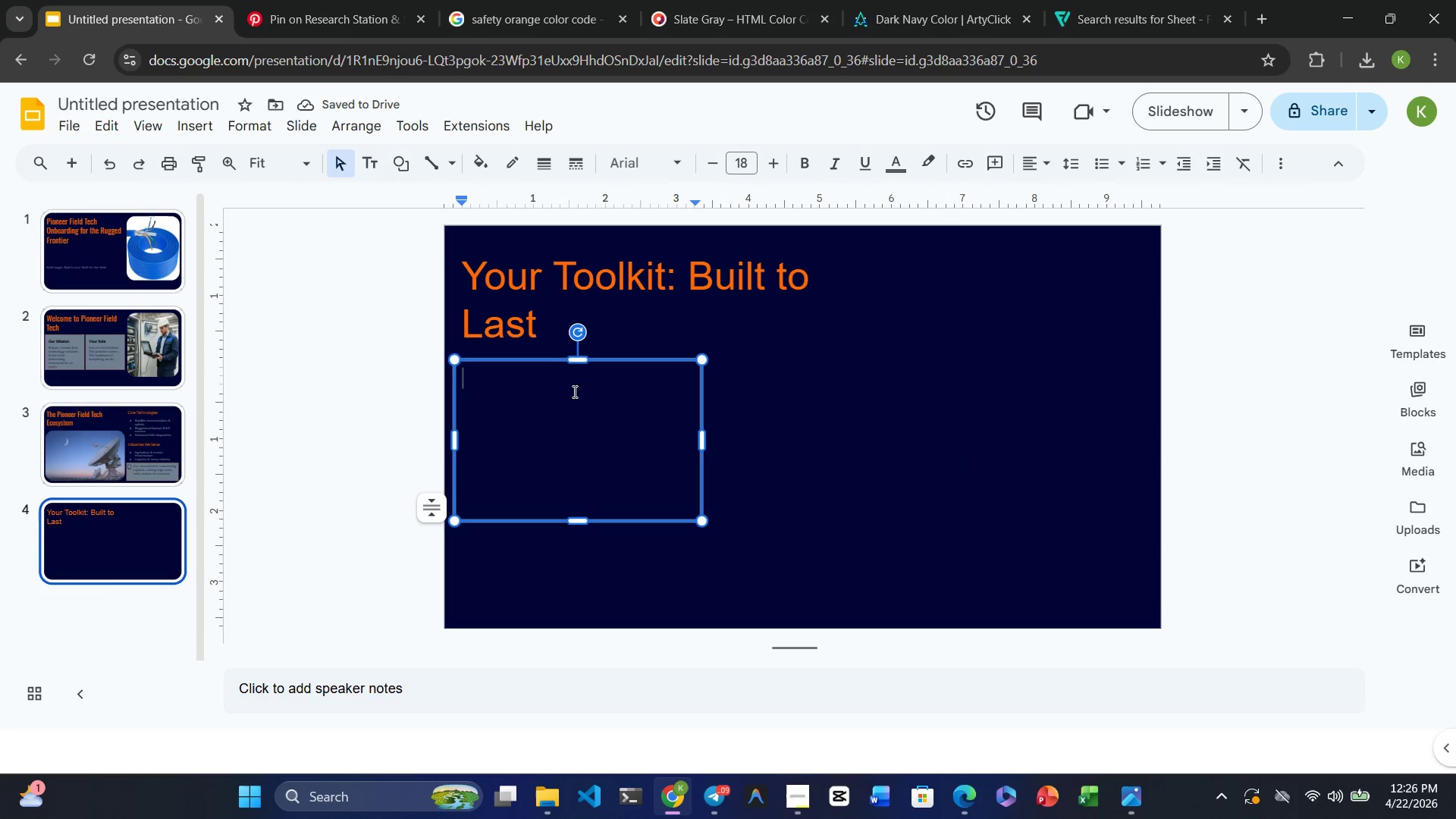 
left_click([196, 123])
 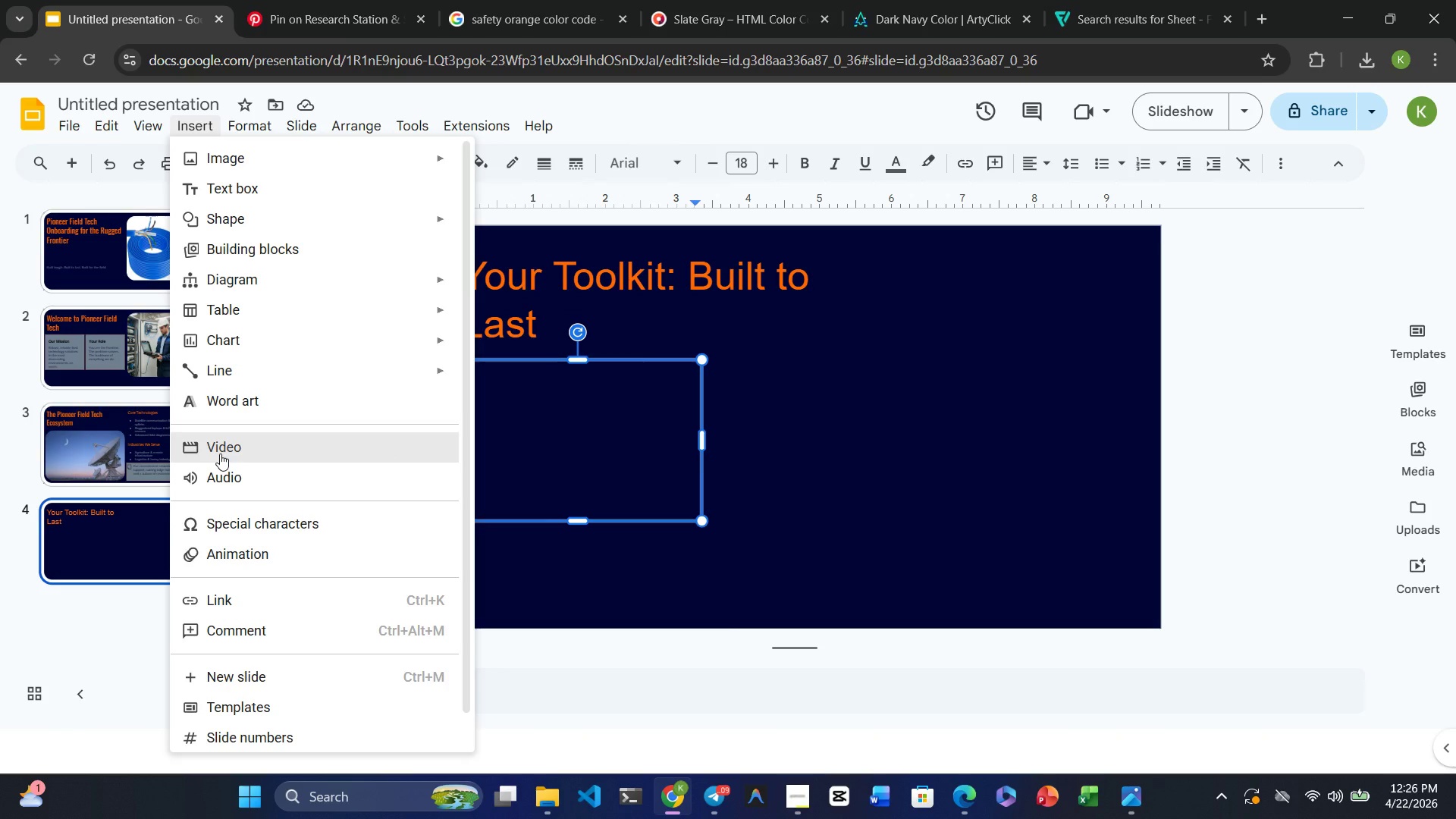 
wait(7.17)
 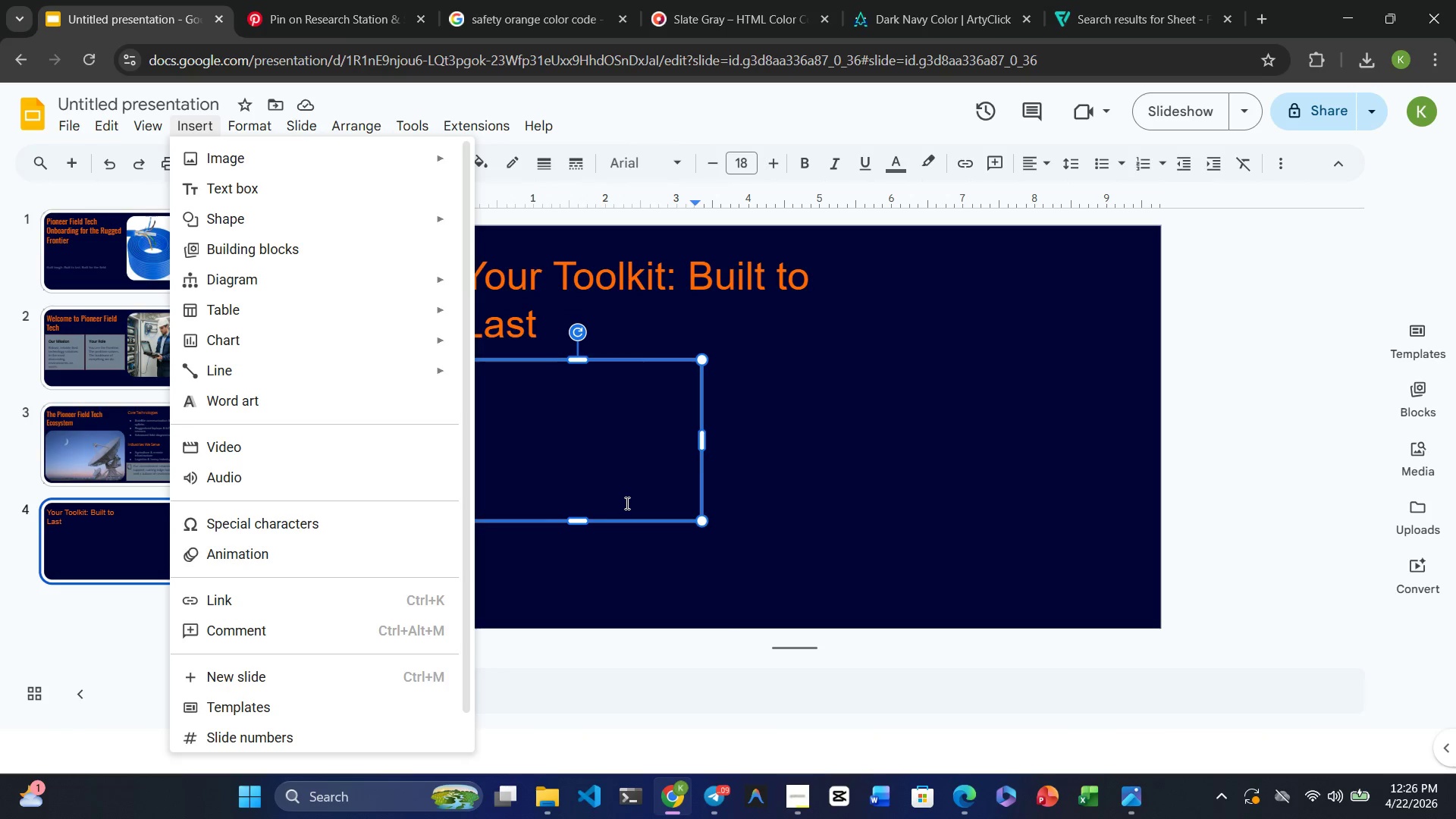 
left_click([861, 539])
 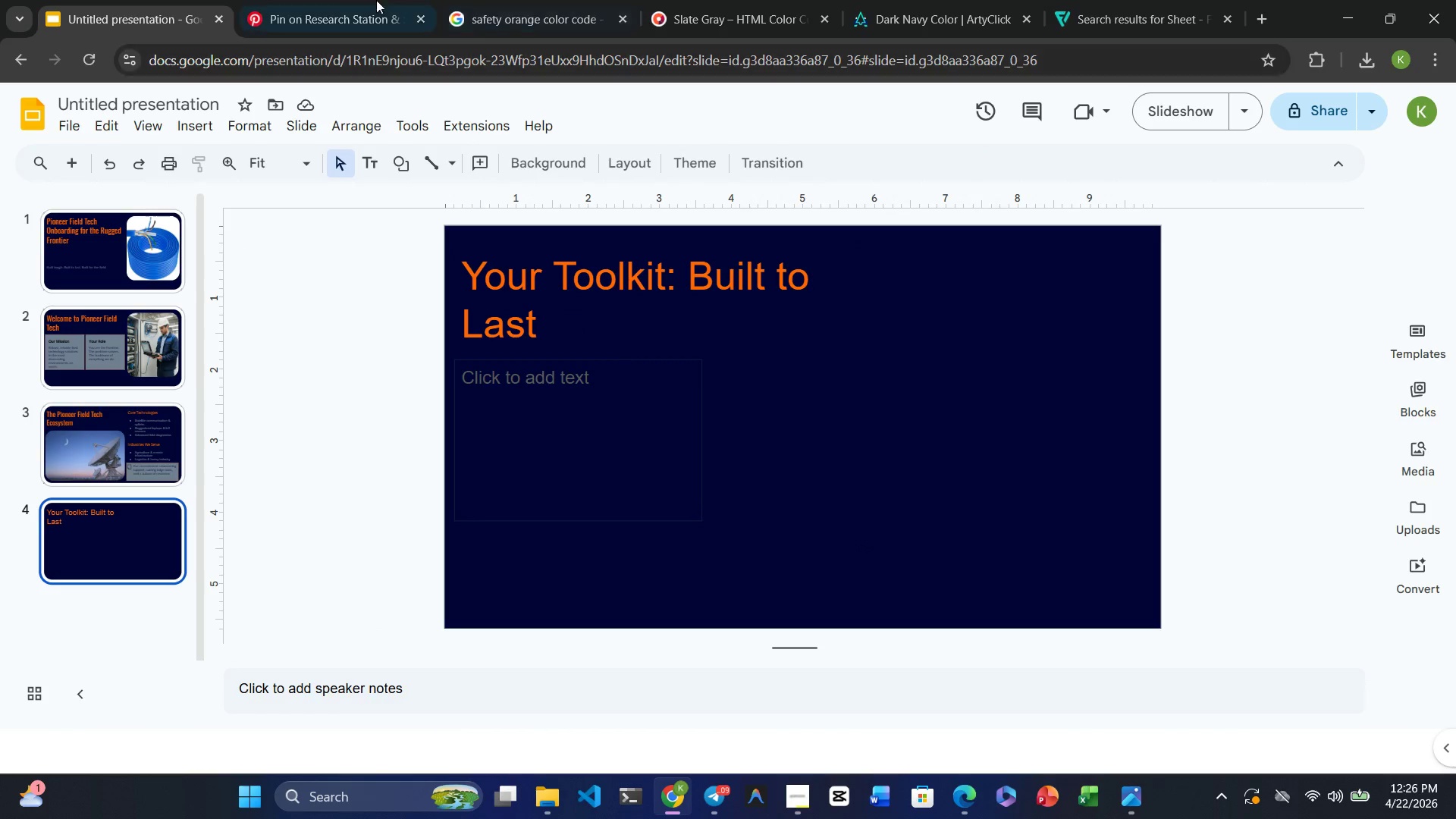 
left_click([343, 27])
 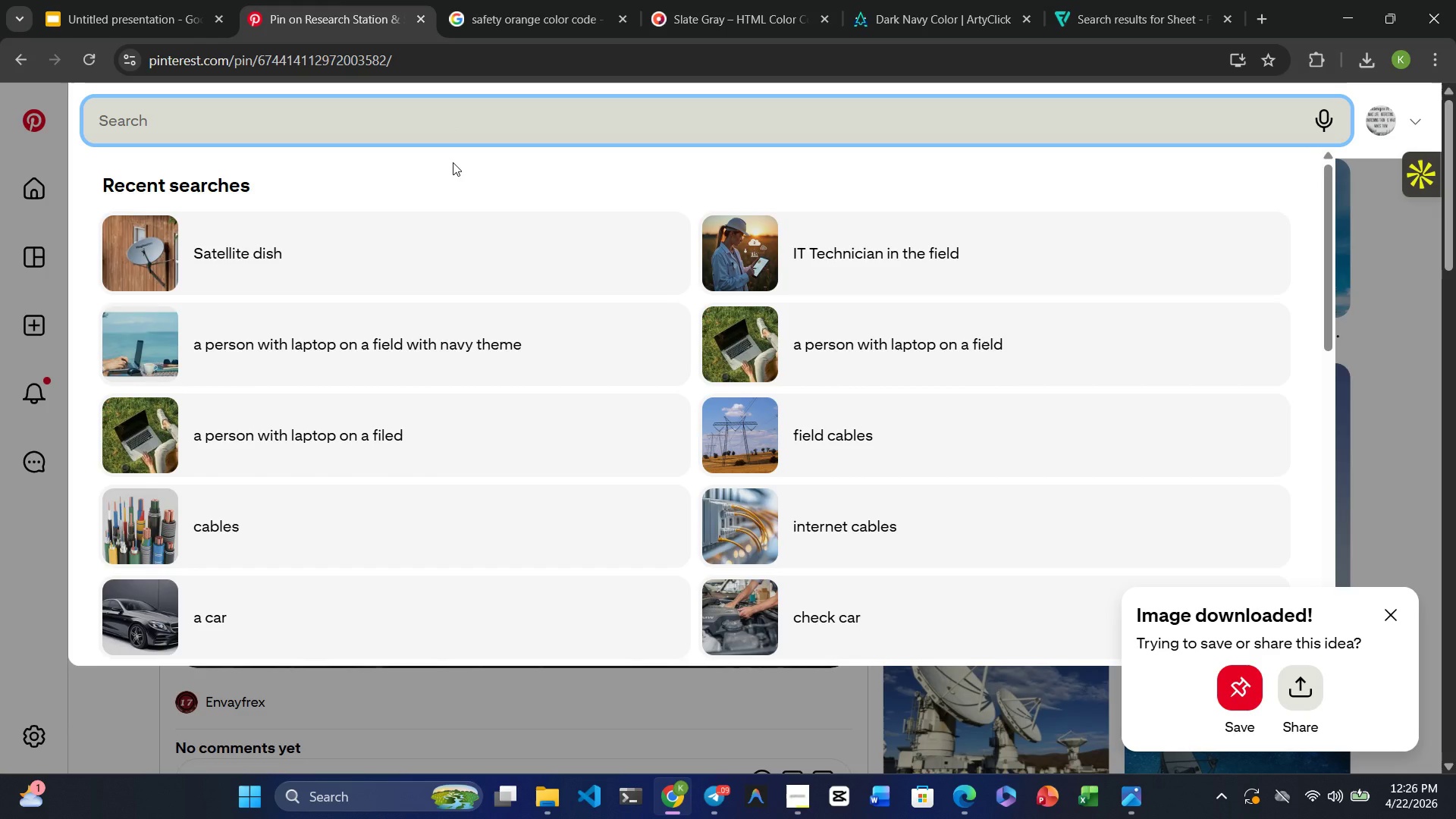 
type(rugged device)
key(Backspace)
key(Backspace)
key(Backspace)
key(Backspace)
key(Backspace)
key(Backspace)
type(la[)
key(Backspace)
type(p)
 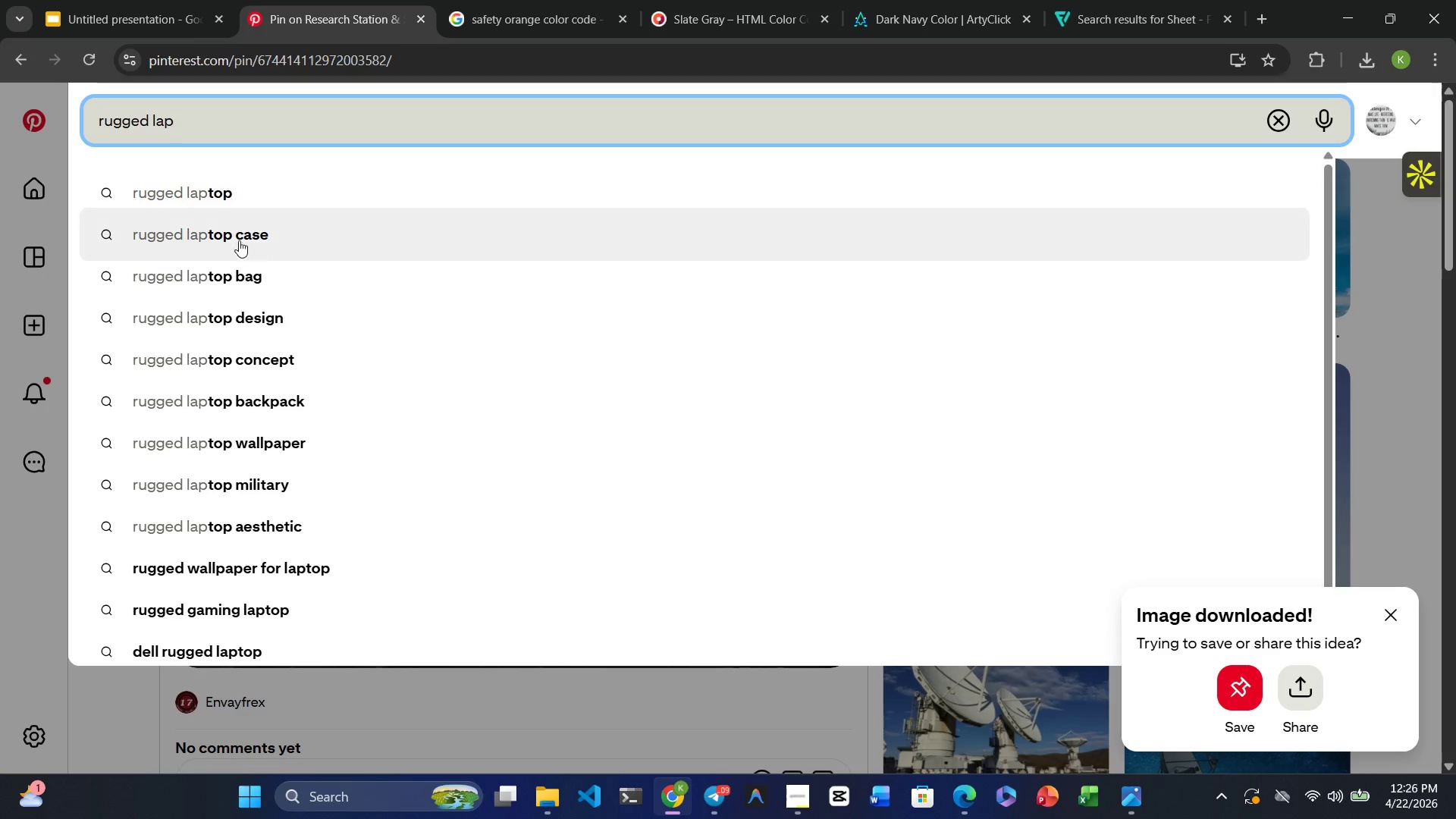 
left_click([229, 198])
 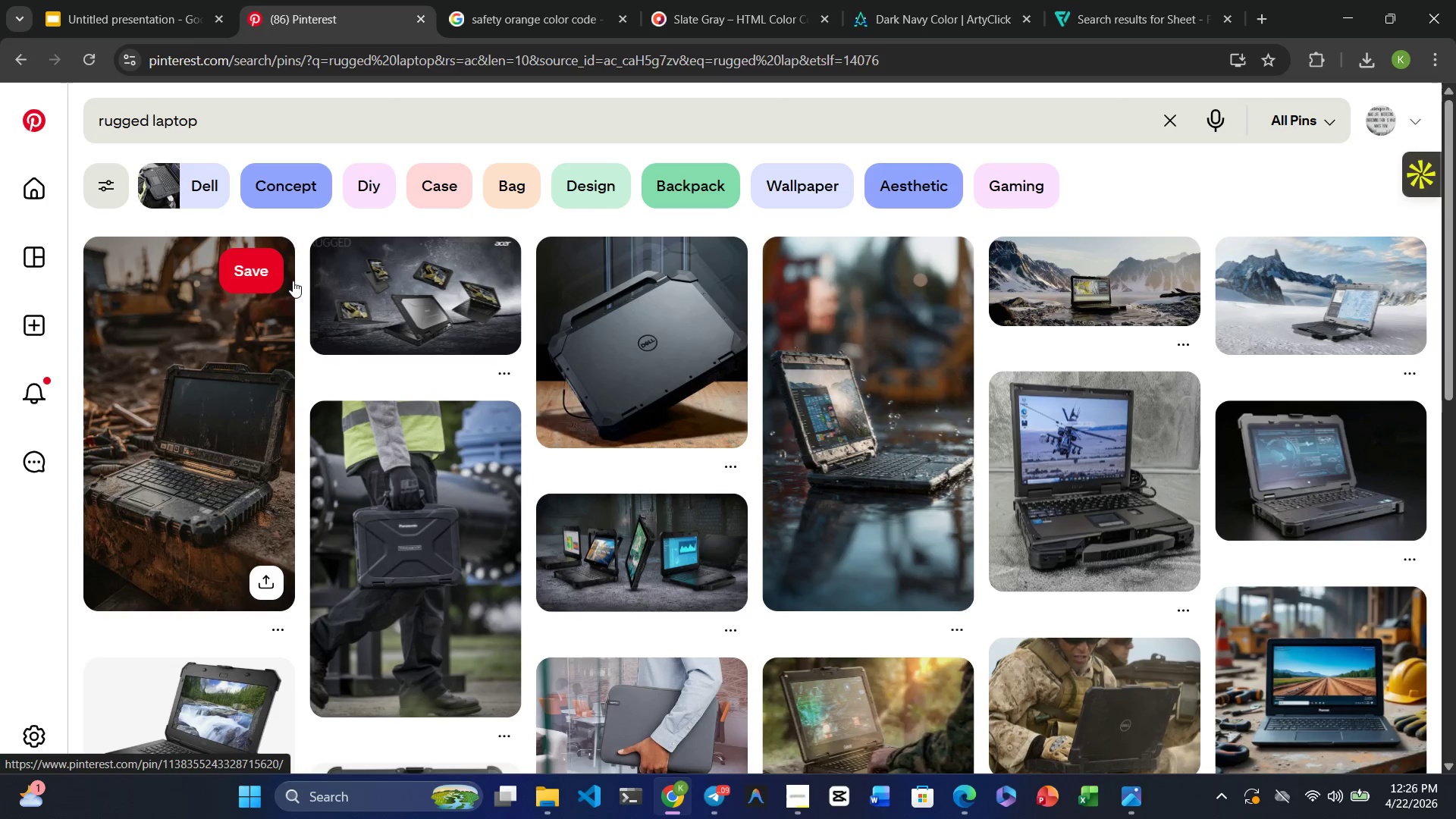 
scroll: coordinate [295, 281], scroll_direction: down, amount: 4.0
 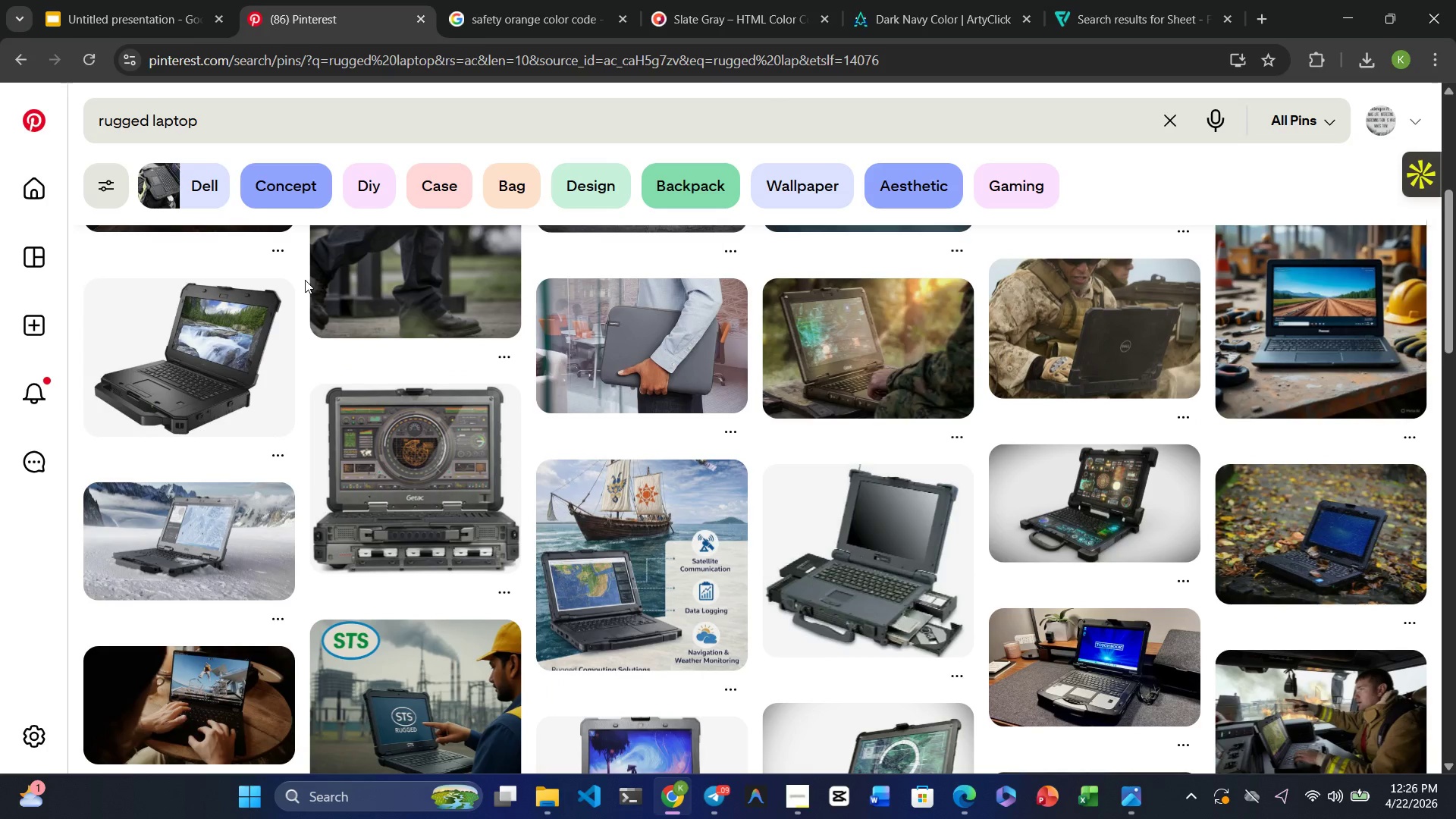 
wait(5.1)
 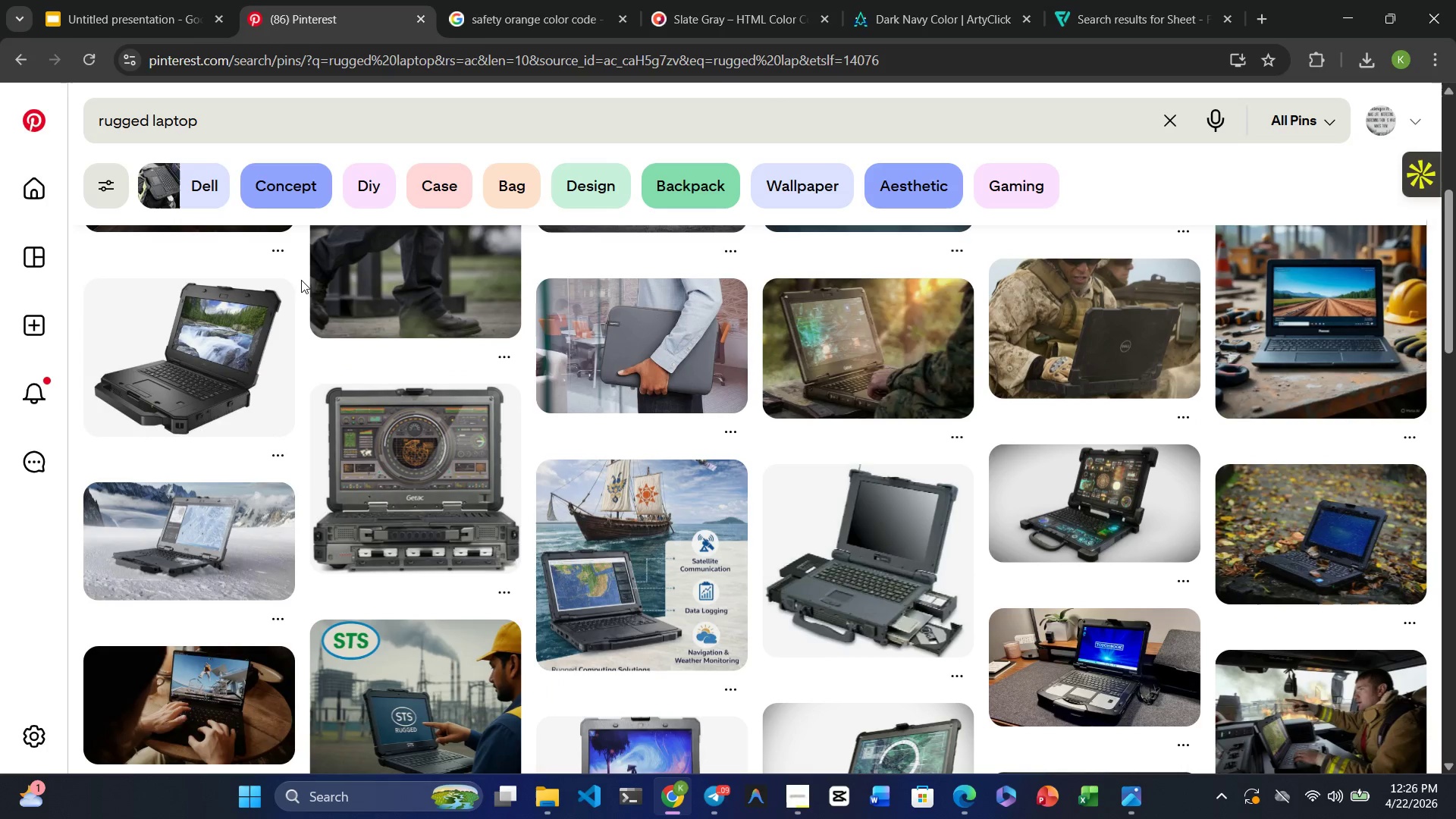 
scroll: coordinate [308, 281], scroll_direction: down, amount: 7.0
 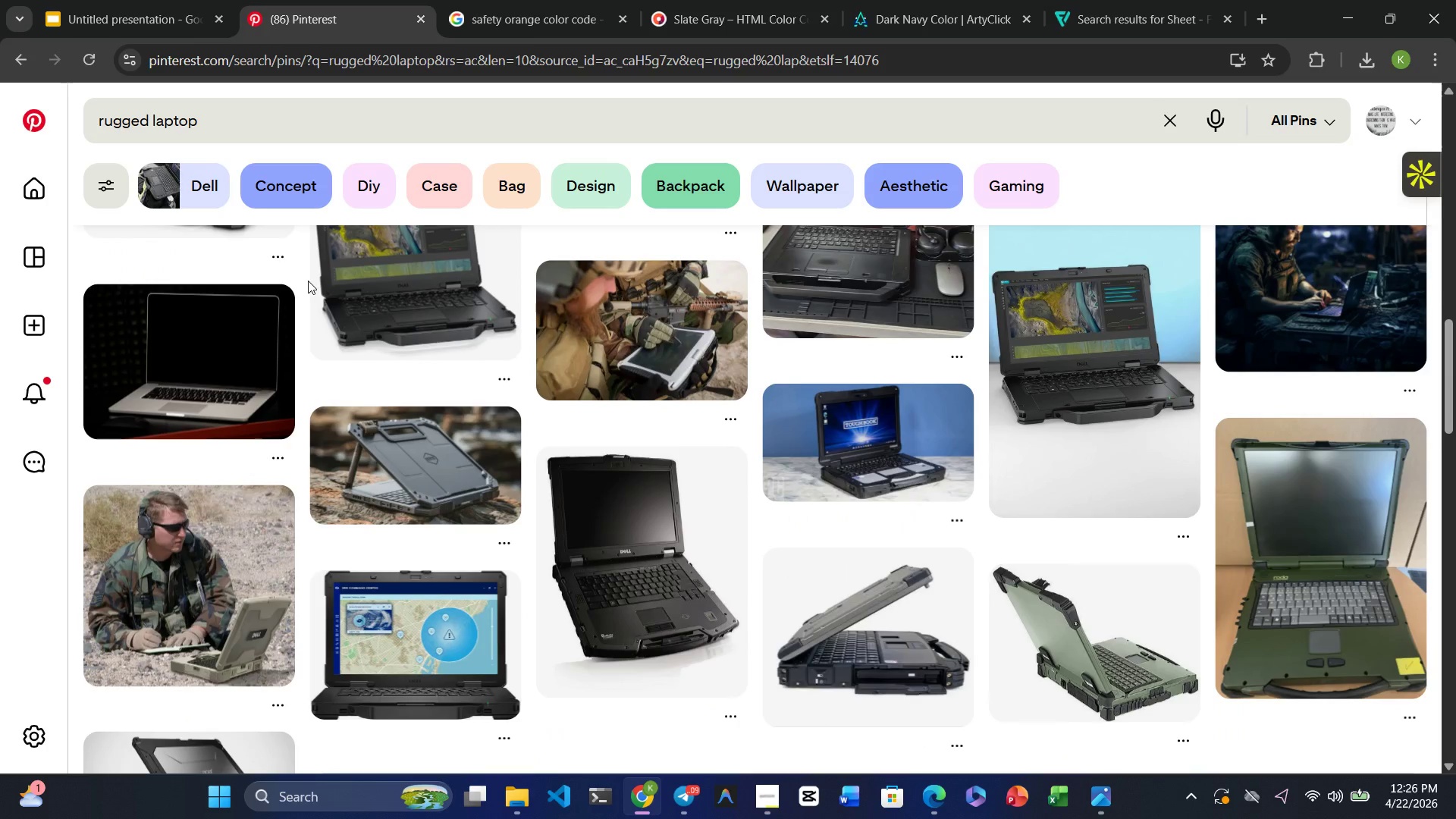 
scroll: coordinate [308, 281], scroll_direction: none, amount: 0.0
 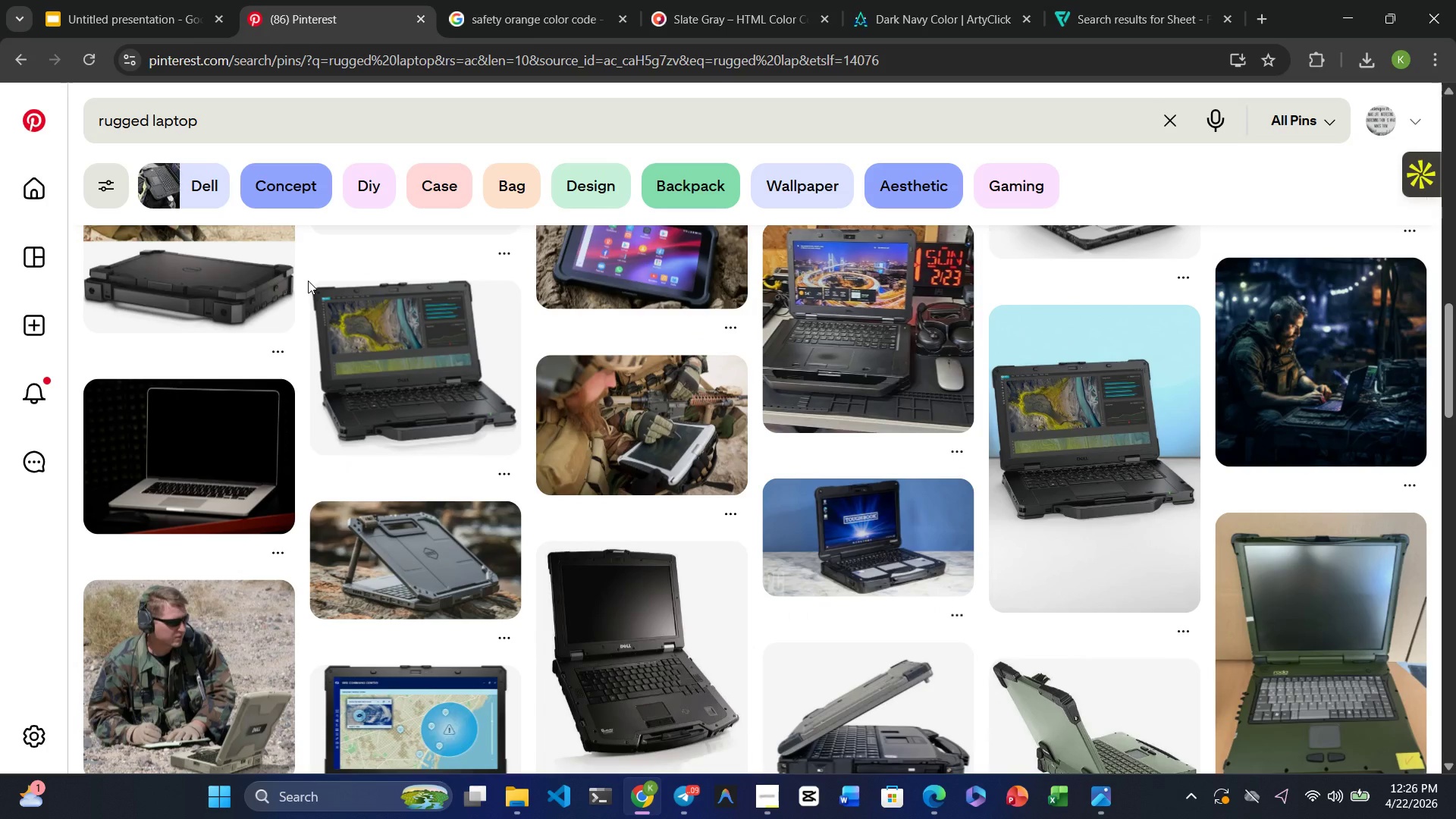 
scroll: coordinate [309, 281], scroll_direction: down, amount: 1.0
 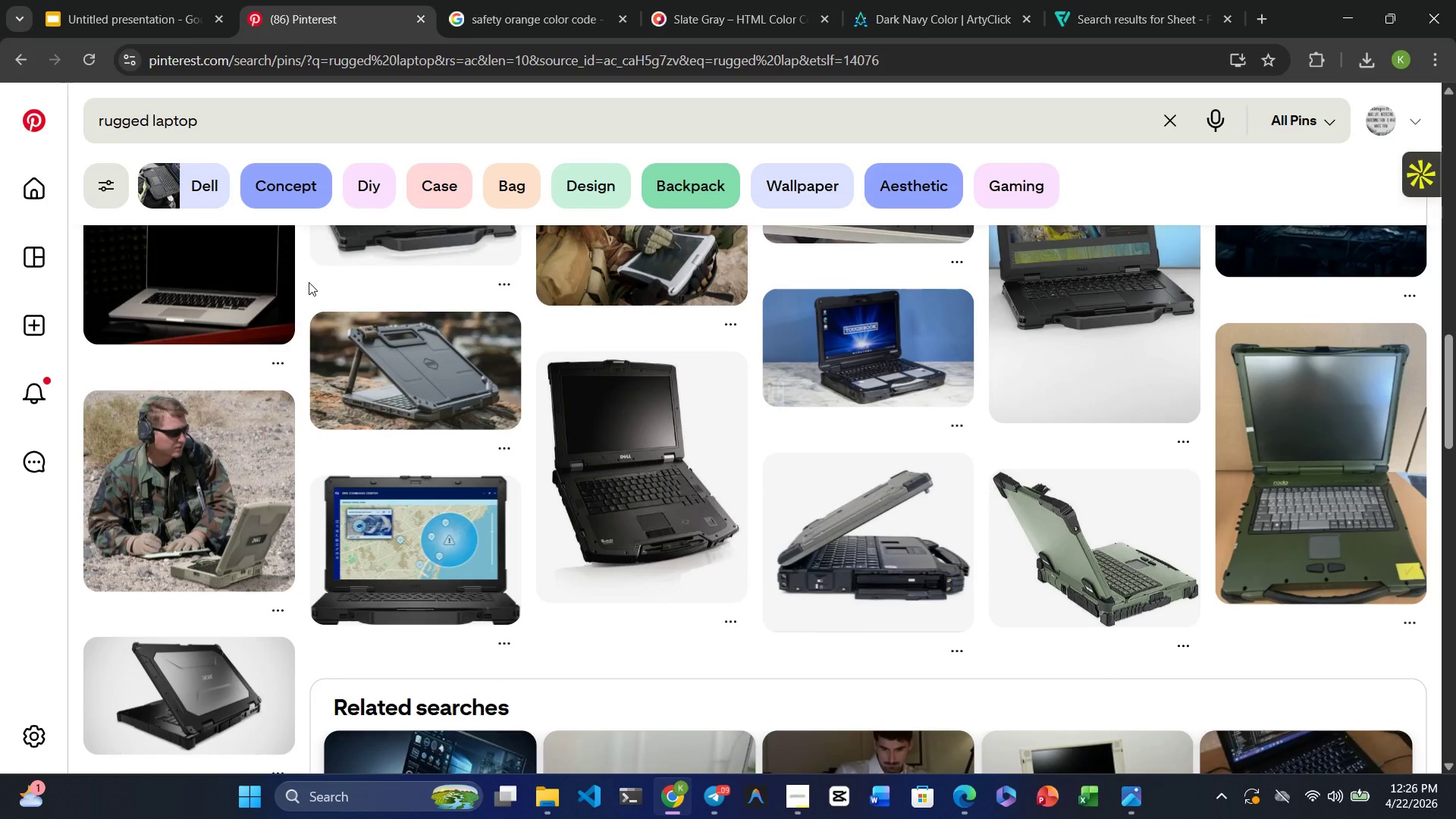 
wait(5.1)
 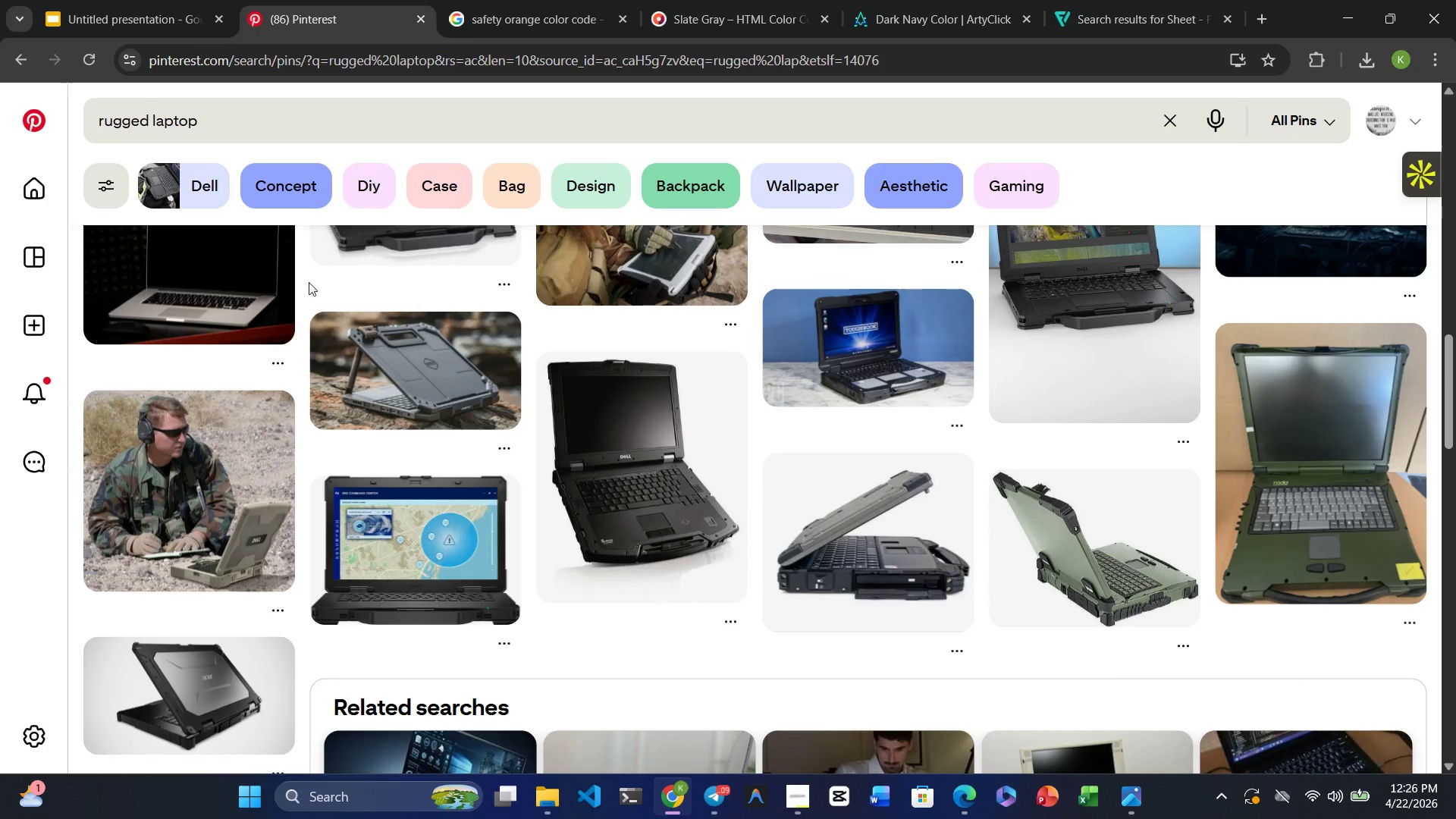 
scroll: coordinate [309, 282], scroll_direction: down, amount: 3.0
 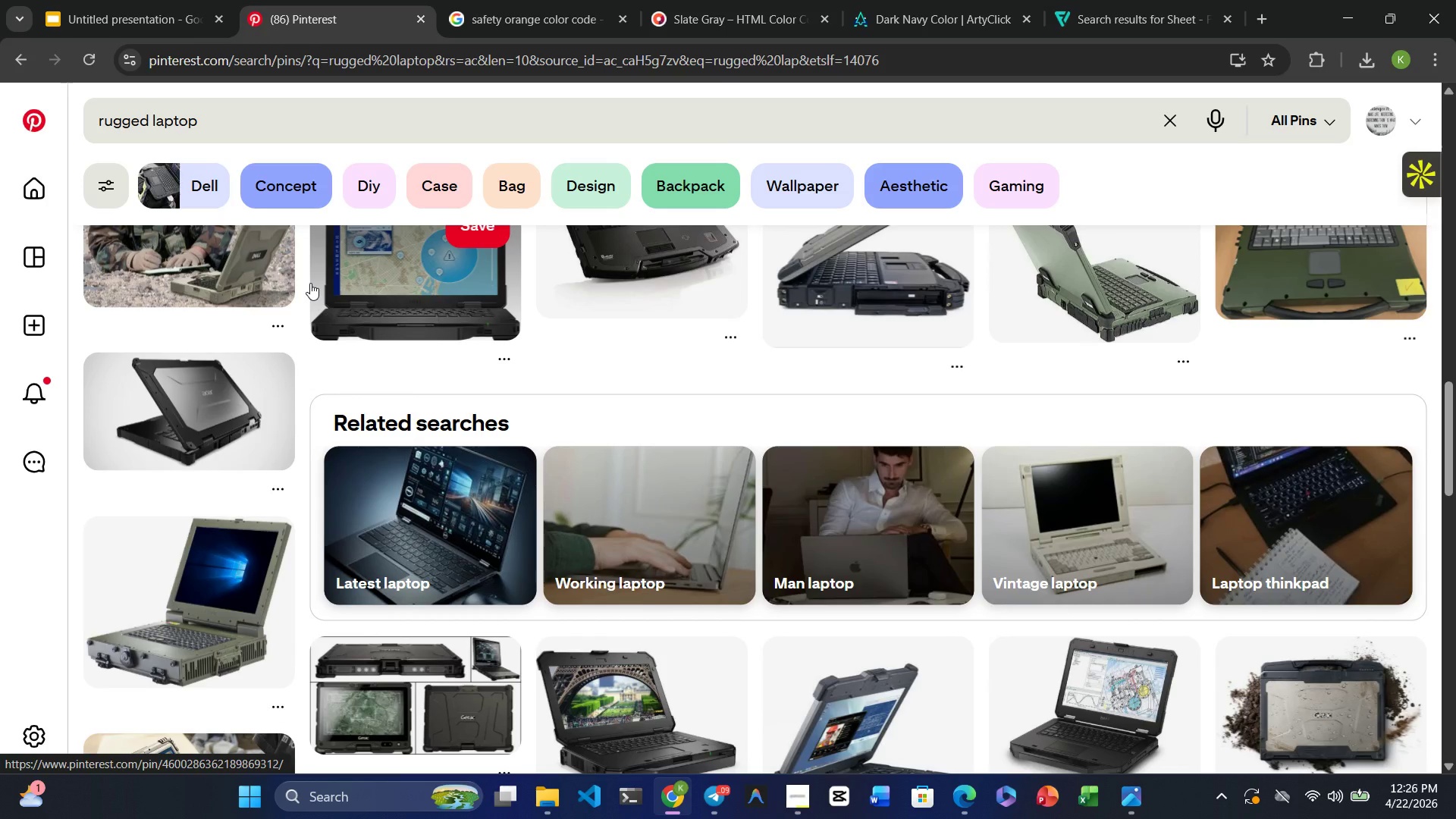 
scroll: coordinate [310, 283], scroll_direction: up, amount: 1.0
 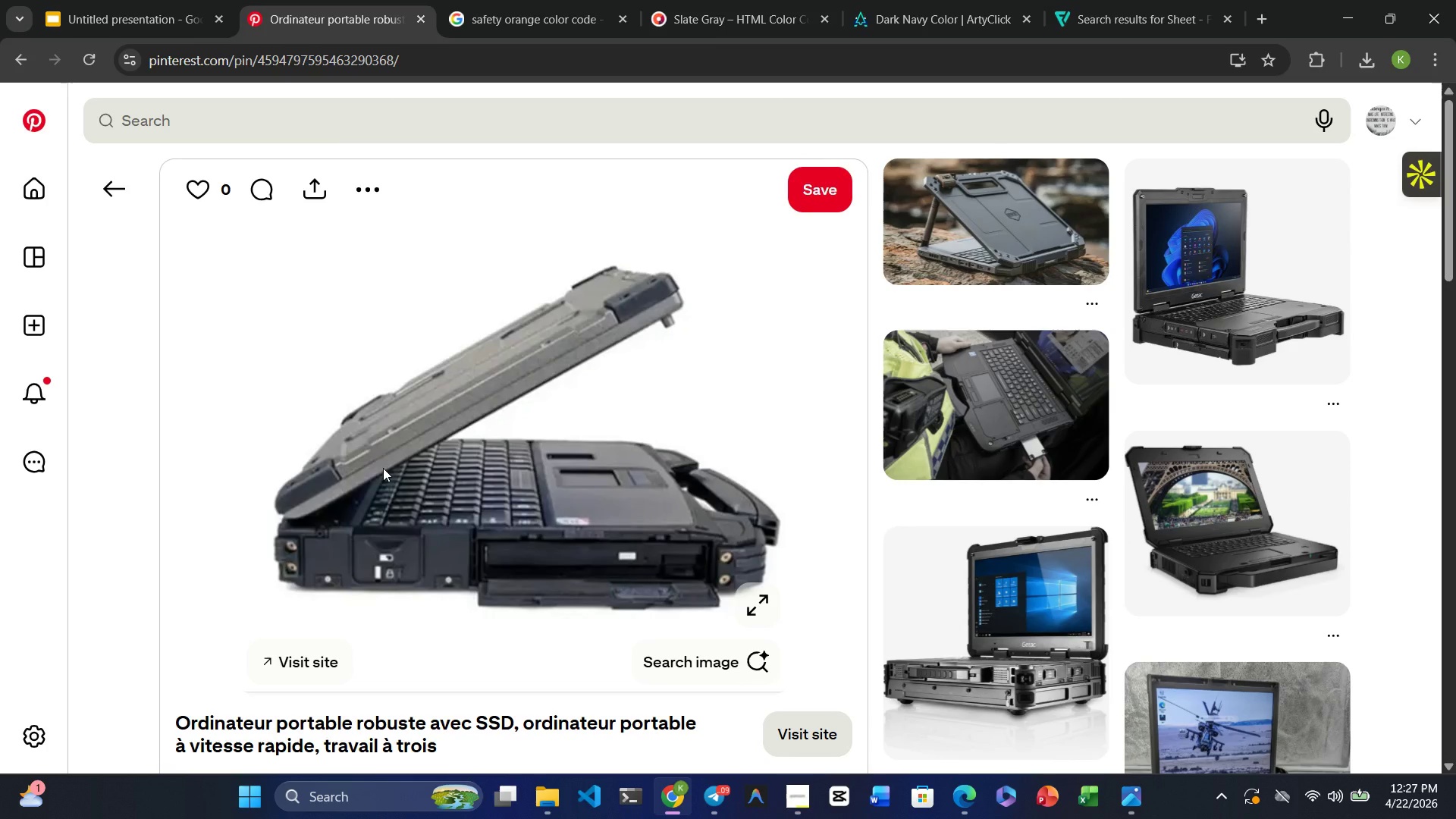 
wait(7.01)
 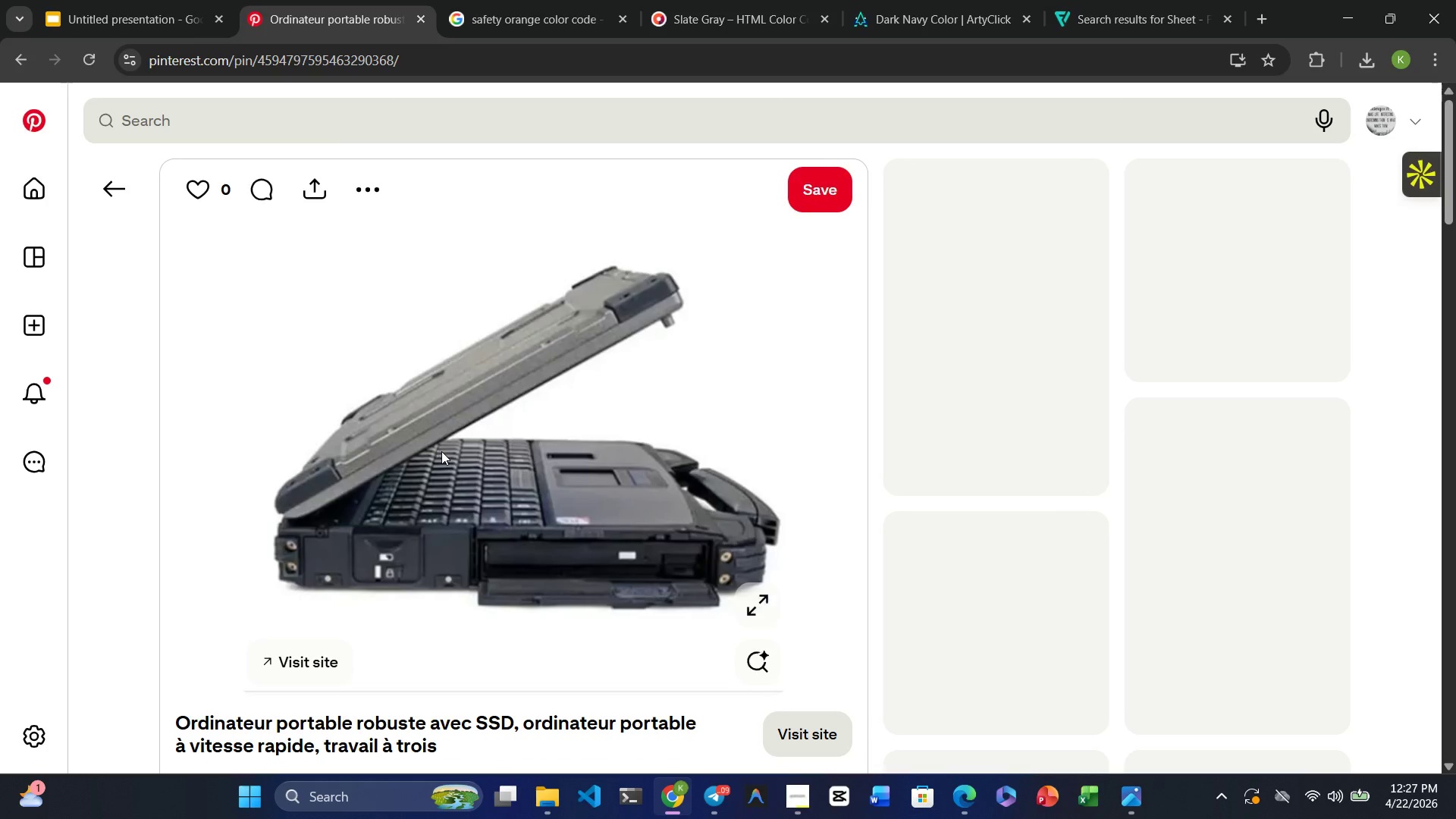 
scroll: coordinate [384, 469], scroll_direction: none, amount: 0.0
 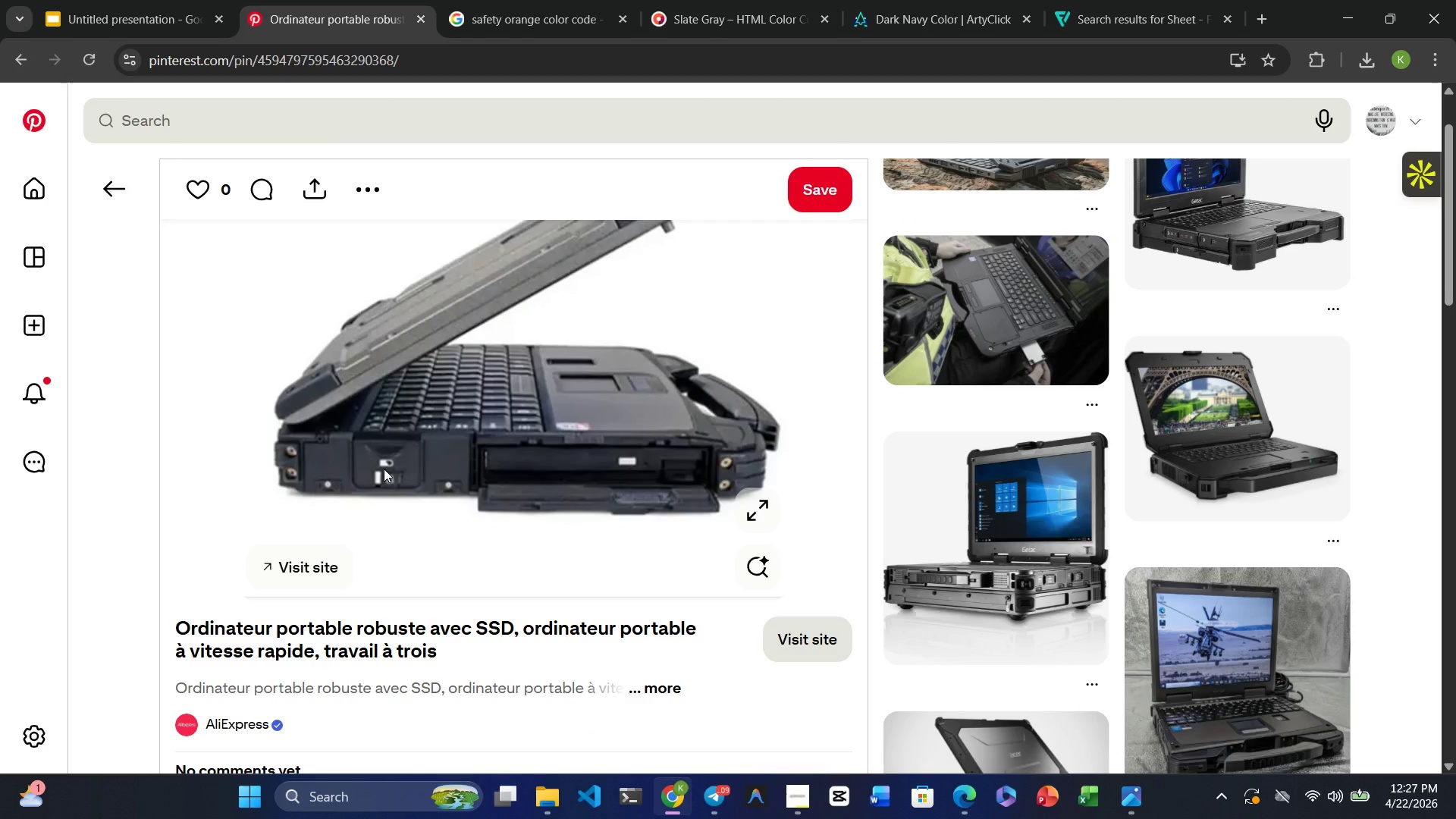 
scroll: coordinate [384, 470], scroll_direction: down, amount: 7.0
 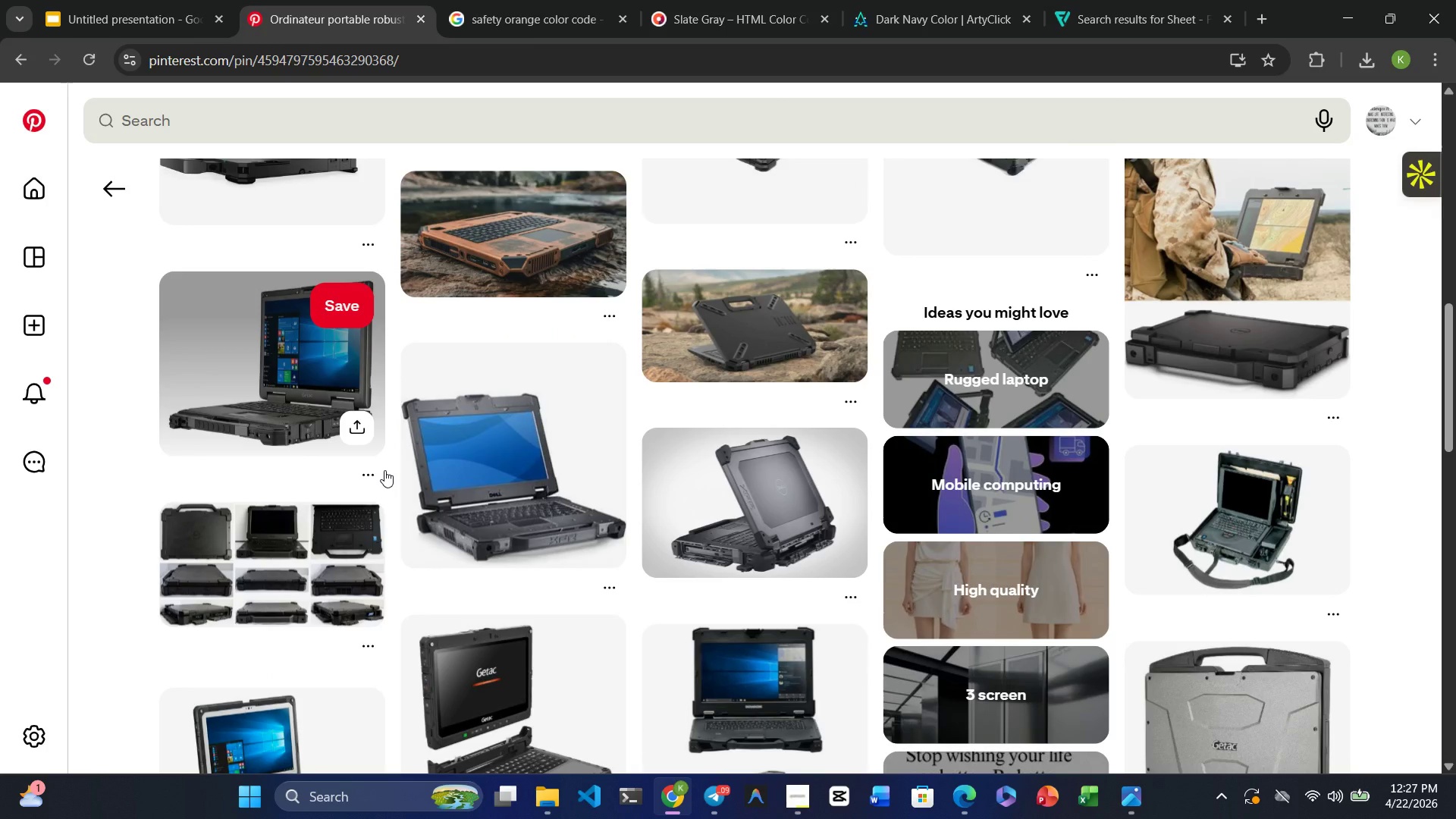 
scroll: coordinate [384, 470], scroll_direction: up, amount: 3.0
 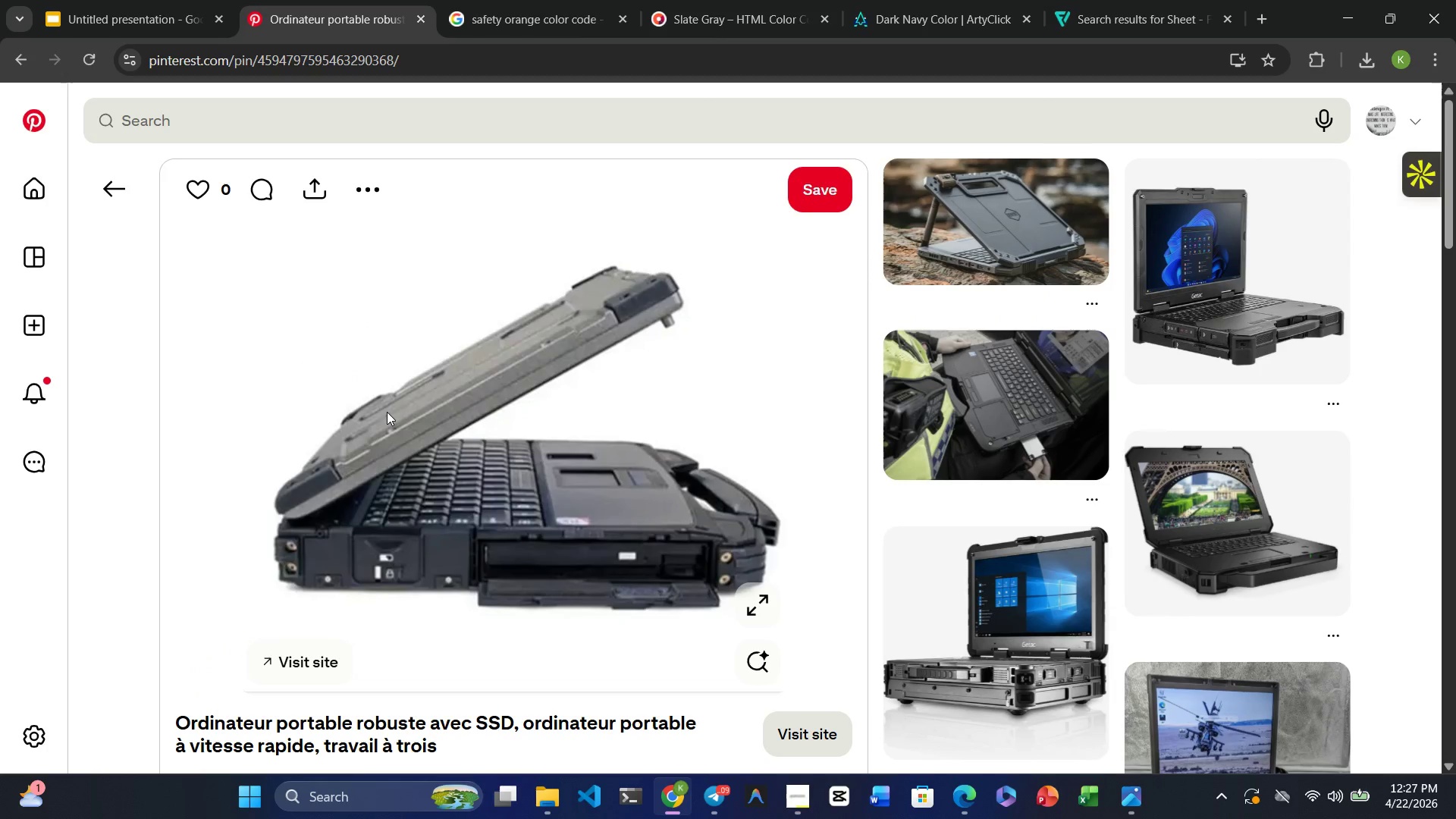 
right_click([392, 412])
 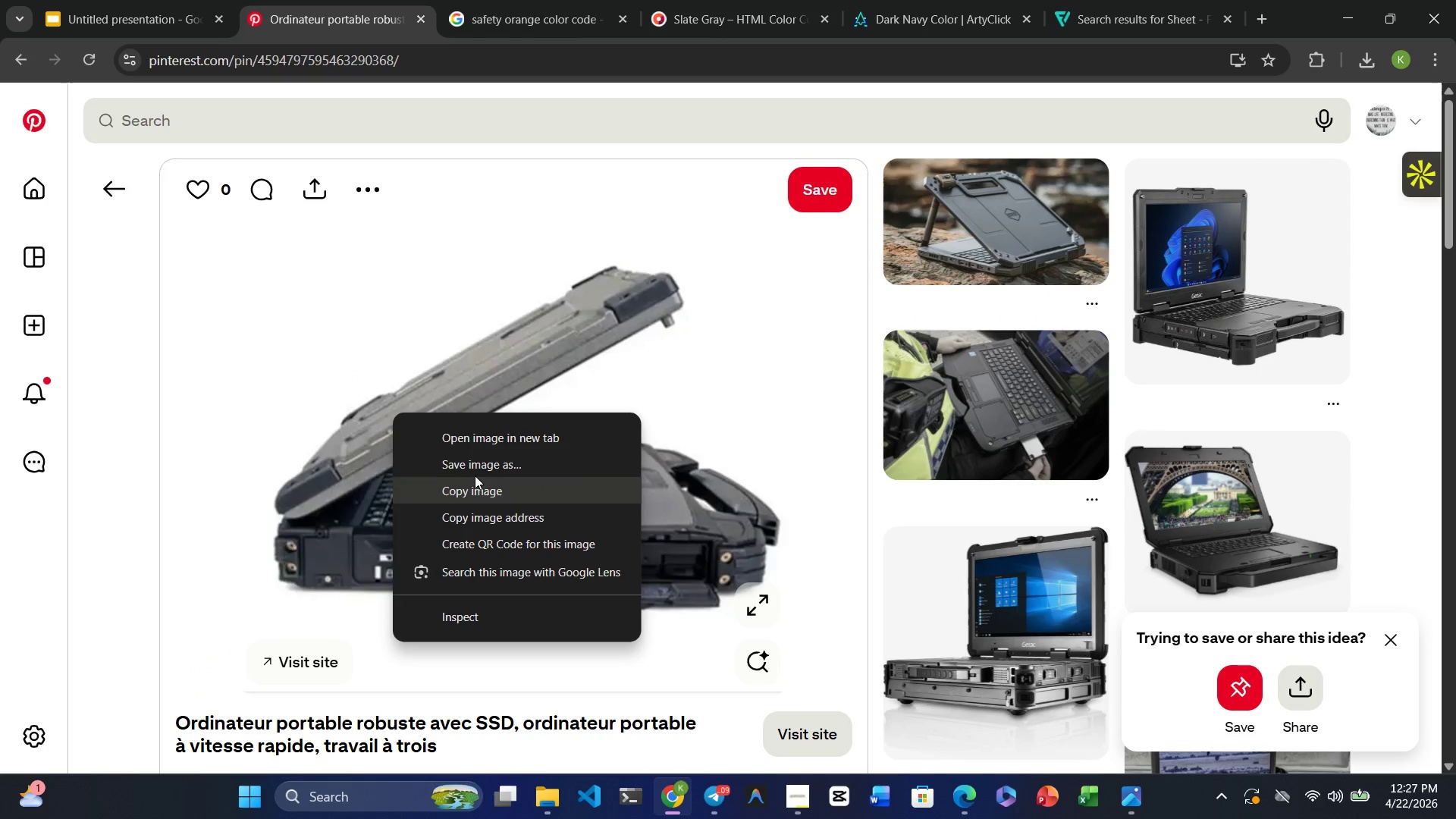 
left_click([473, 463])
 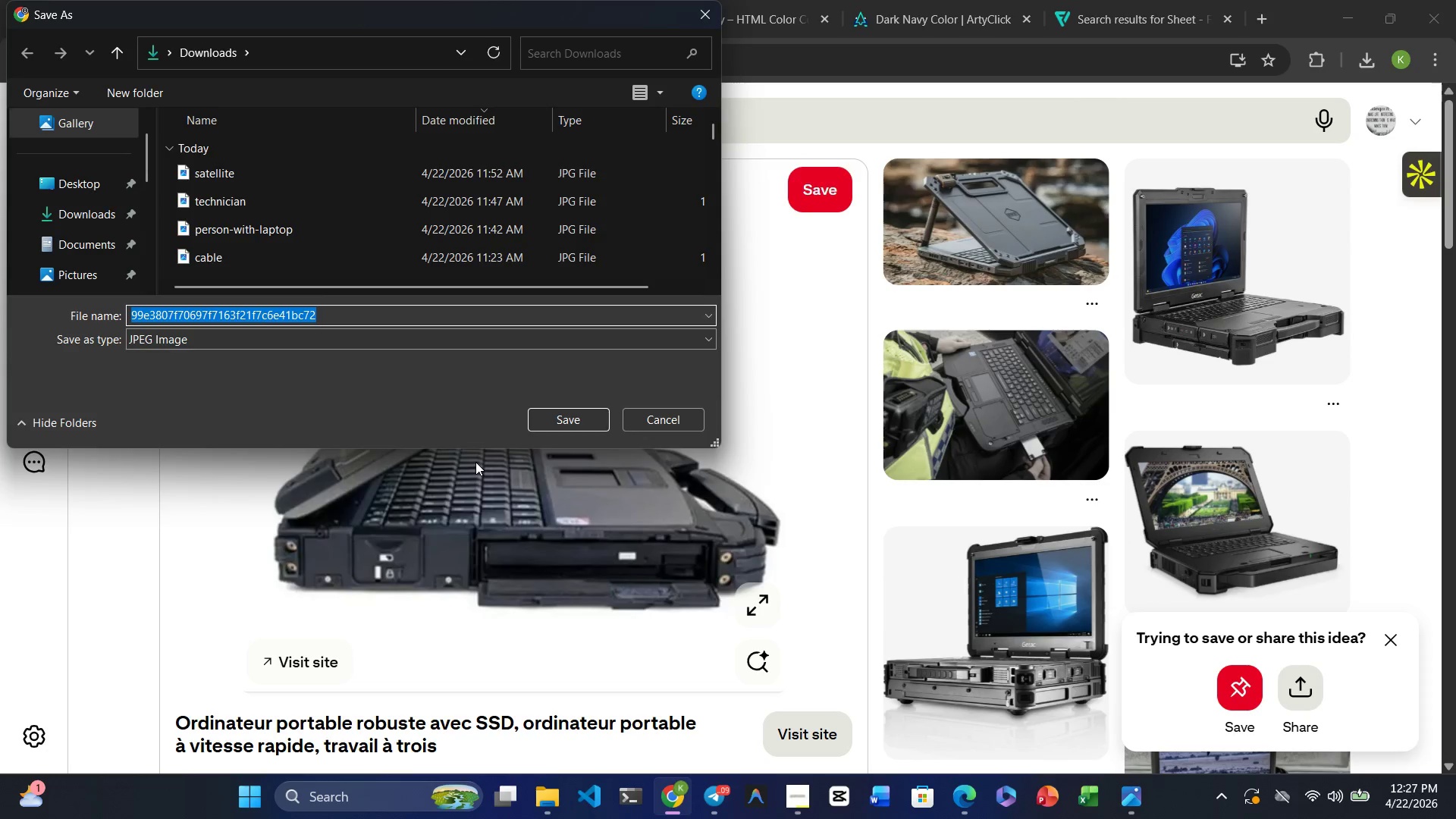 
type(rugged-laptop)
 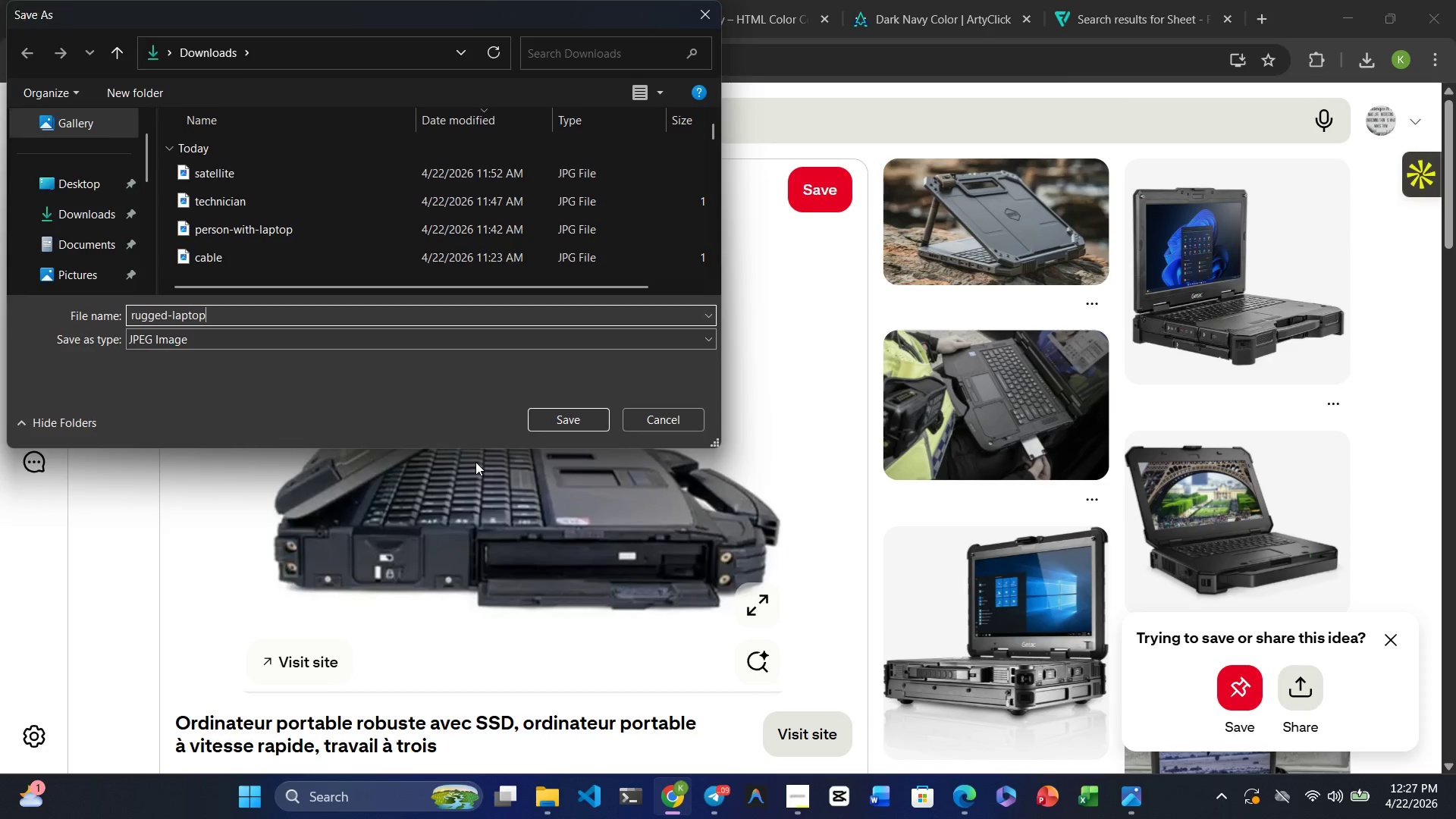 
key(Enter)
 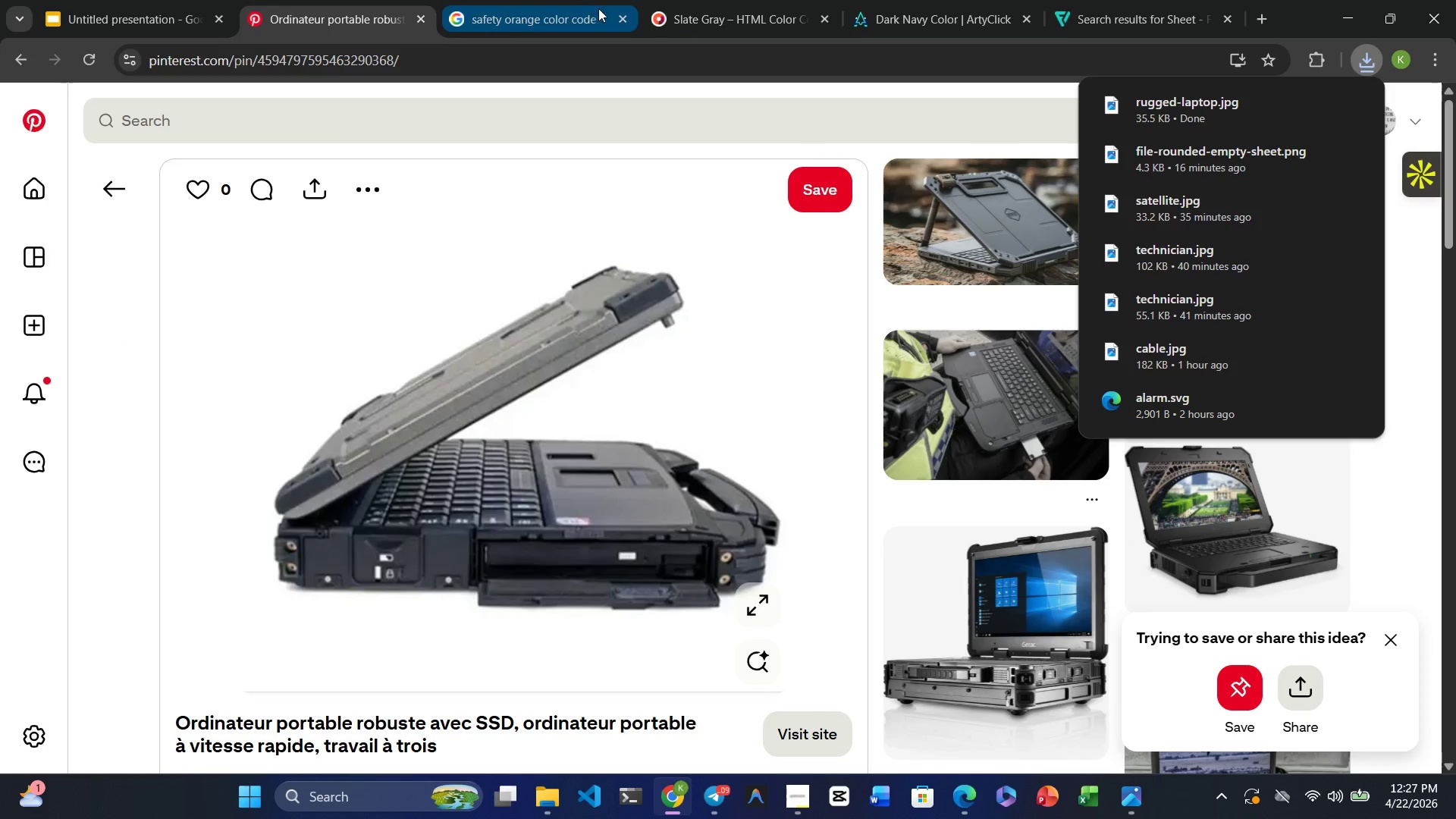 
left_click([96, 17])
 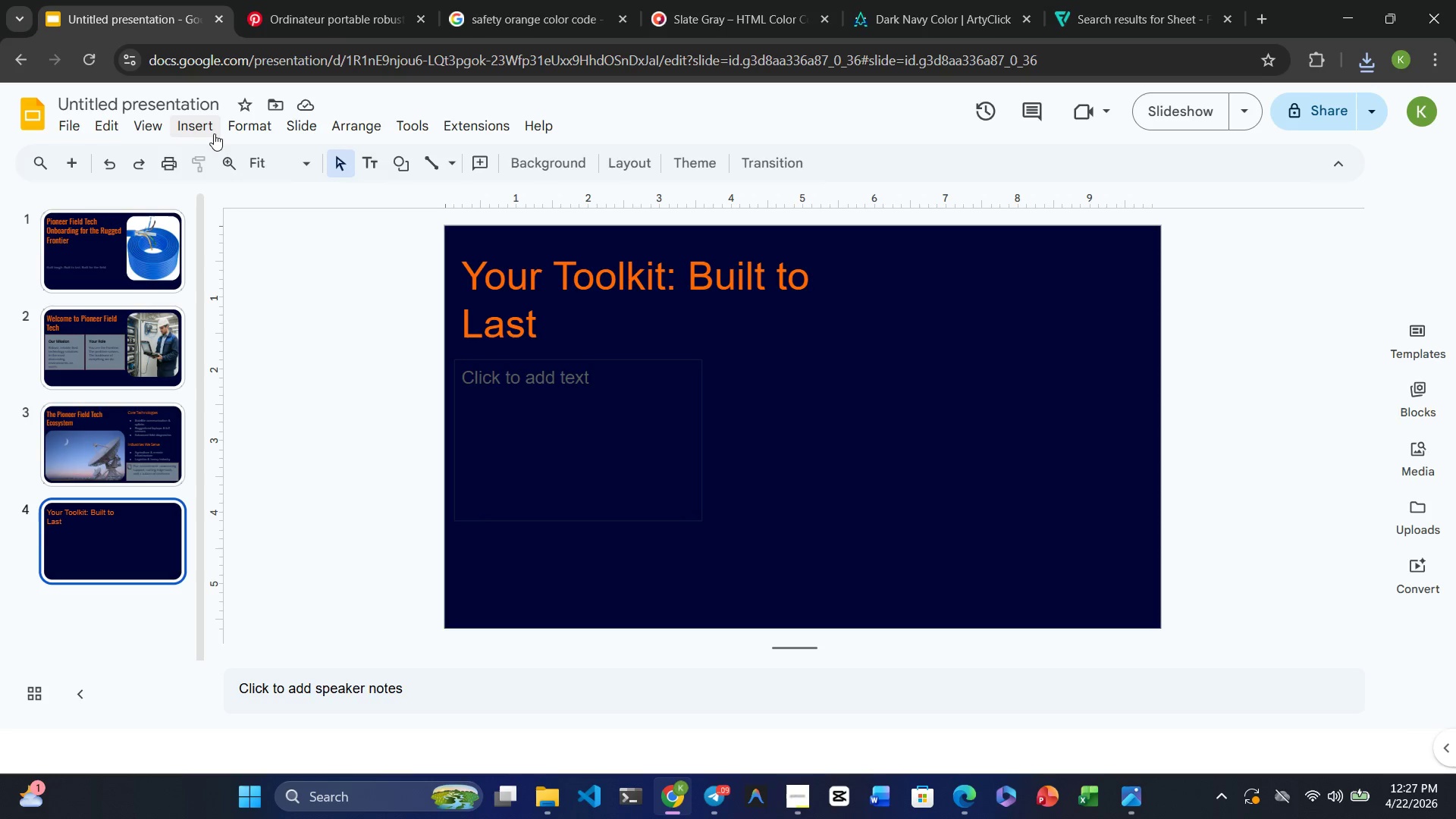 
left_click([208, 133])
 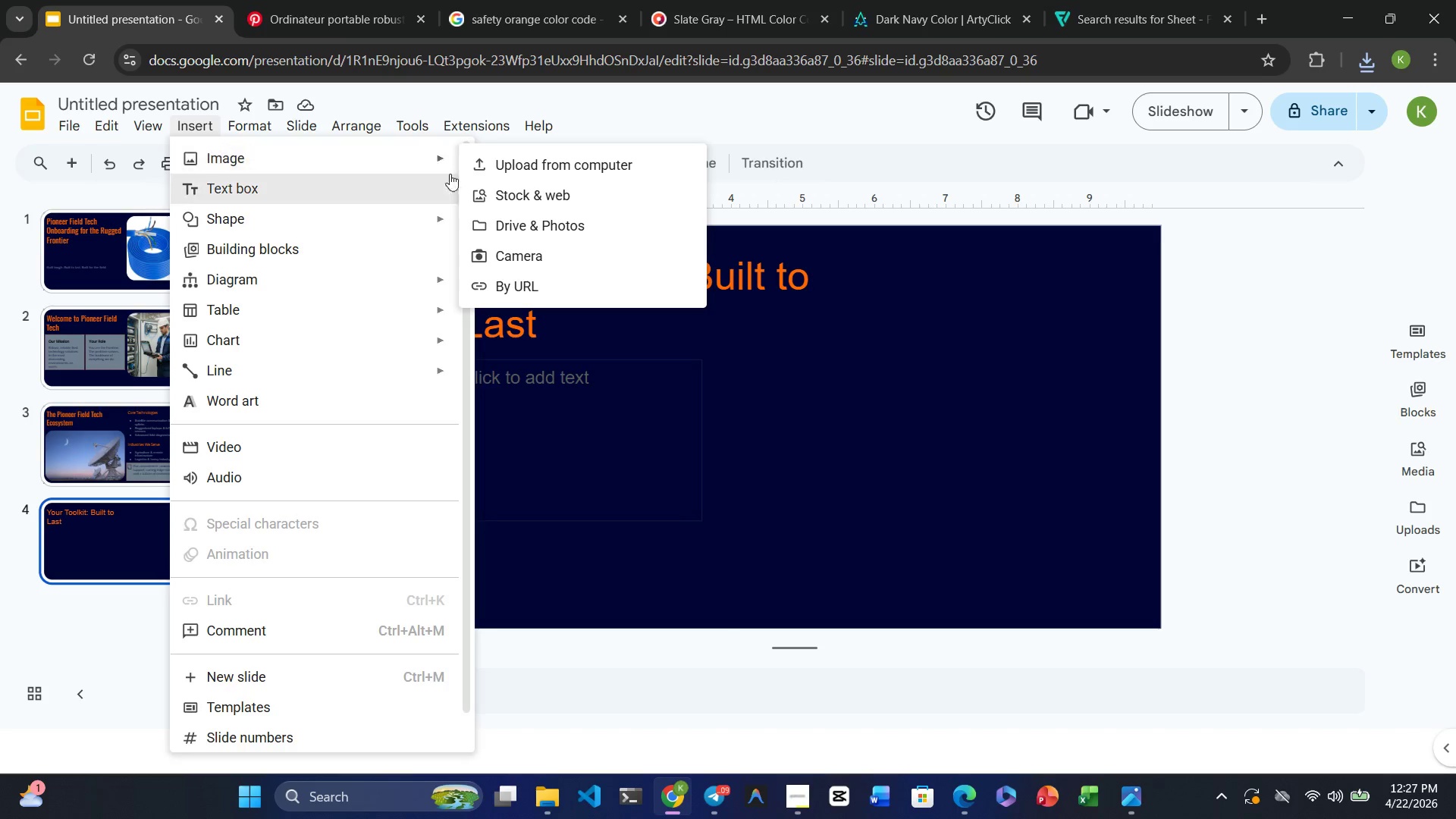 
left_click([513, 174])
 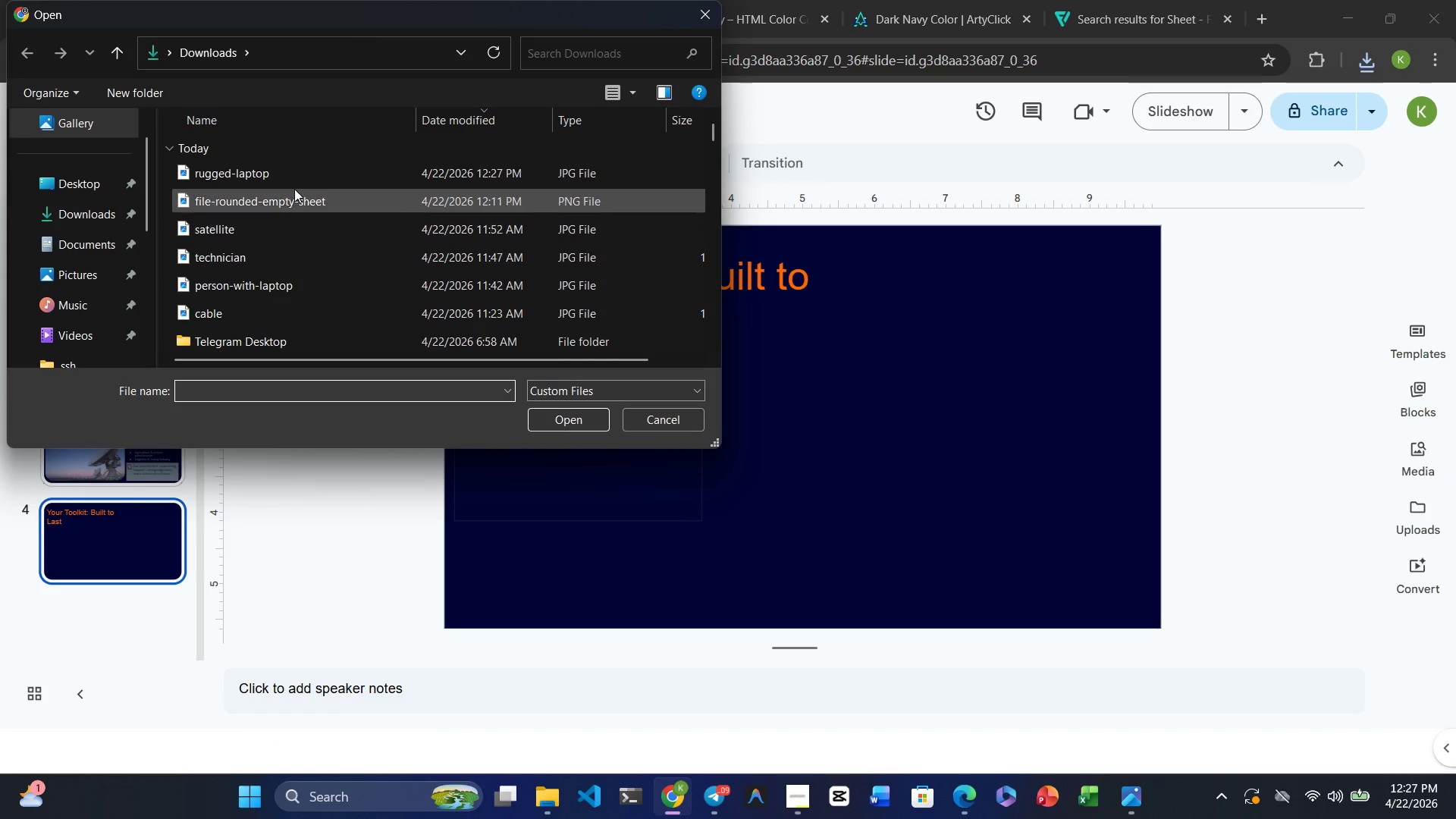 
left_click([271, 167])
 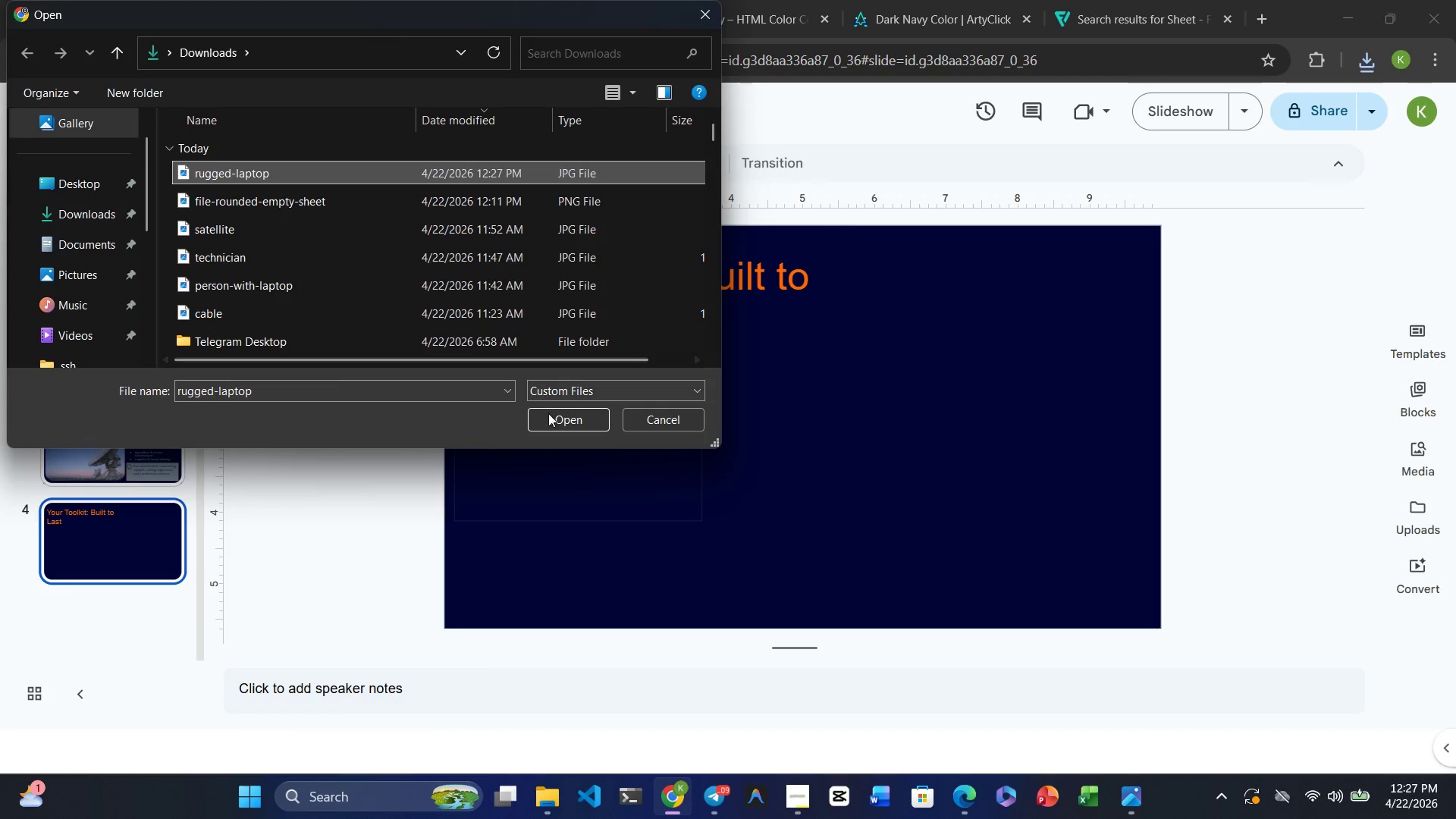 
left_click([553, 418])
 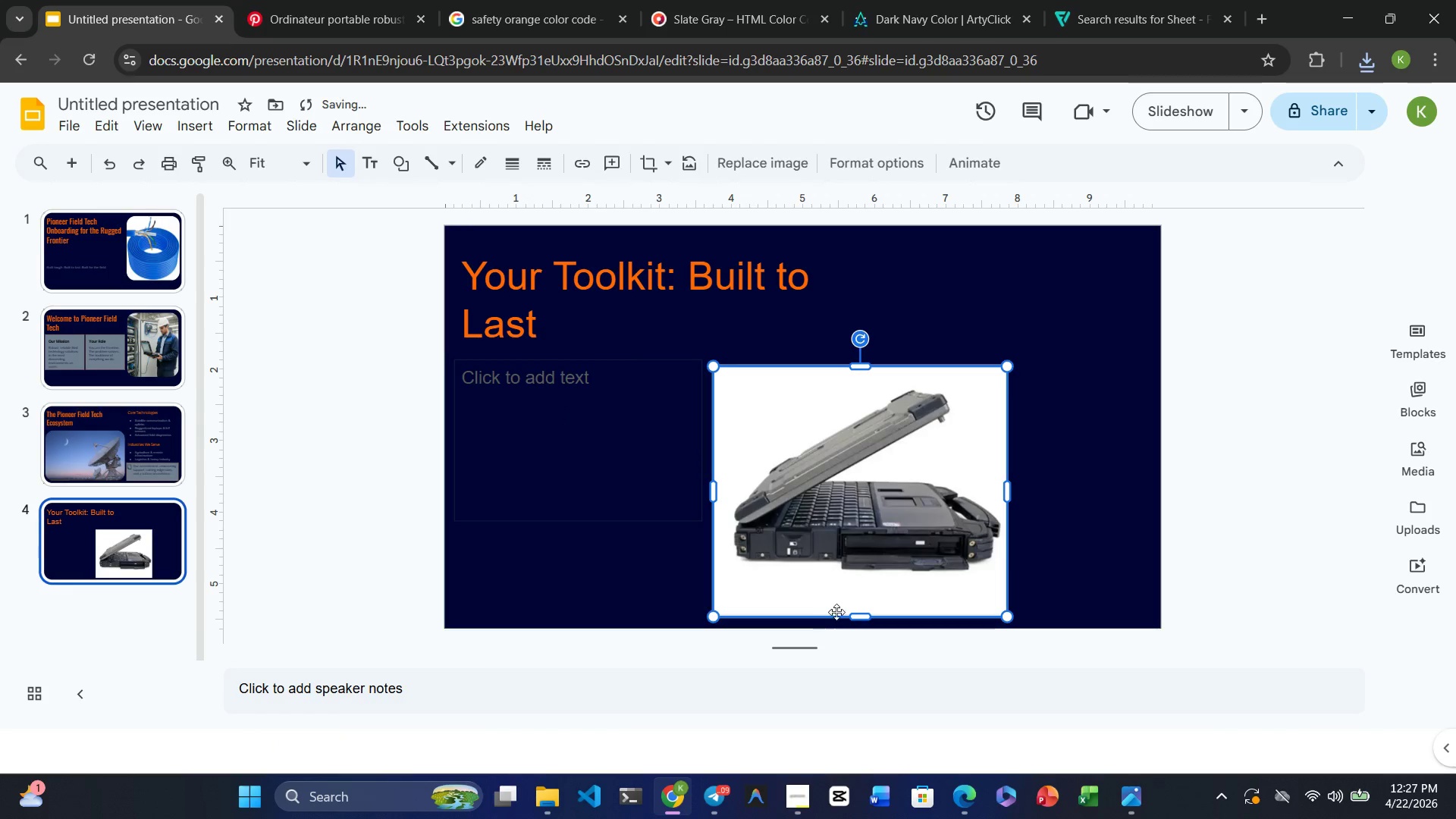 
left_click_drag(start_coordinate=[852, 615], to_coordinate=[839, 496])
 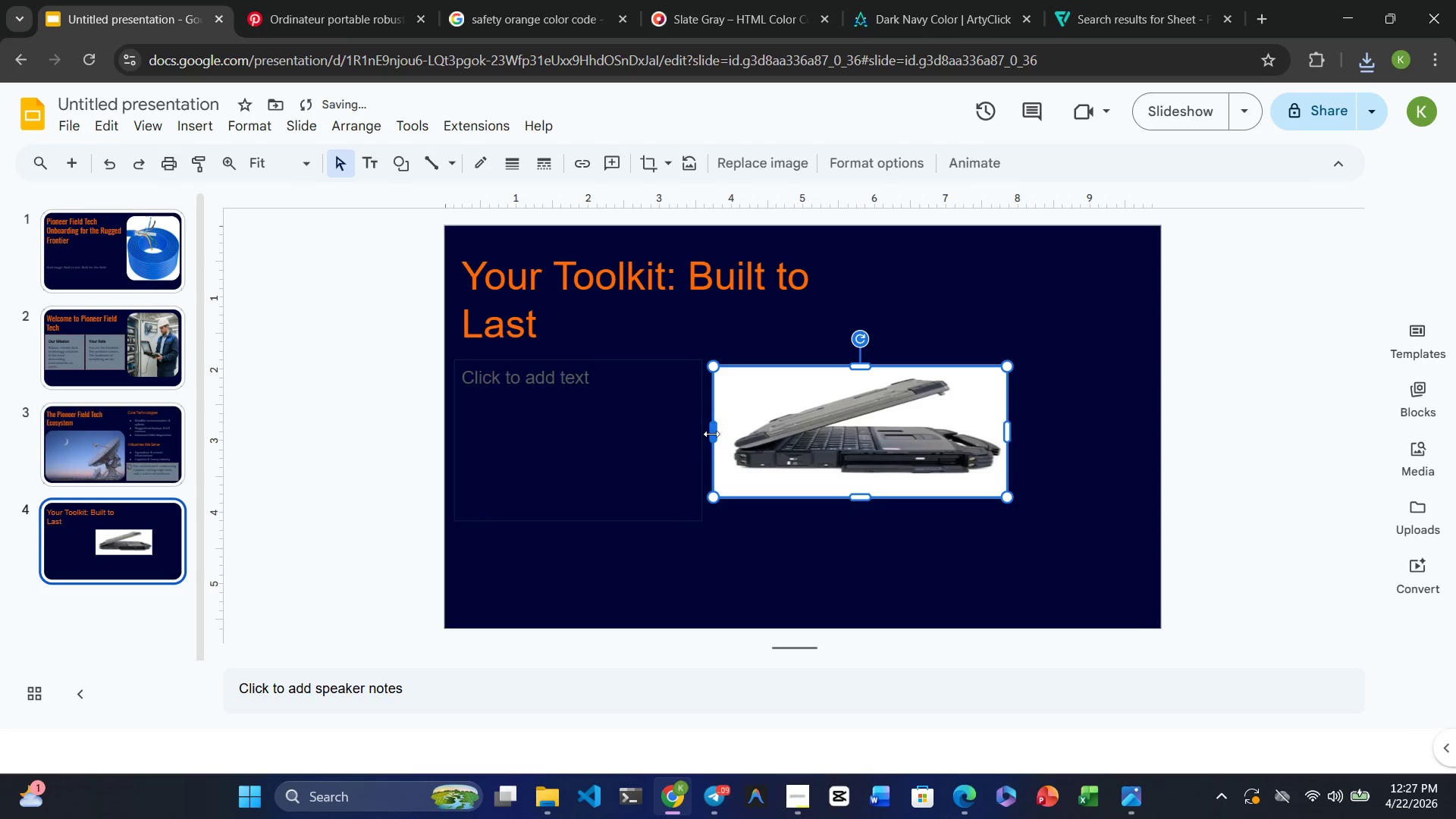 
left_click_drag(start_coordinate=[715, 427], to_coordinate=[806, 445])
 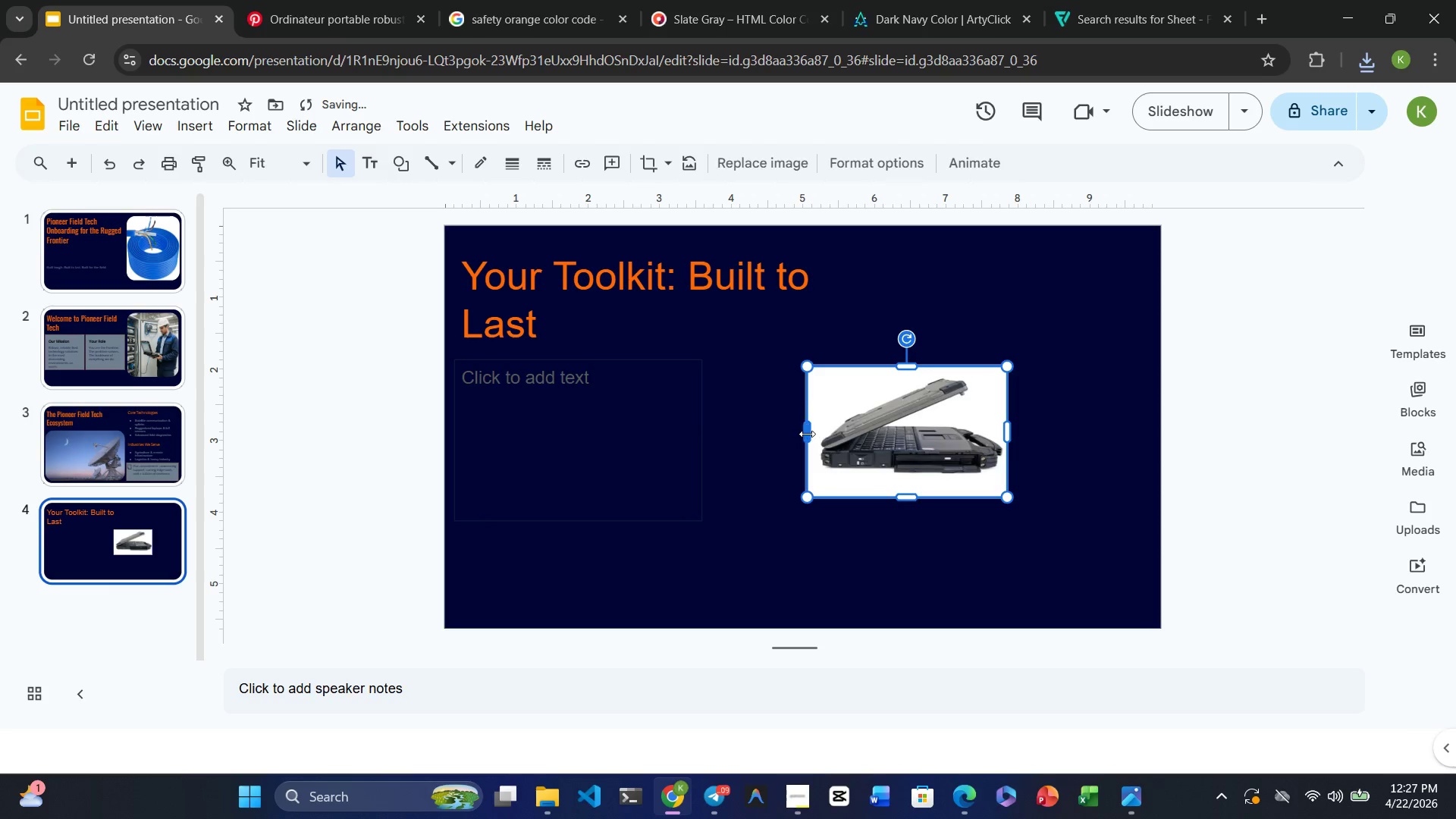 
left_click_drag(start_coordinate=[806, 434], to_coordinate=[860, 437])
 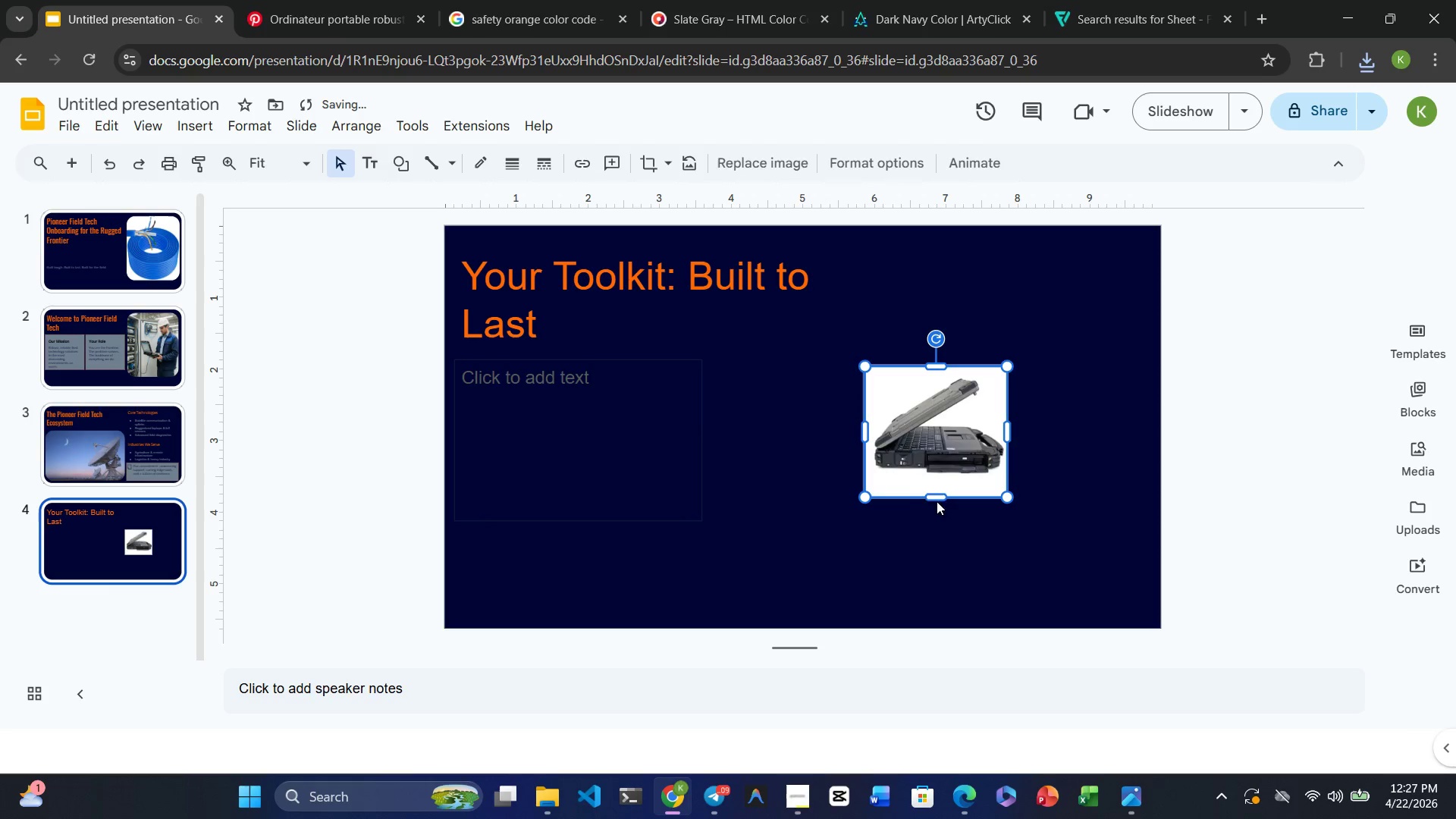 
left_click_drag(start_coordinate=[937, 497], to_coordinate=[934, 484])
 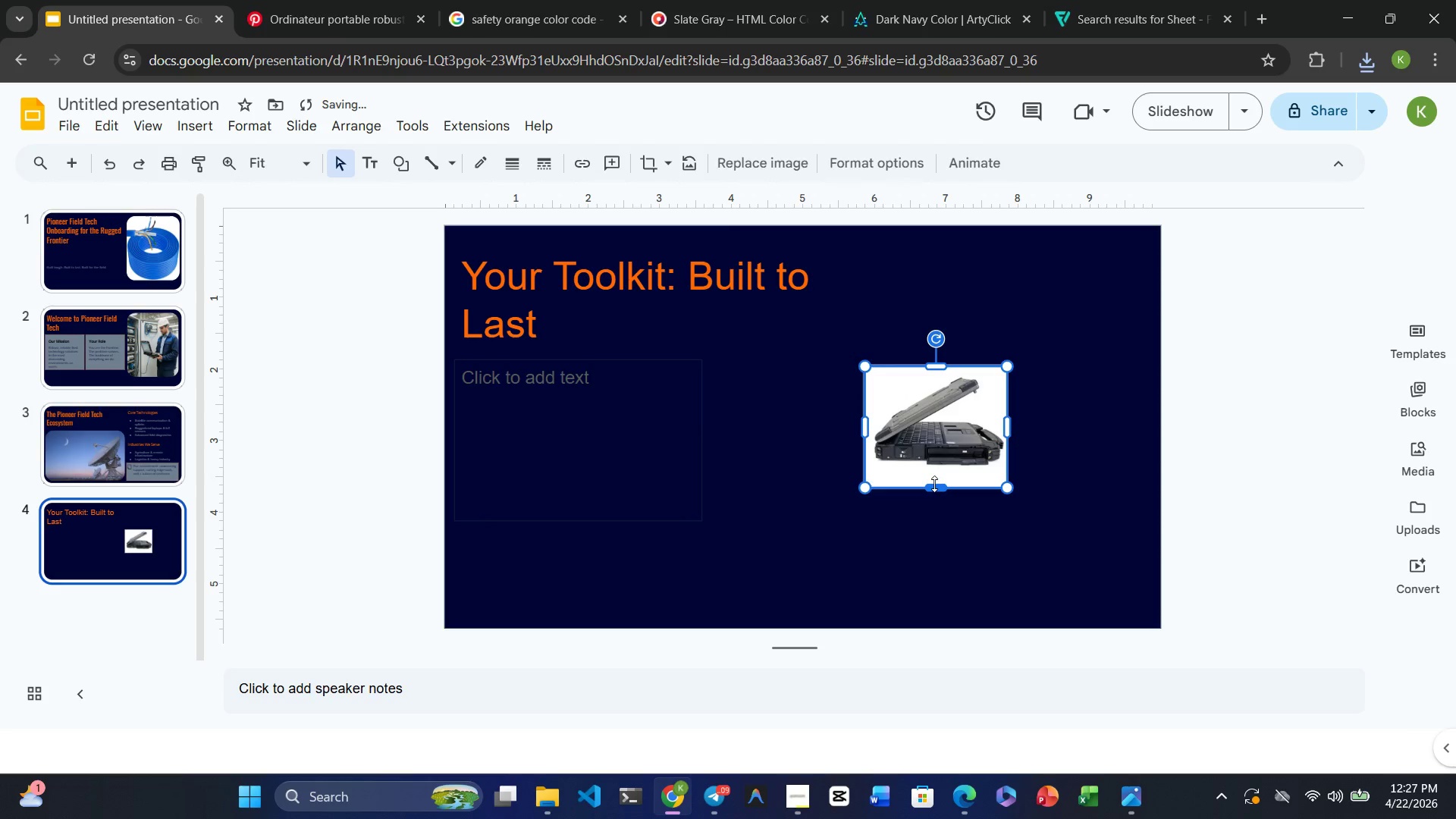 
left_click_drag(start_coordinate=[934, 484], to_coordinate=[934, 476])
 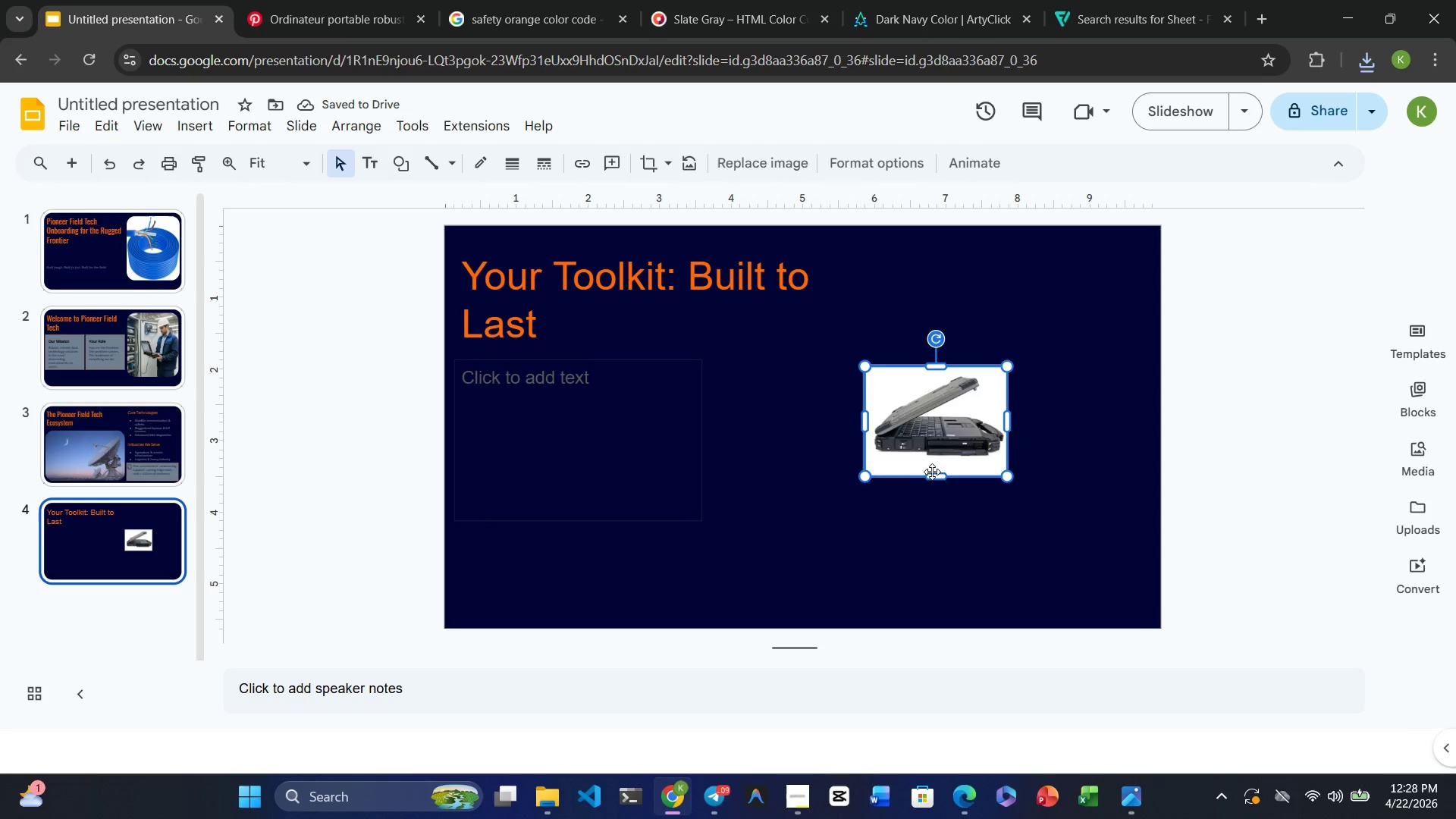 
left_click([937, 438])
 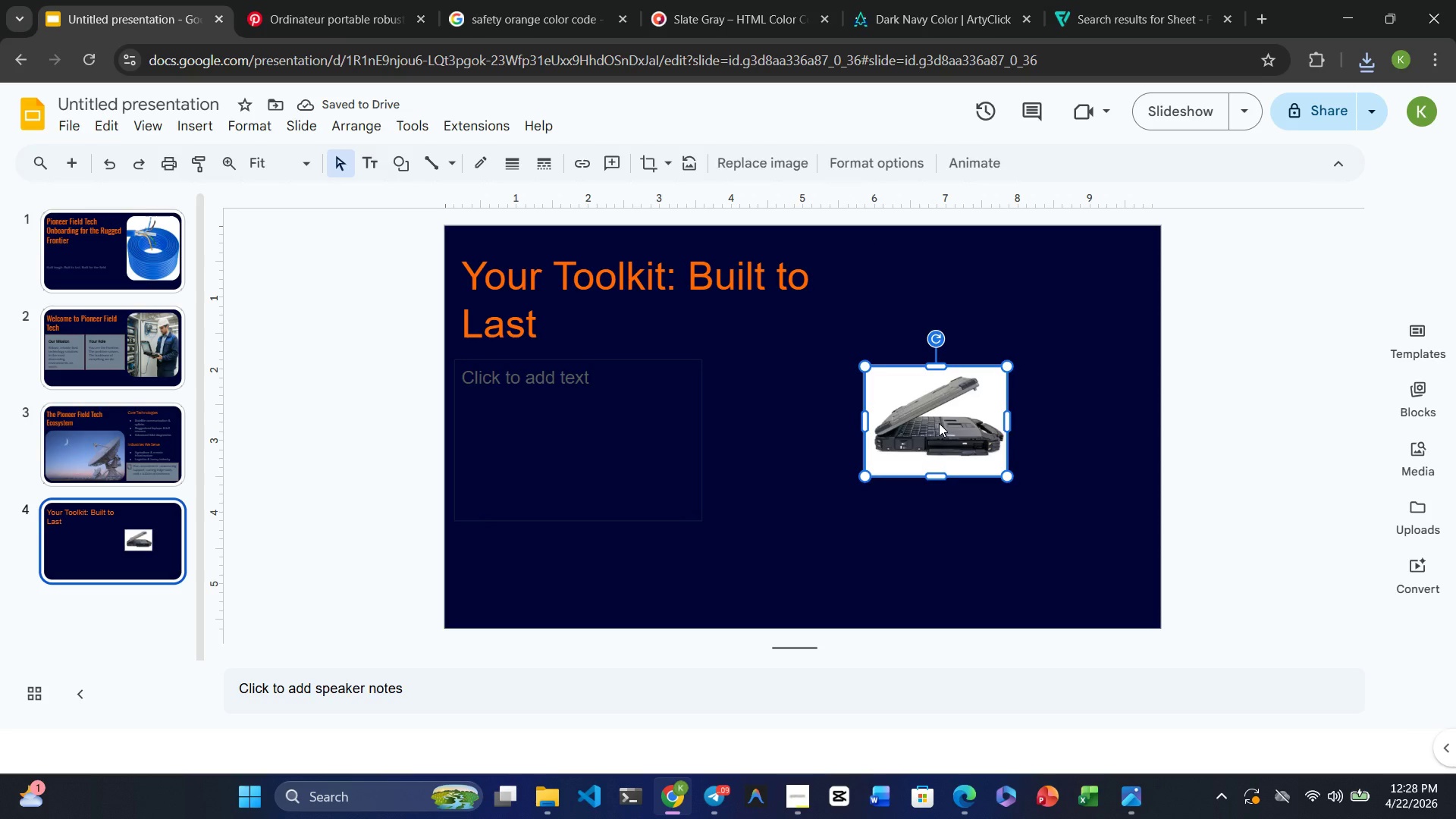 
left_click_drag(start_coordinate=[939, 423], to_coordinate=[603, 416])
 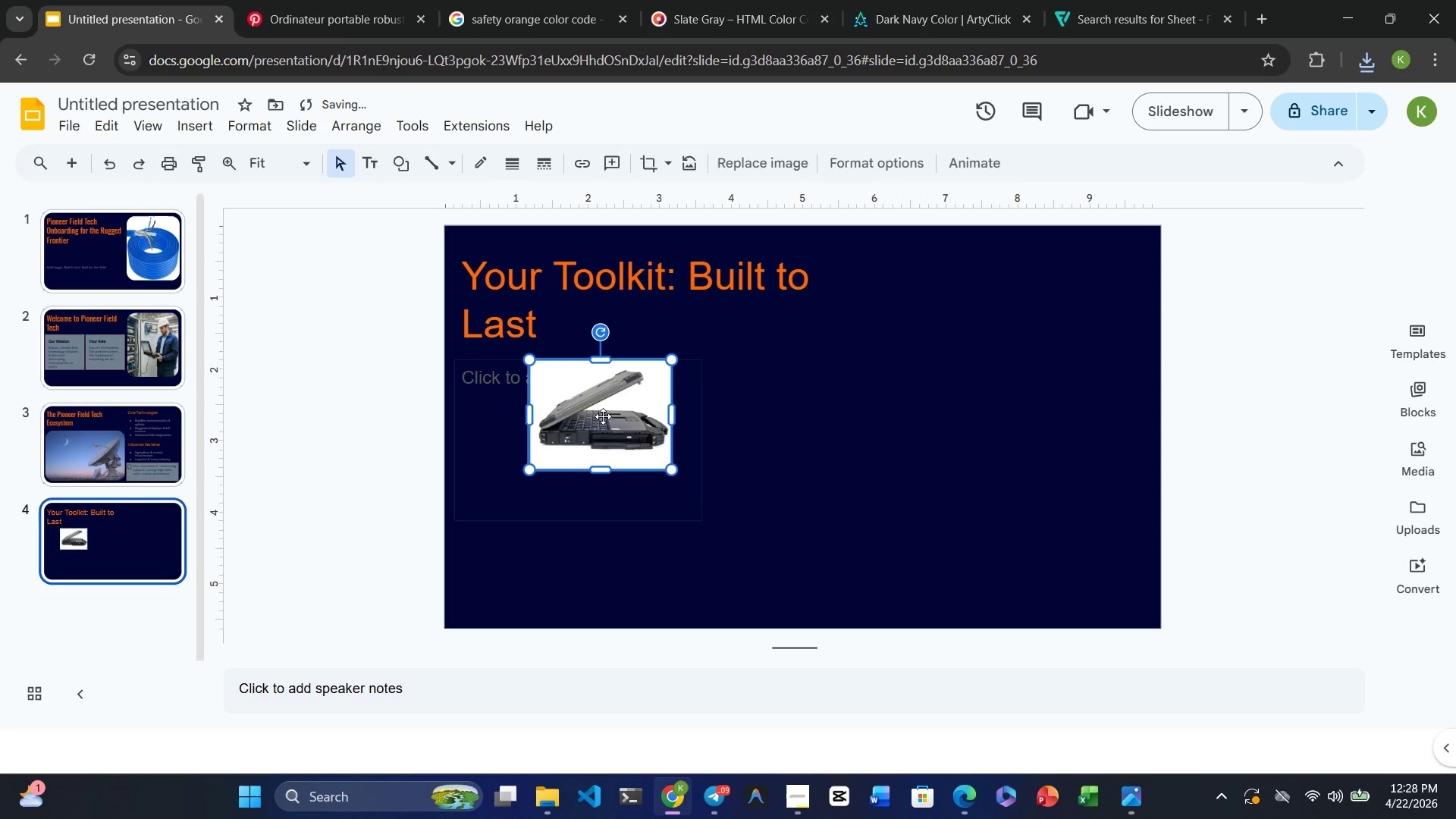 
left_click_drag(start_coordinate=[603, 416], to_coordinate=[598, 417])
 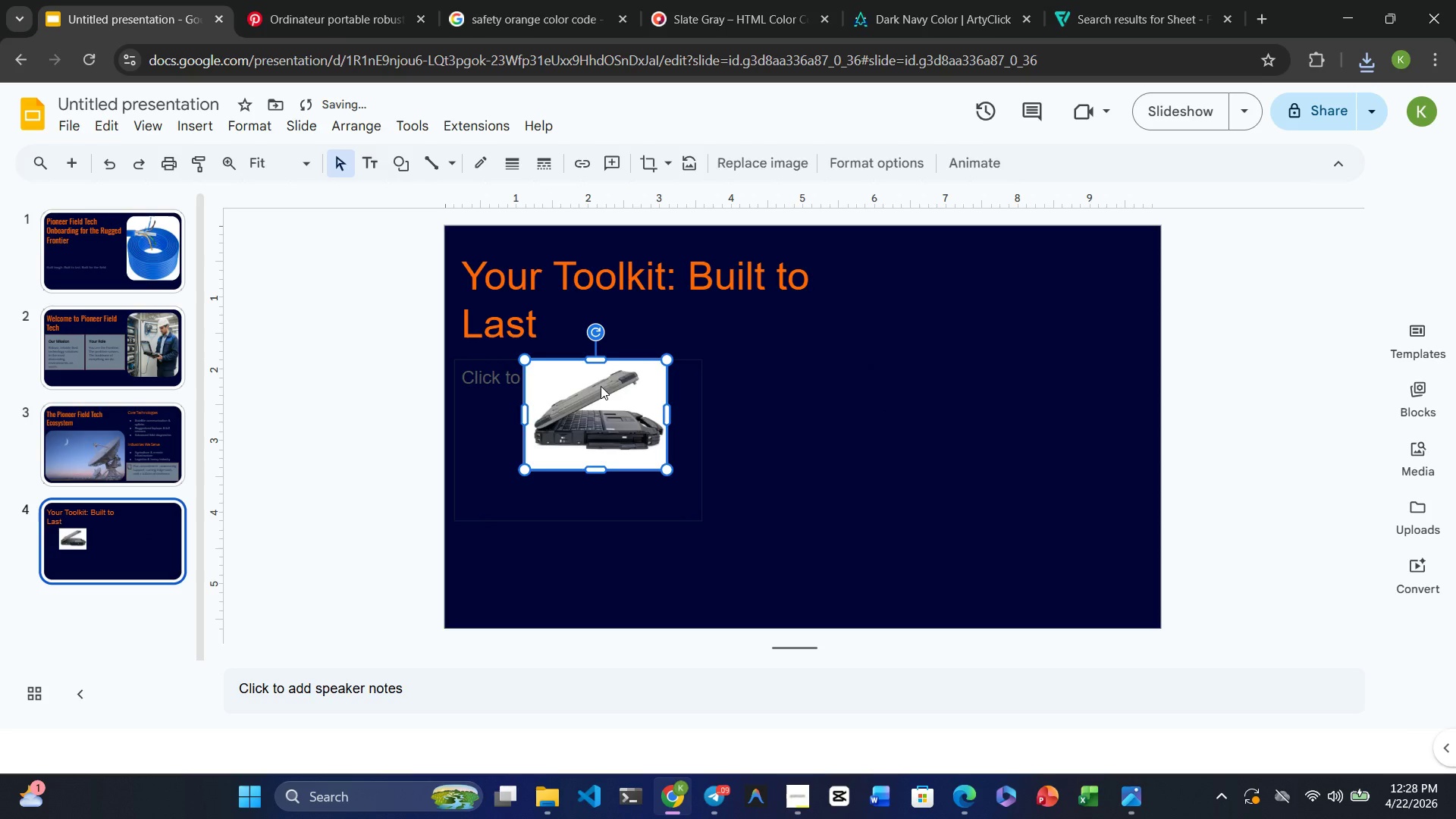 
left_click_drag(start_coordinate=[601, 386], to_coordinate=[581, 391])
 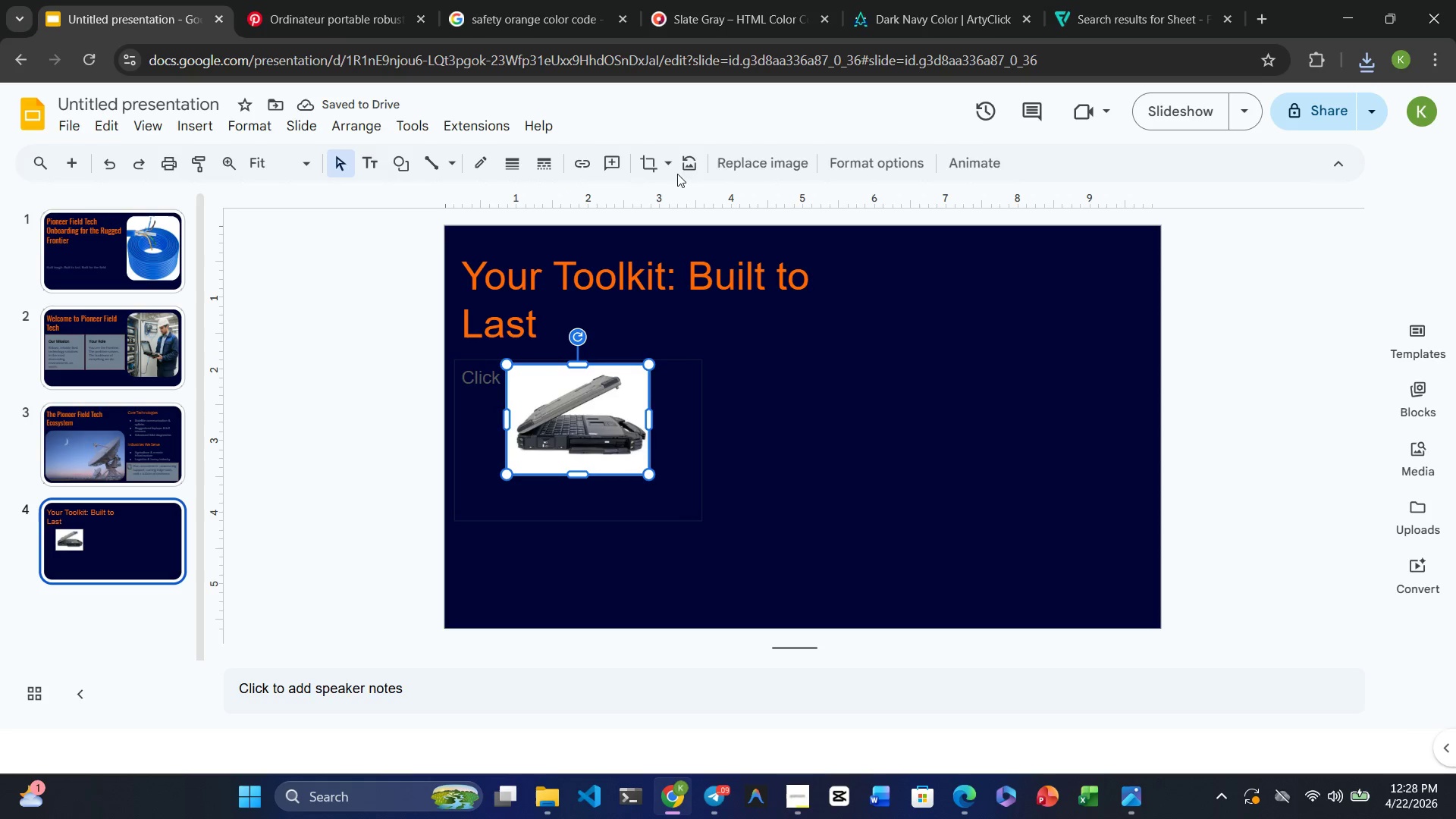 
wait(5.12)
 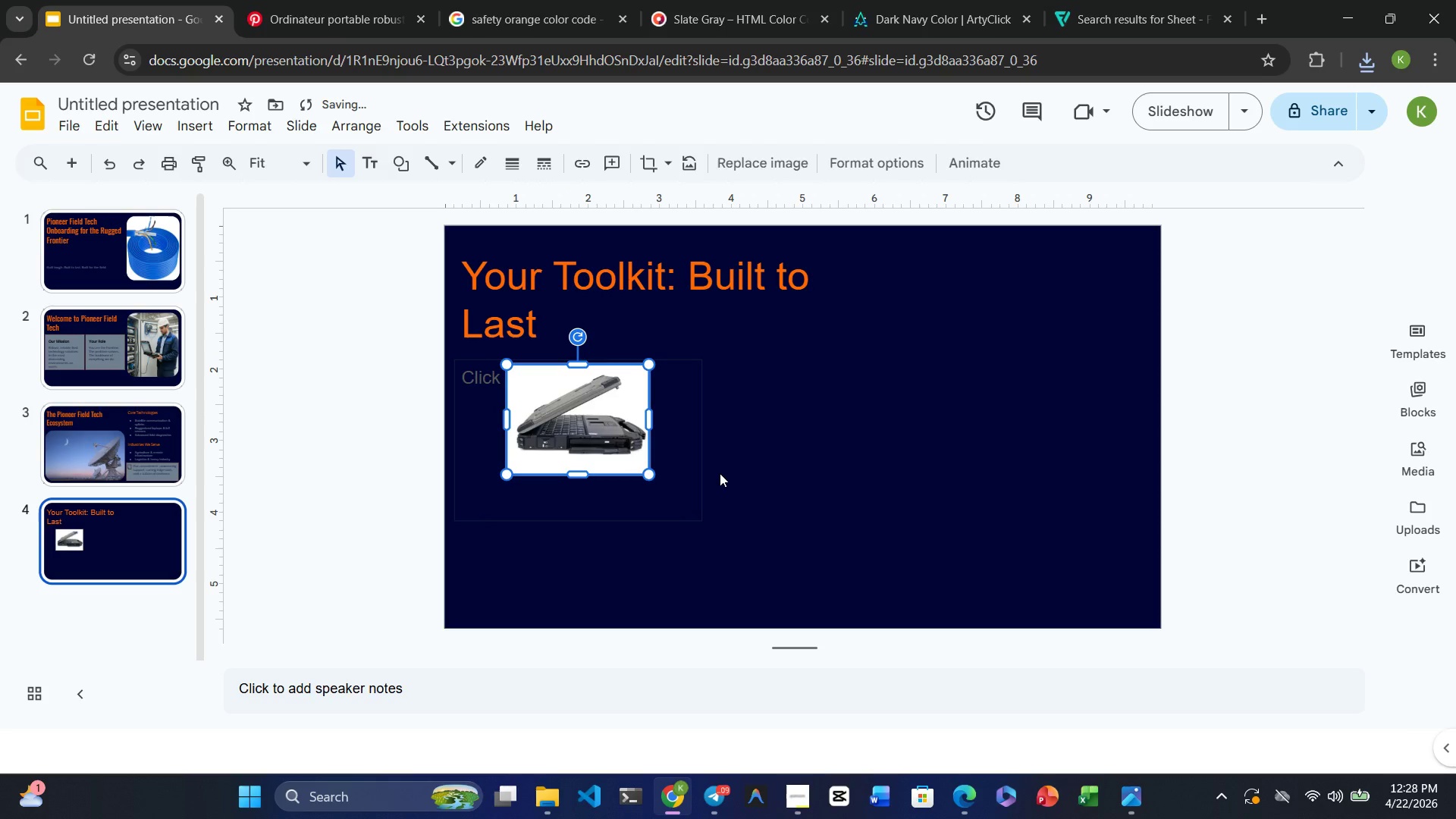 
left_click([667, 157])
 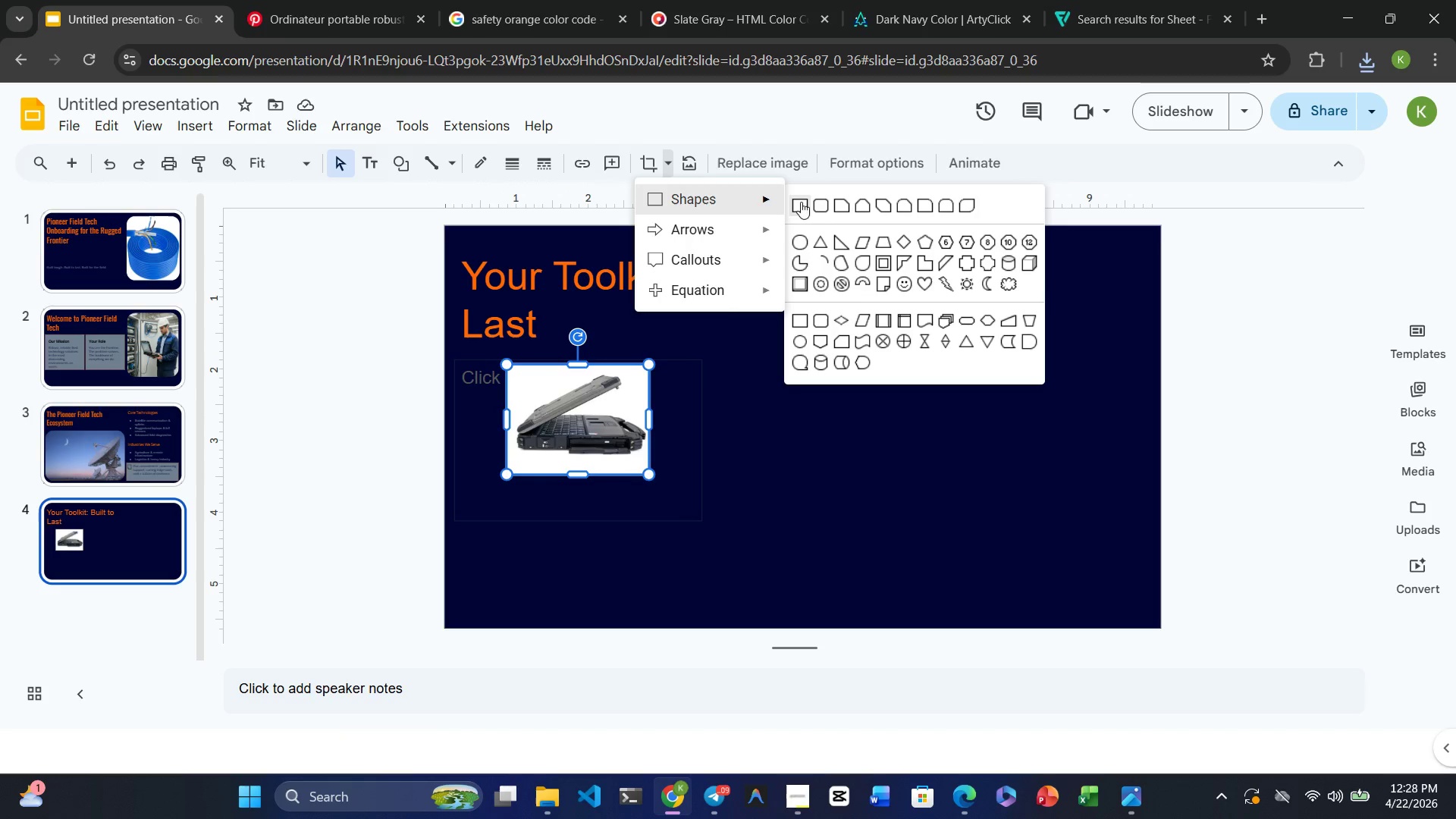 
left_click([818, 205])
 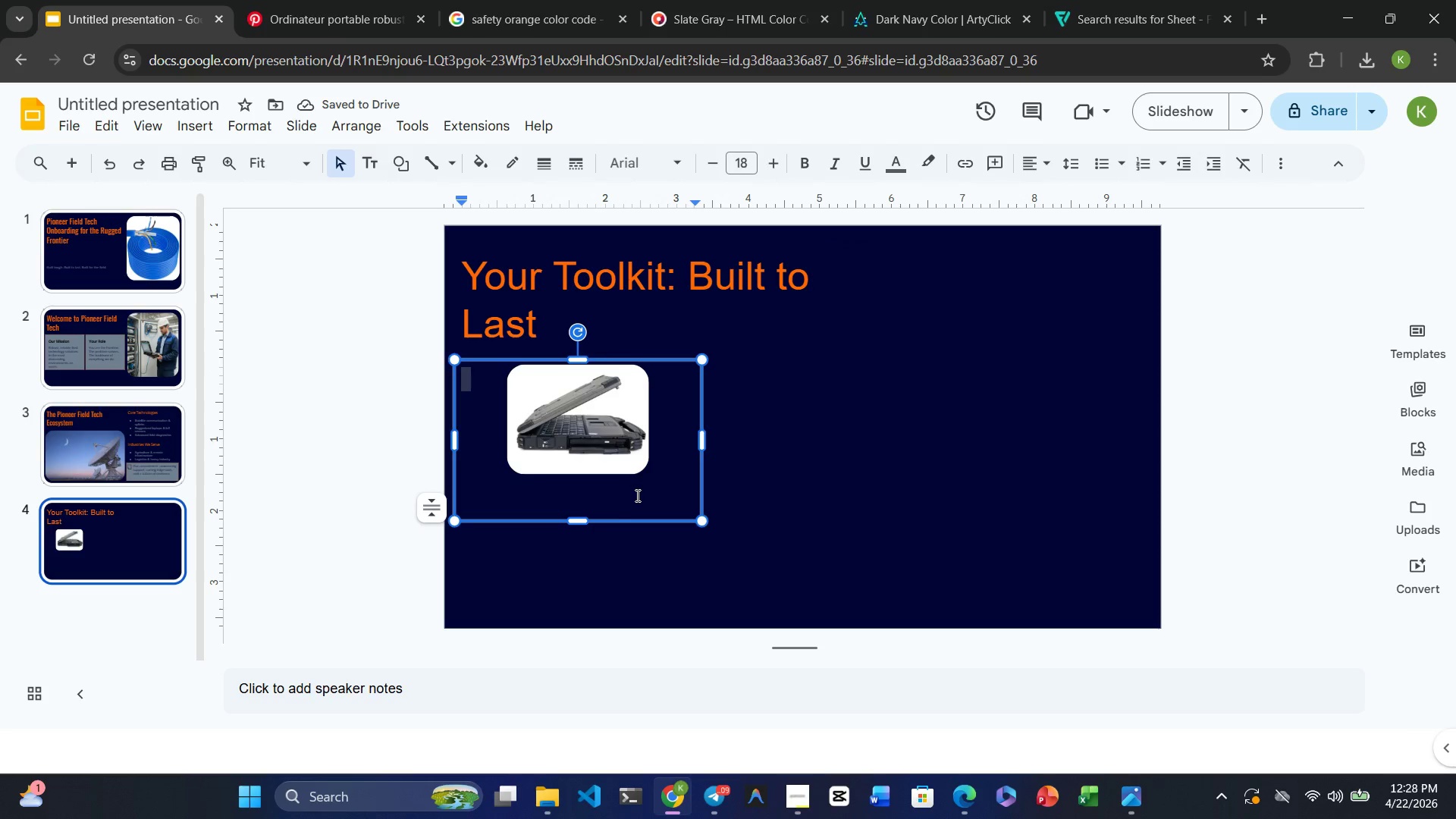 
left_click([583, 421])
 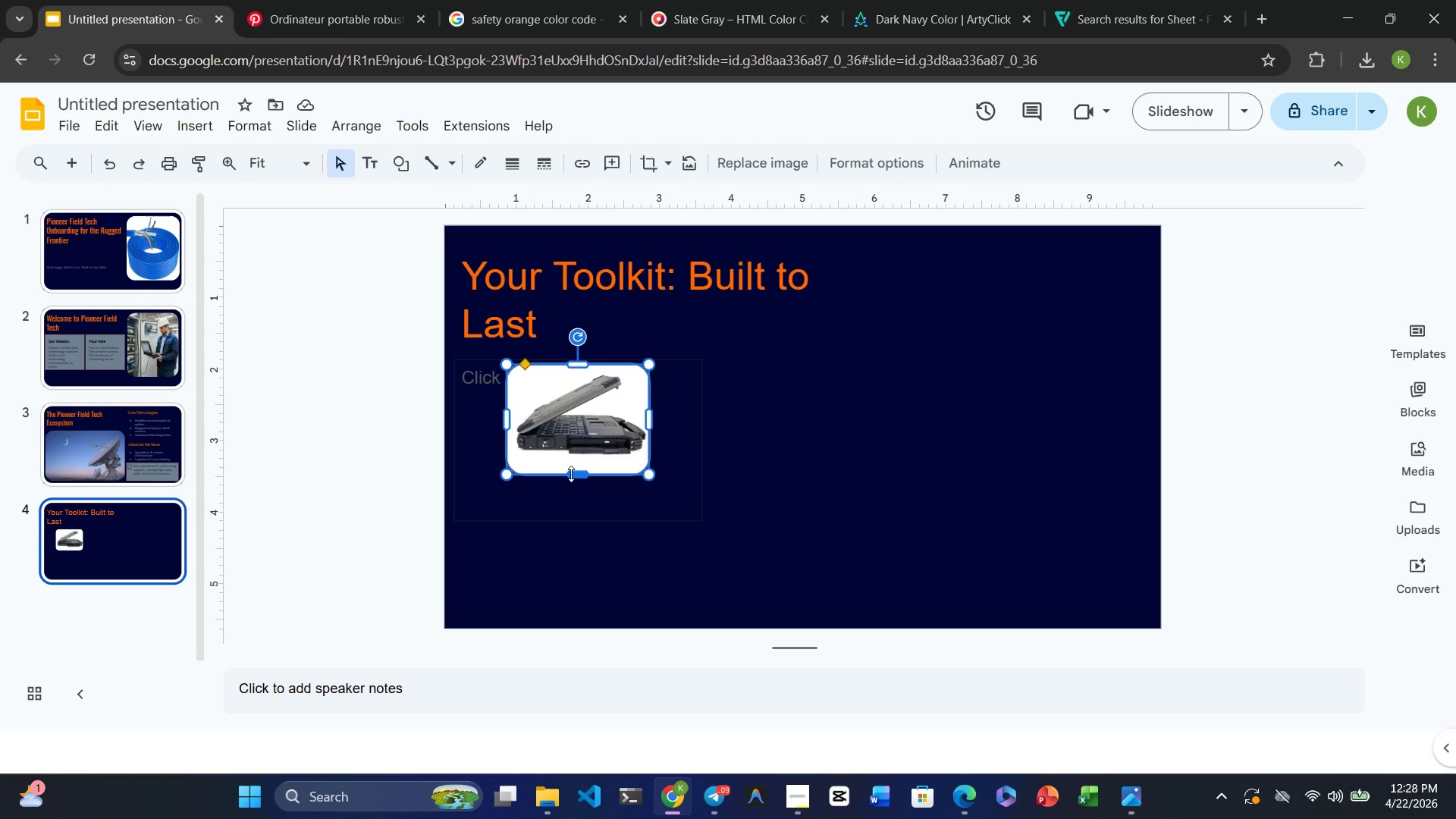 
left_click_drag(start_coordinate=[571, 474], to_coordinate=[566, 437])
 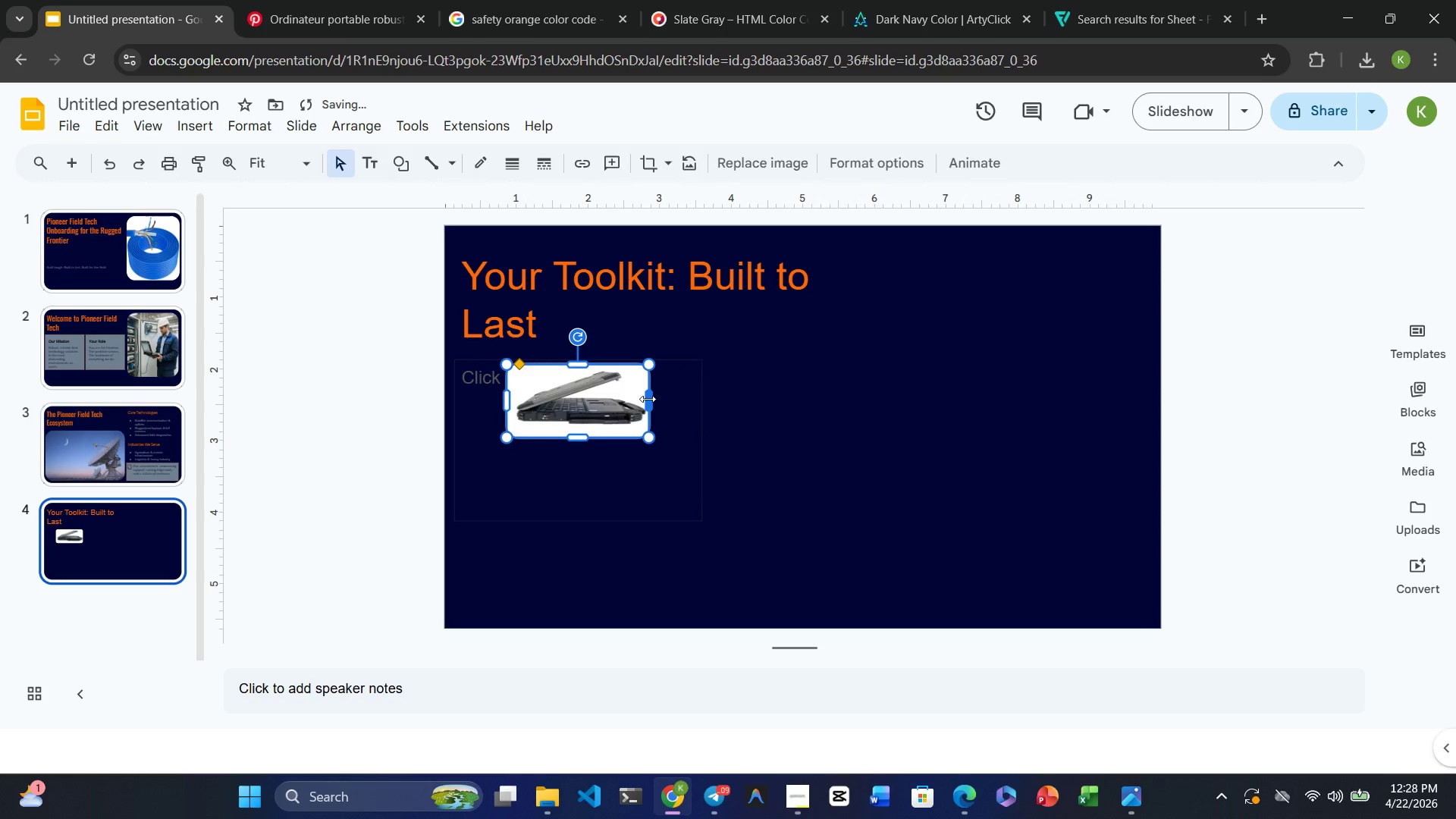 
left_click_drag(start_coordinate=[648, 399], to_coordinate=[615, 406])
 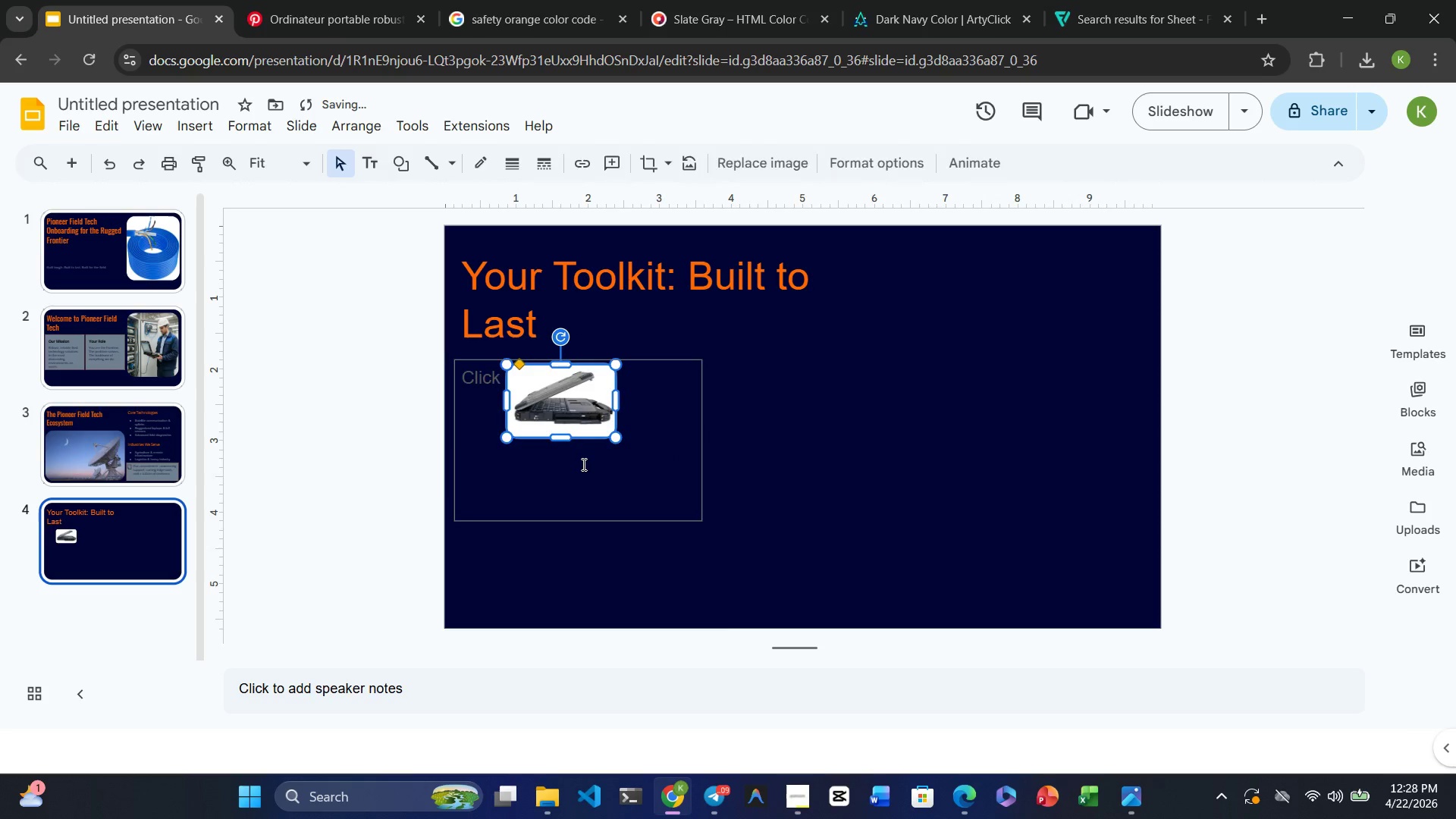 
left_click([582, 465])
 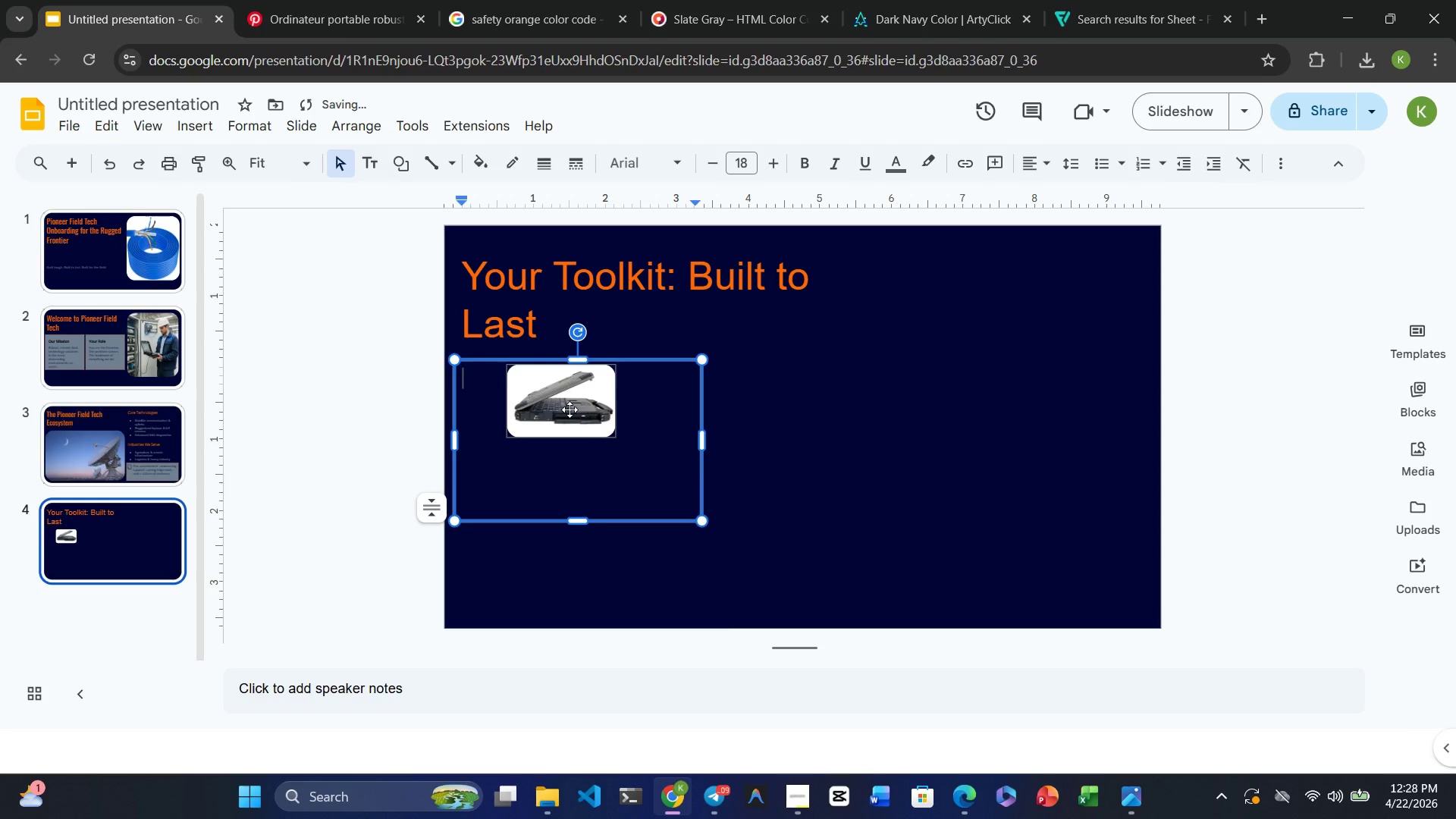 
left_click([570, 410])
 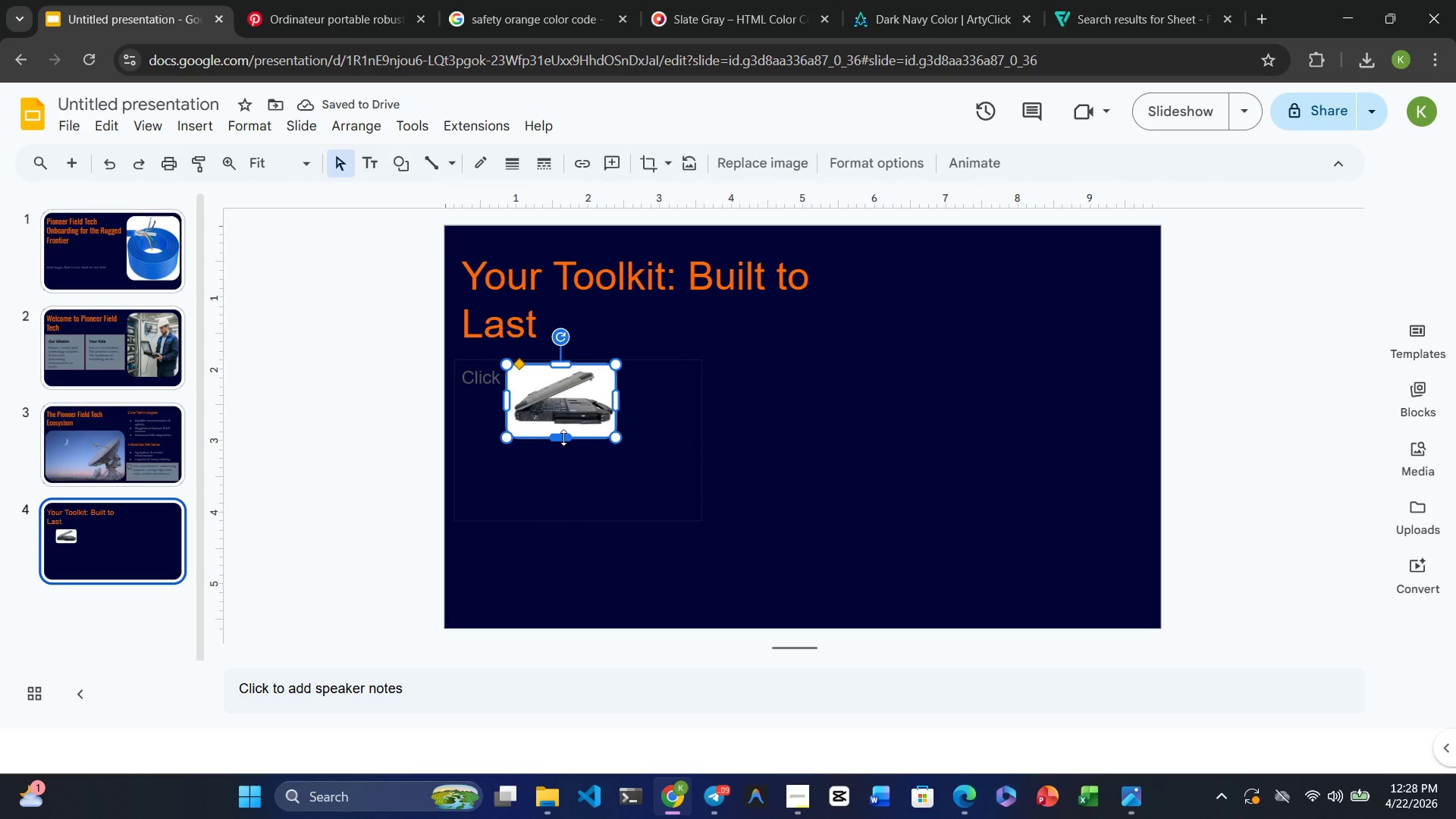 
left_click_drag(start_coordinate=[563, 438], to_coordinate=[563, 425])
 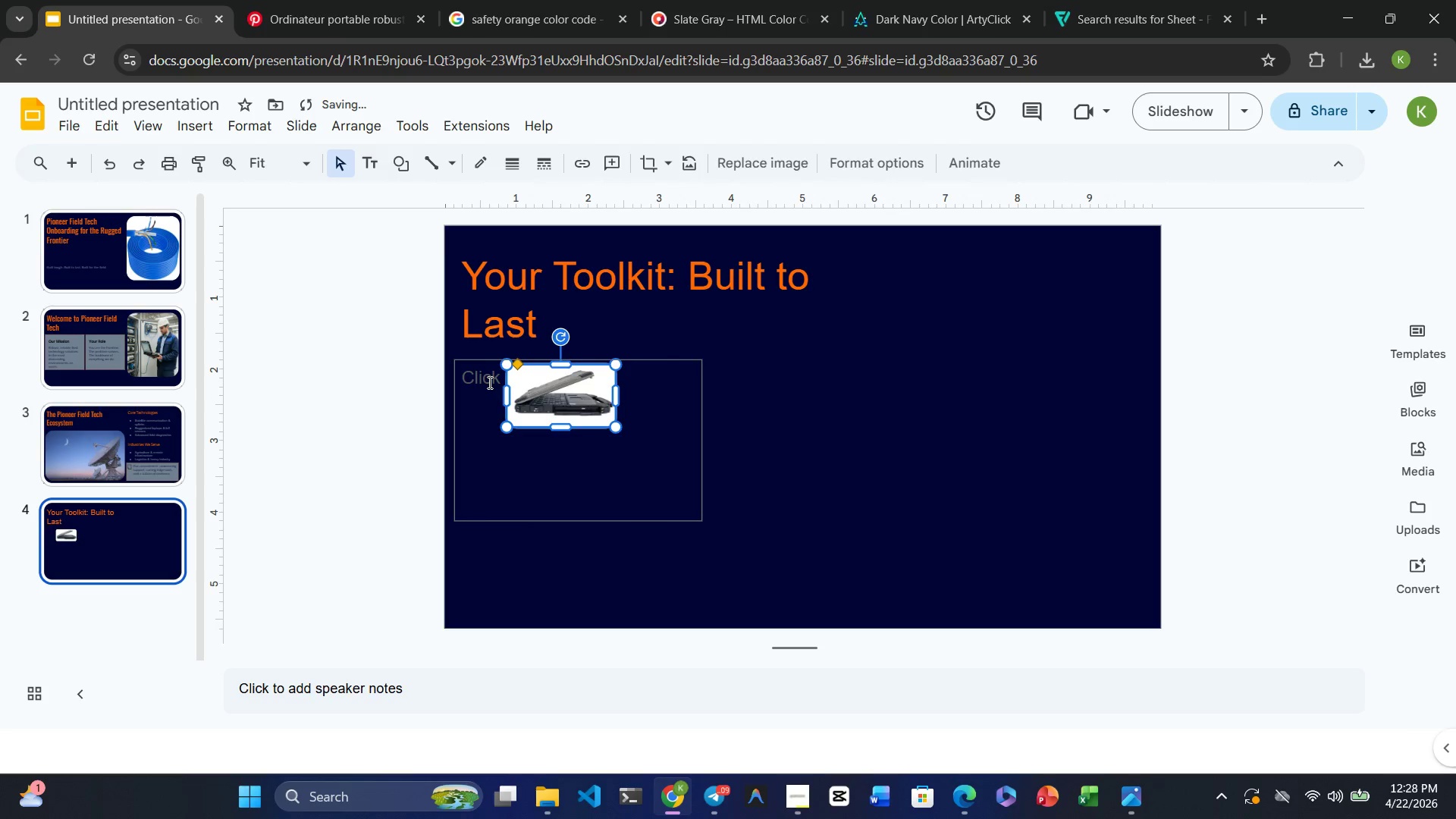 
double_click([488, 382])
 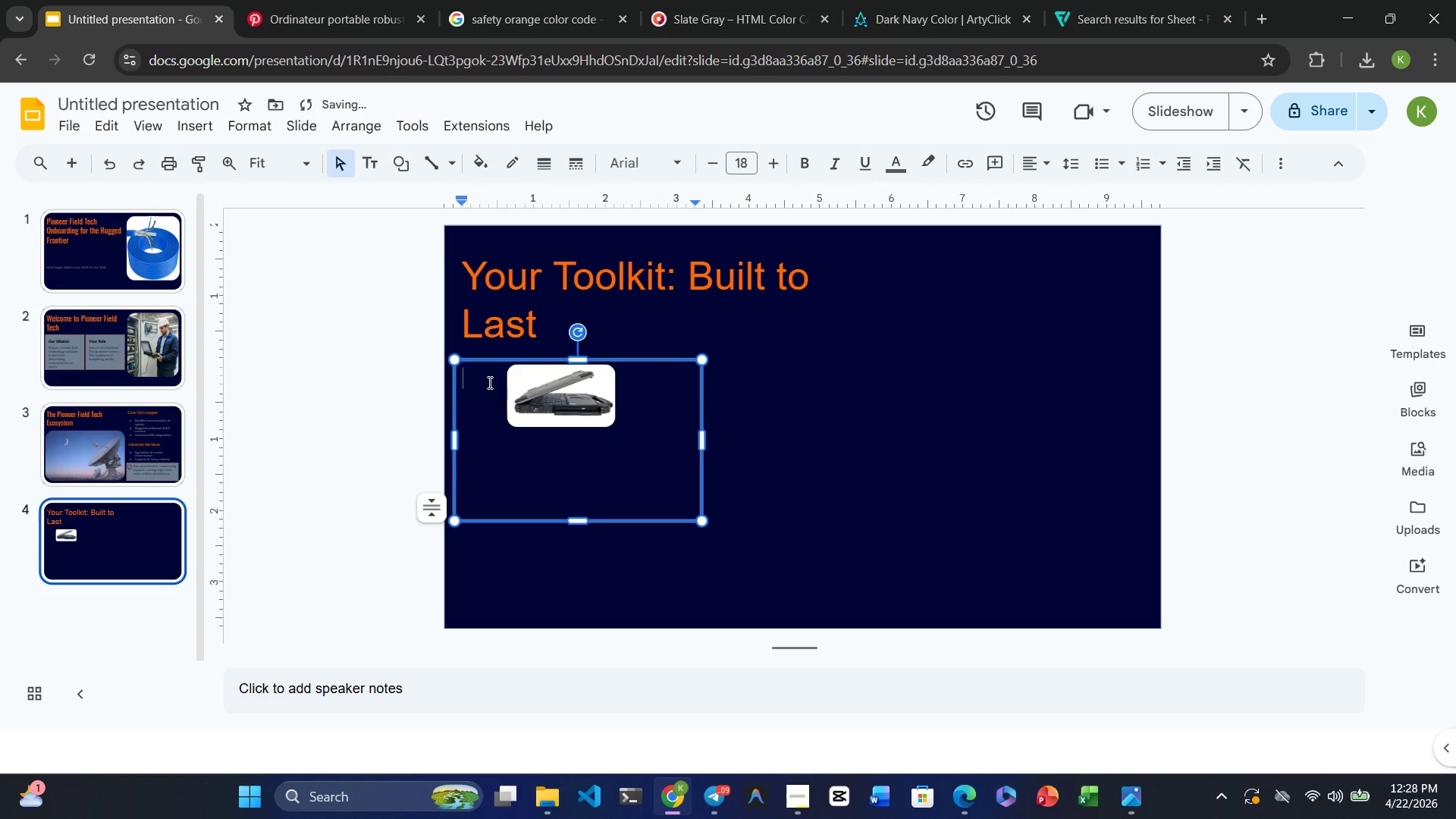 
triple_click([488, 382])
 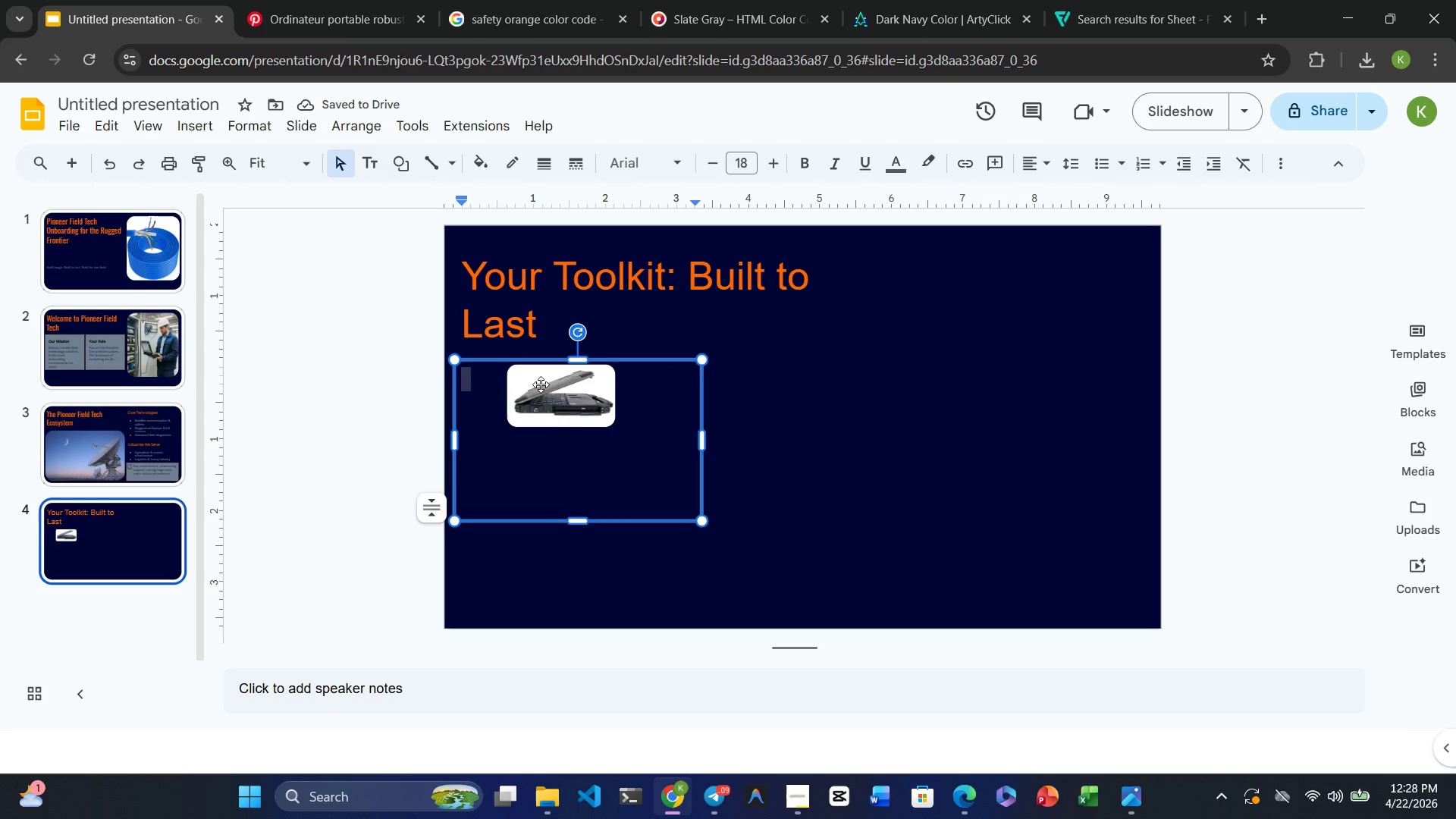 
left_click_drag(start_coordinate=[541, 384], to_coordinate=[861, 325])
 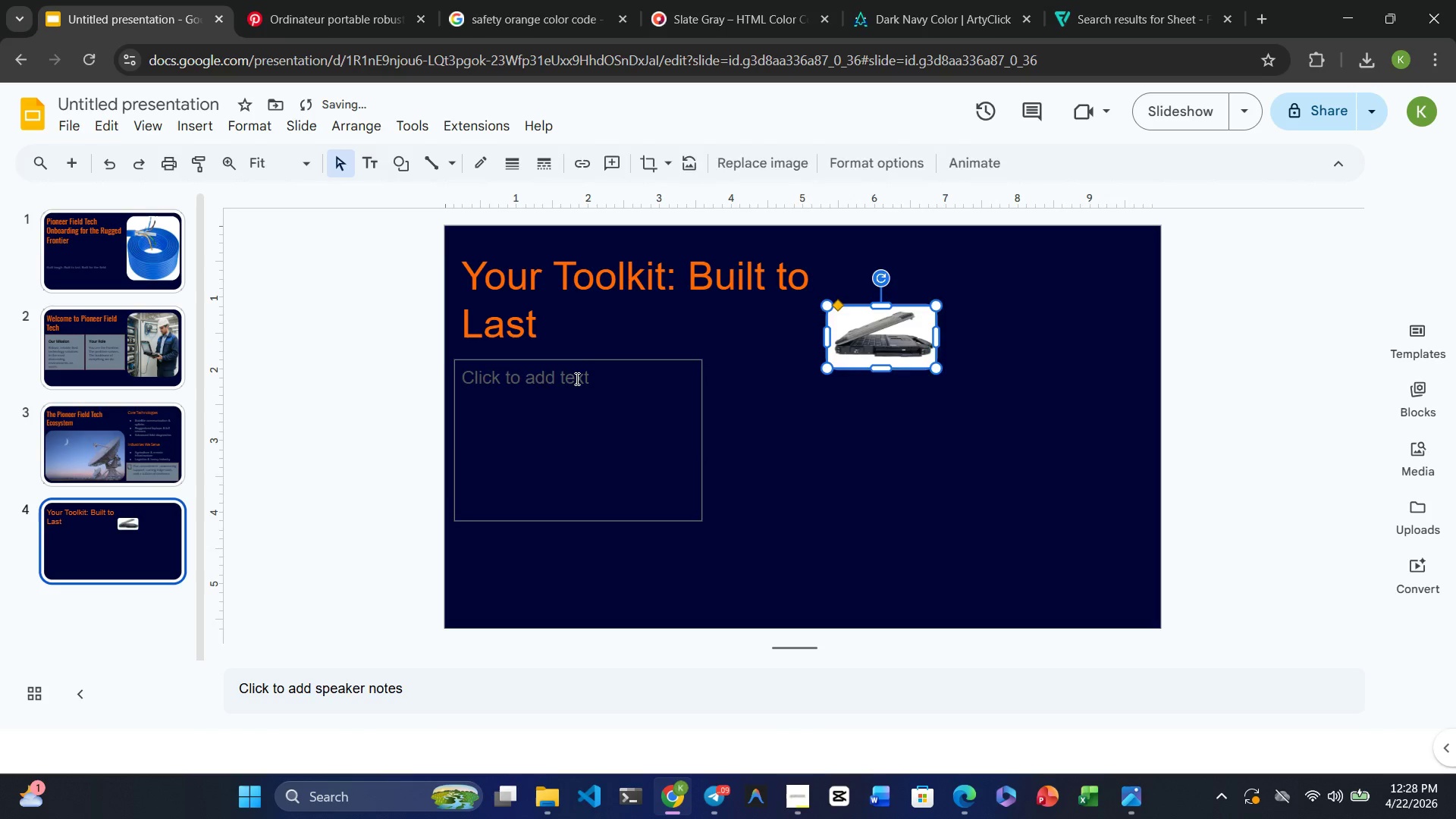 
left_click([575, 378])
 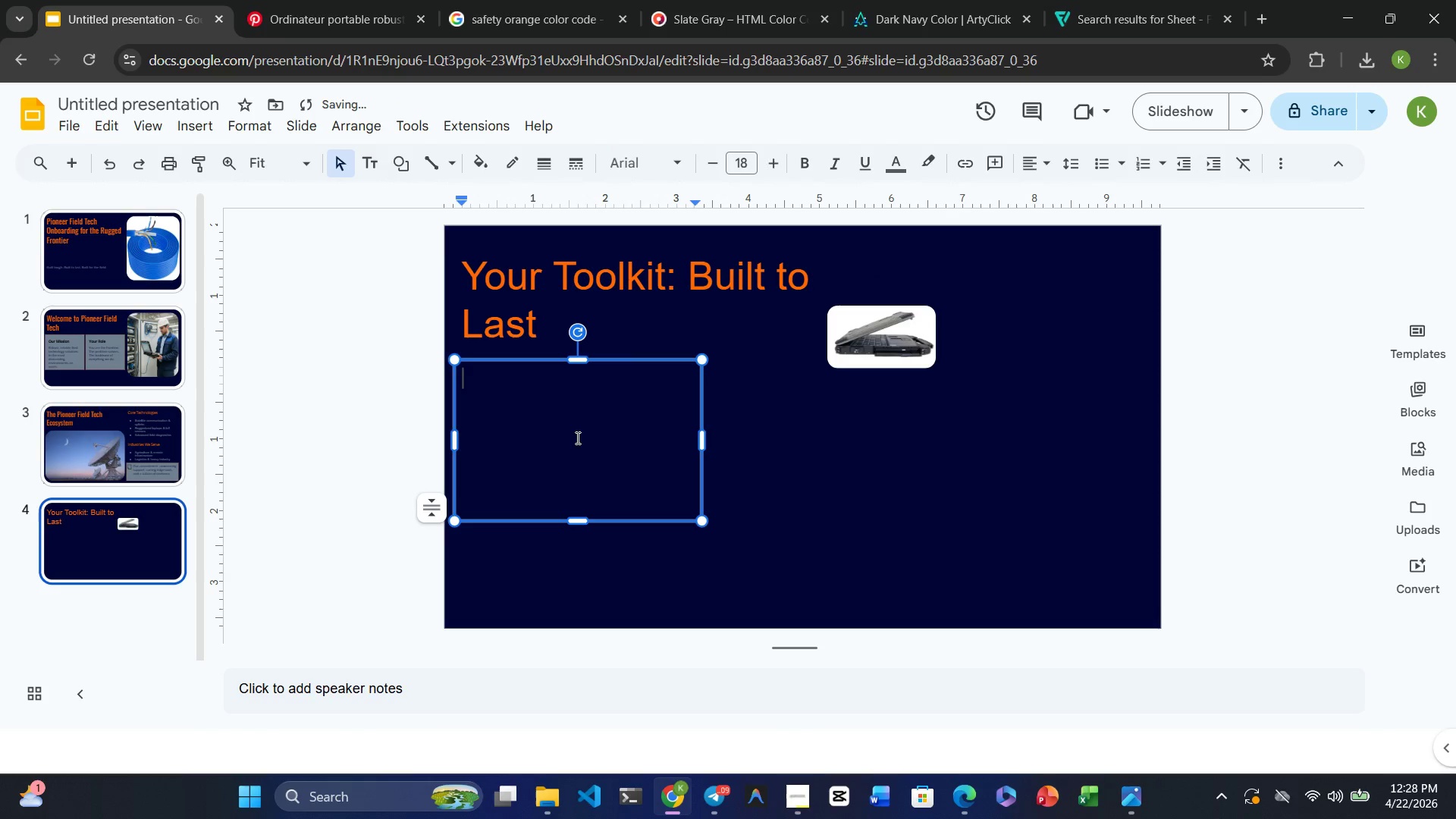 
double_click([576, 440])
 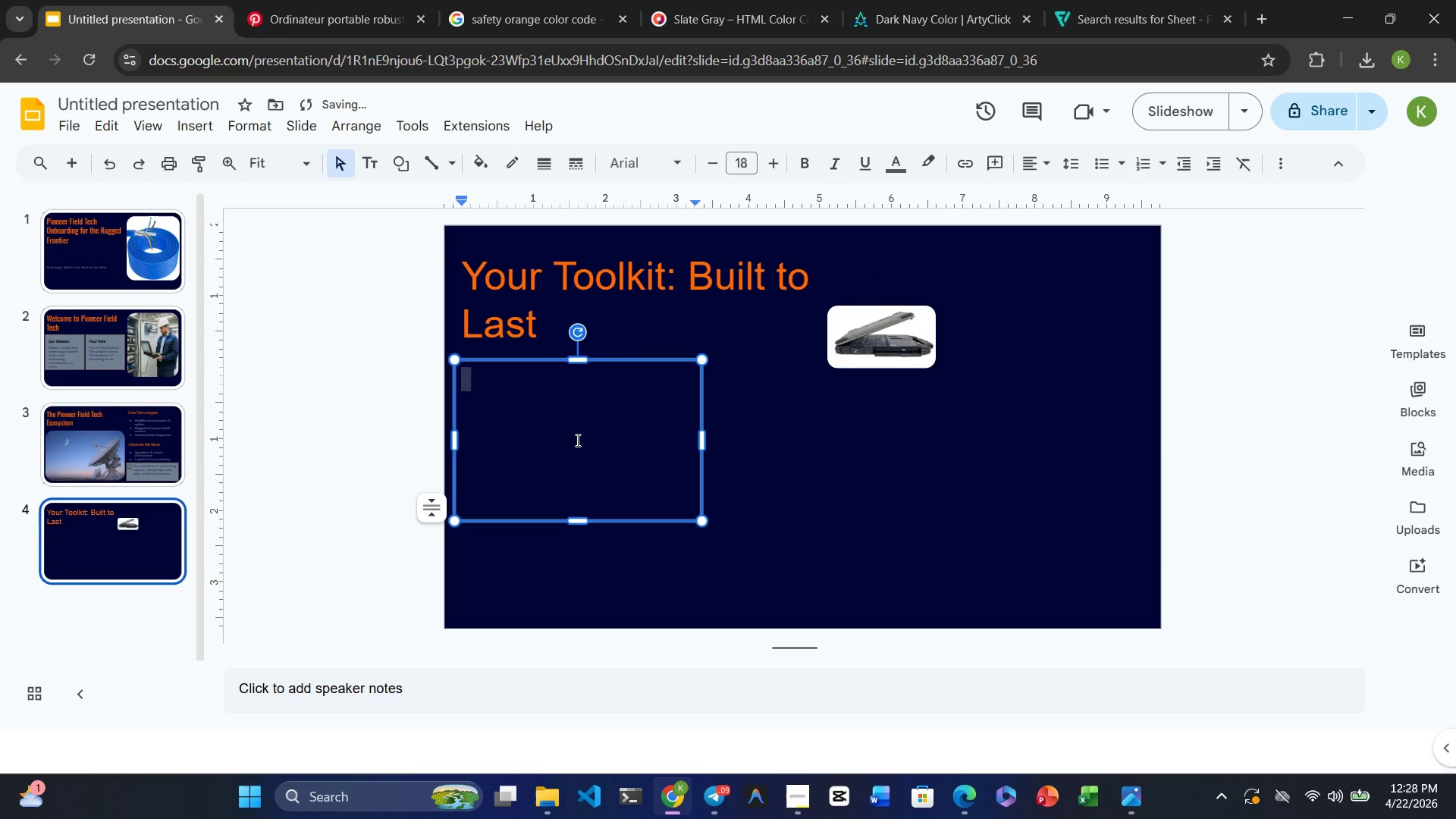 
triple_click([576, 440])
 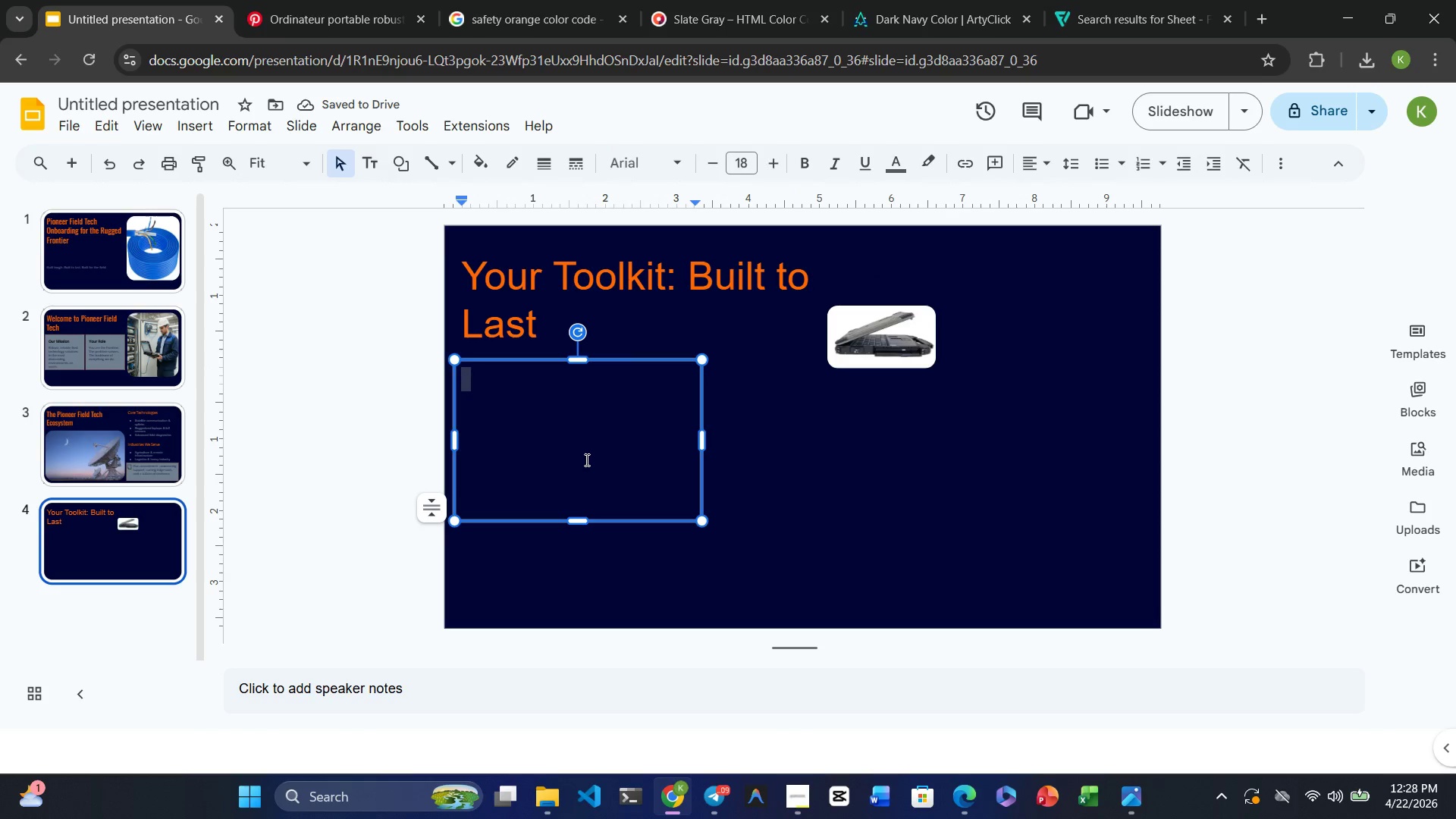 
left_click([585, 460])
 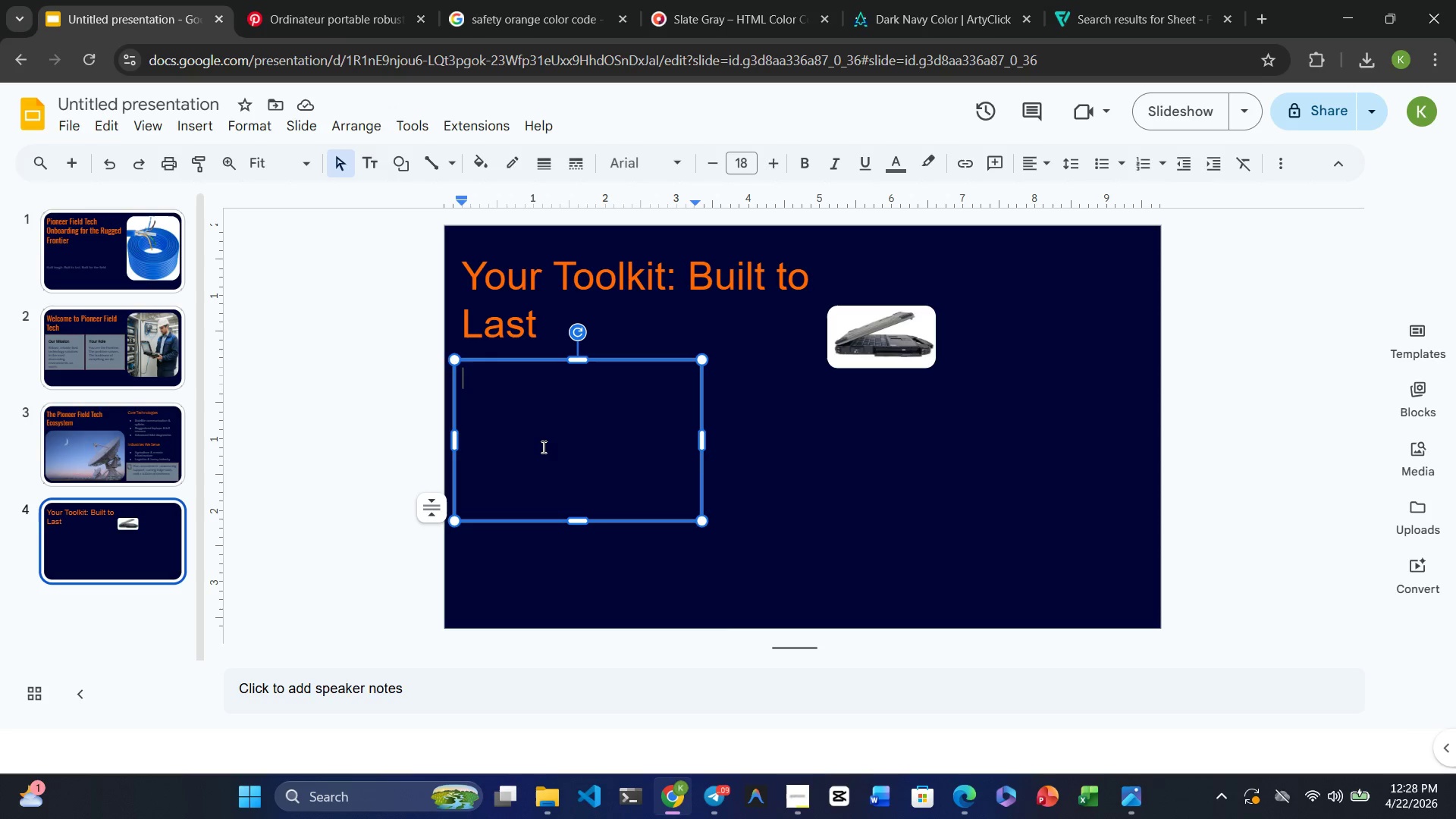 
wait(9.44)
 